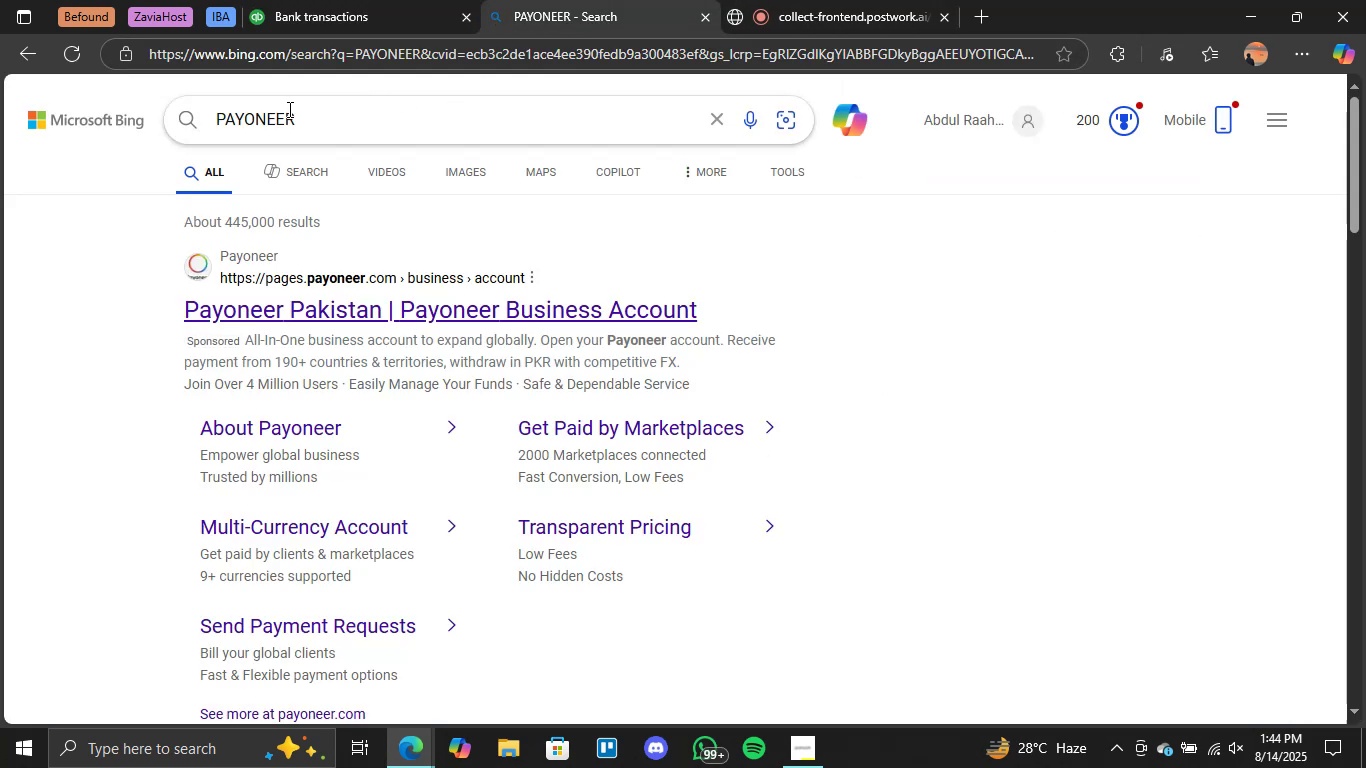 
double_click([285, 110])
 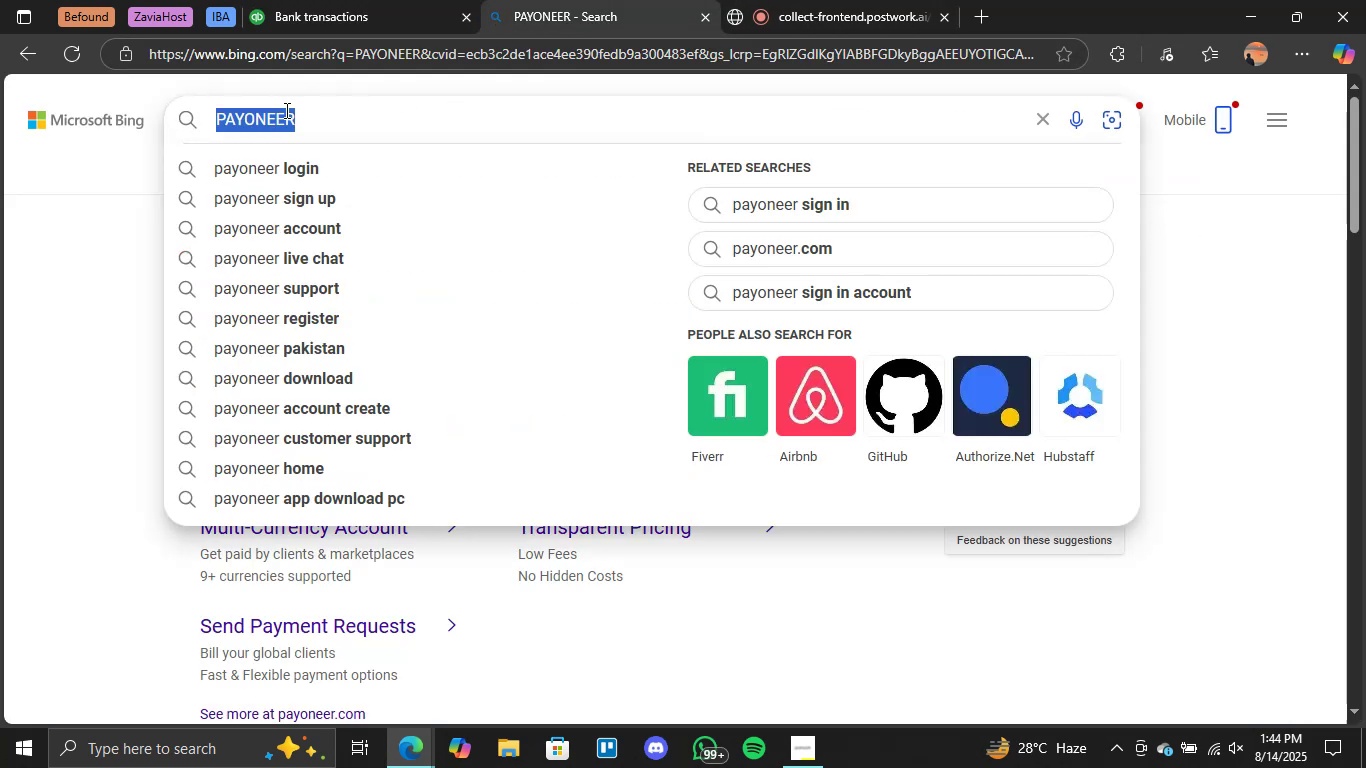 
triple_click([285, 110])
 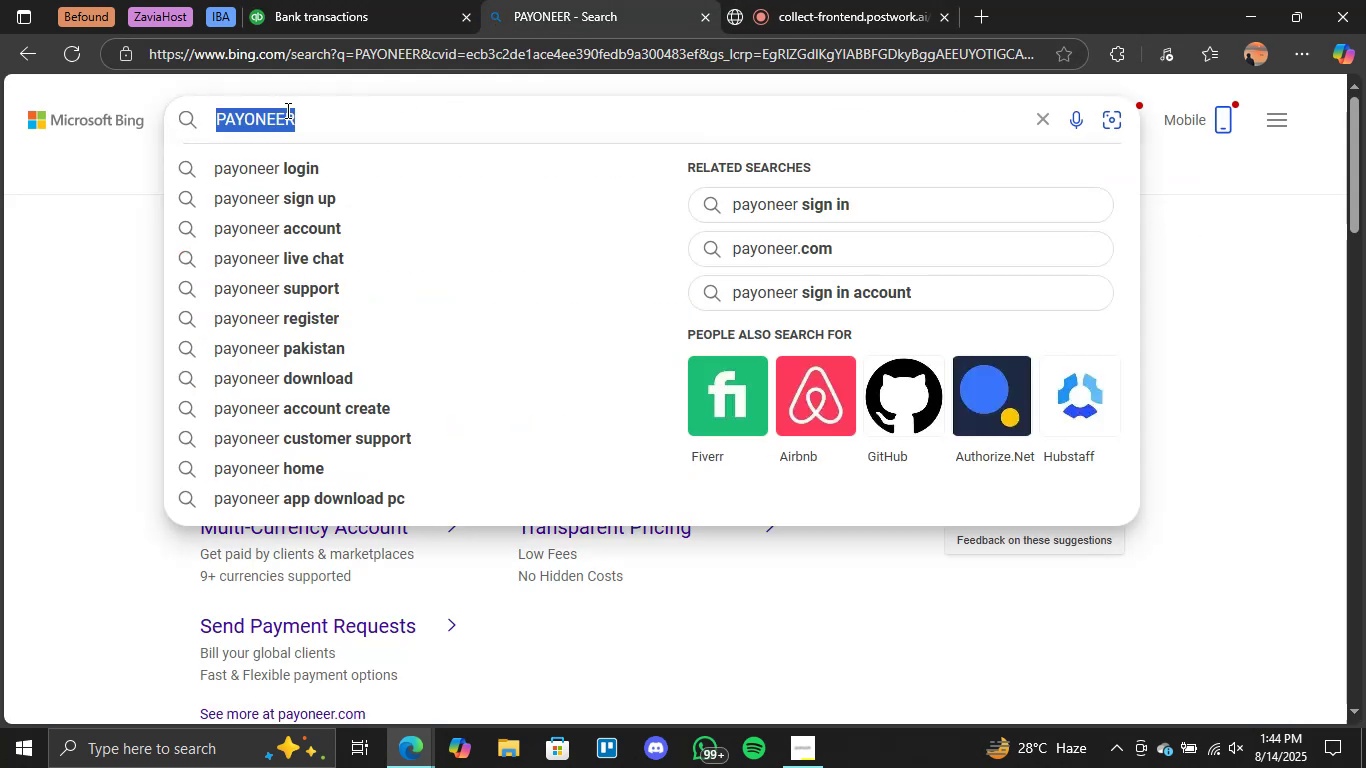 
type(Misc)
key(Tab)
 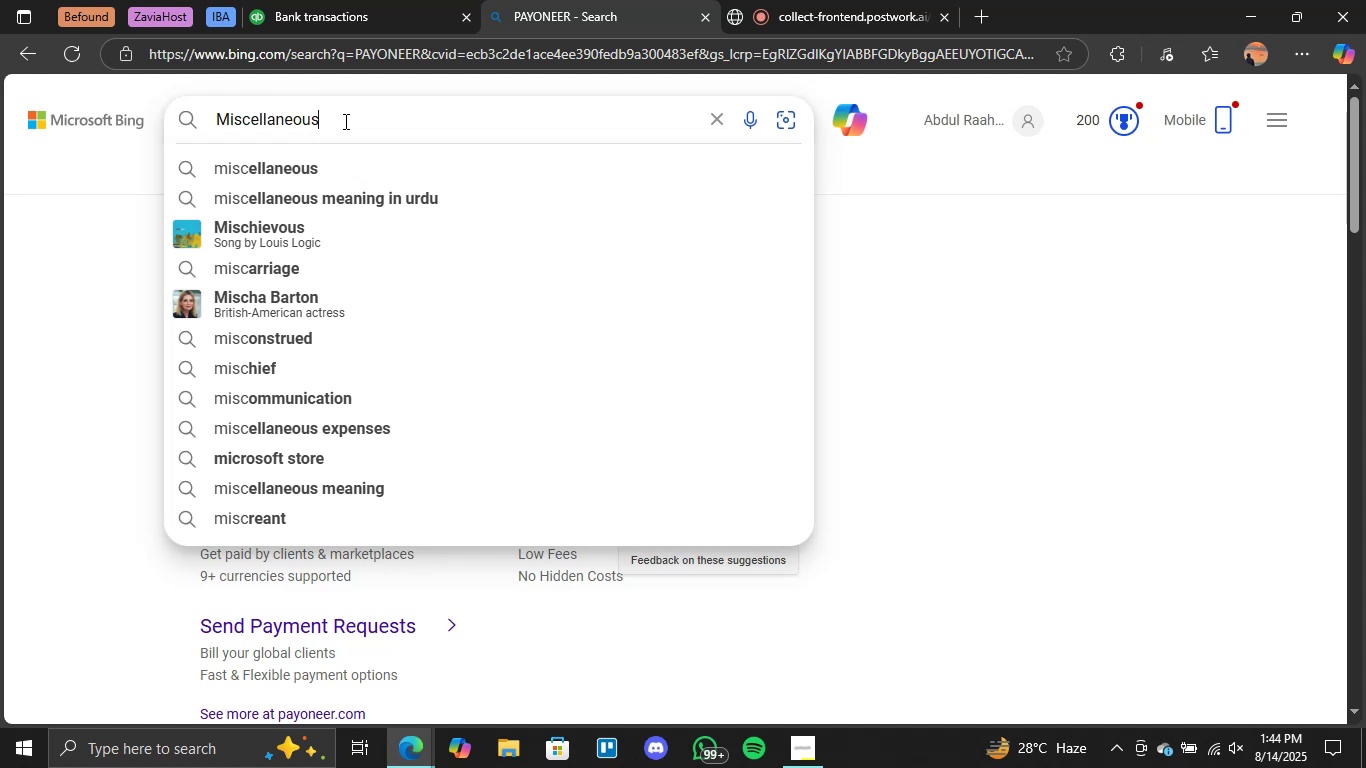 
left_click_drag(start_coordinate=[345, 120], to_coordinate=[170, 120])
 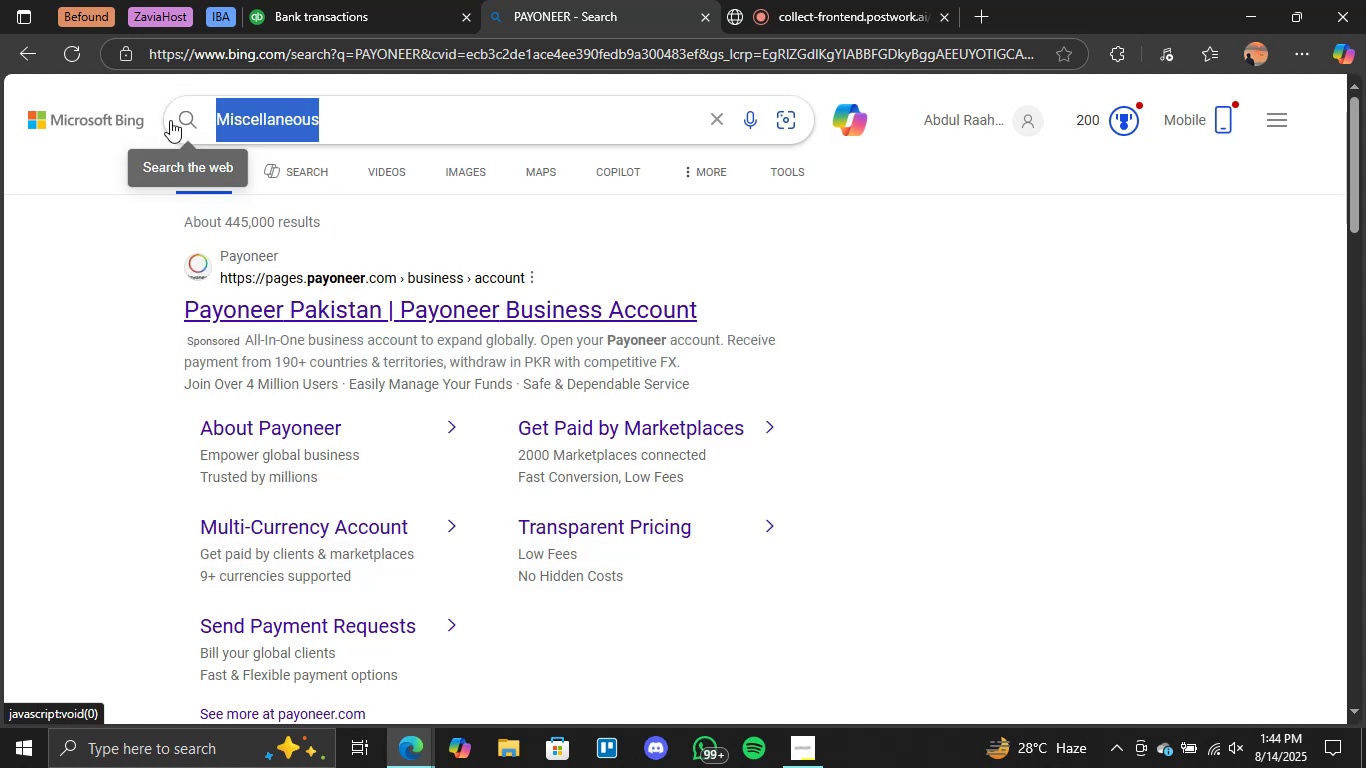 
key(Control+C)
 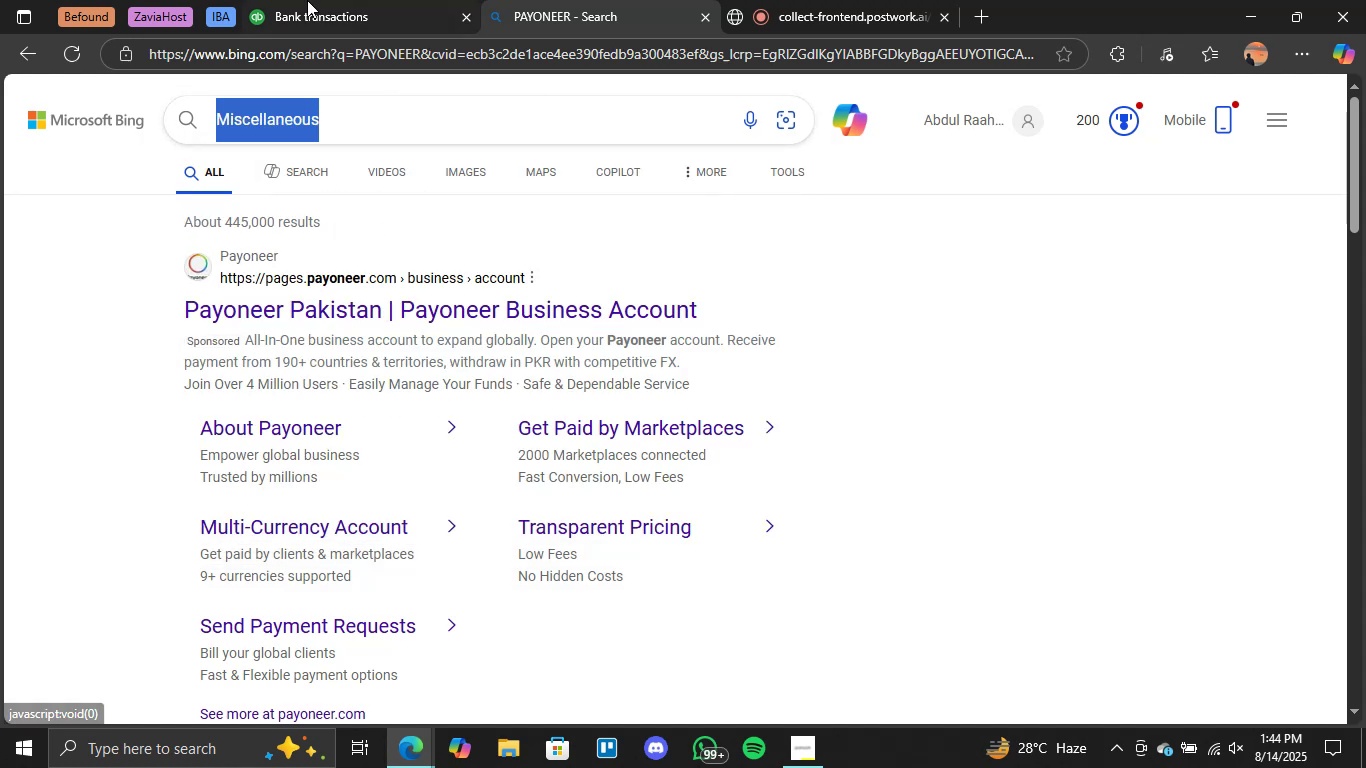 
left_click([323, 0])
 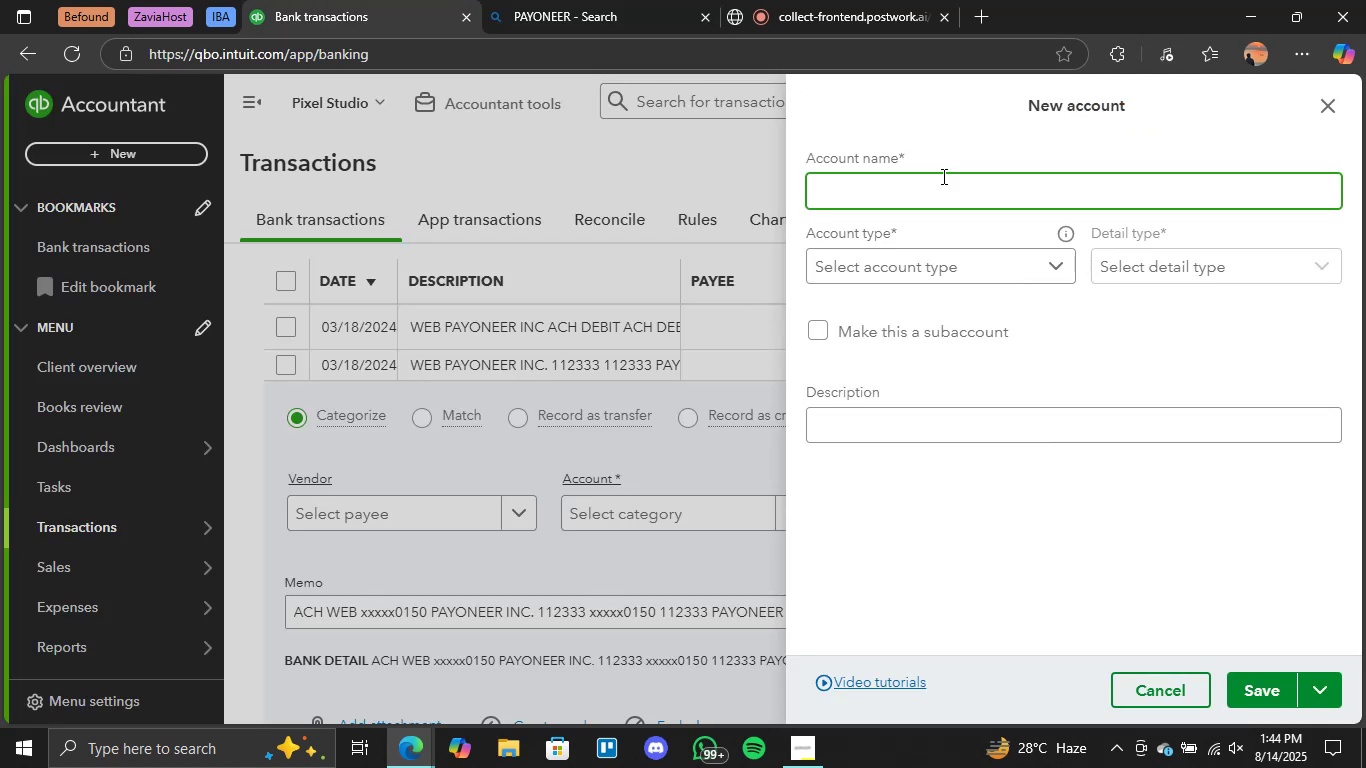 
key(Control+V)
 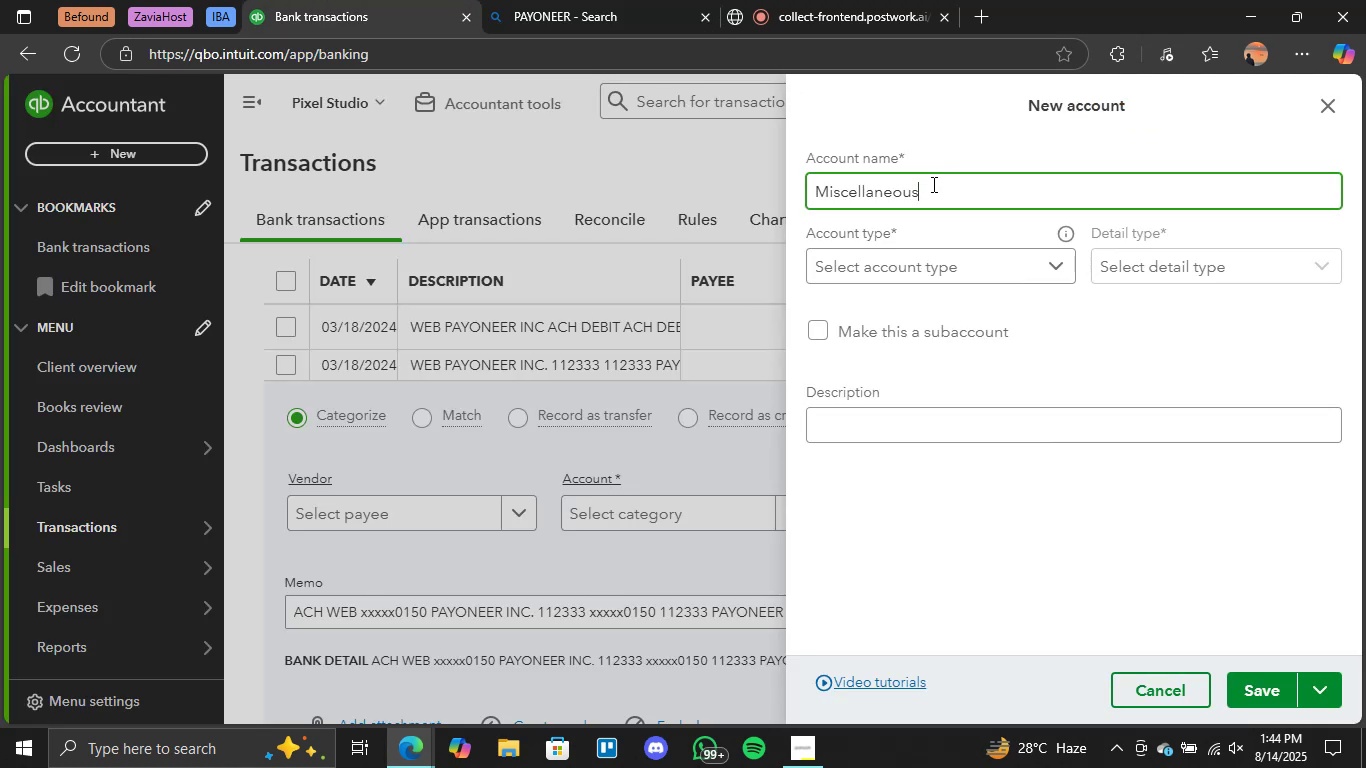 
left_click([1017, 263])
 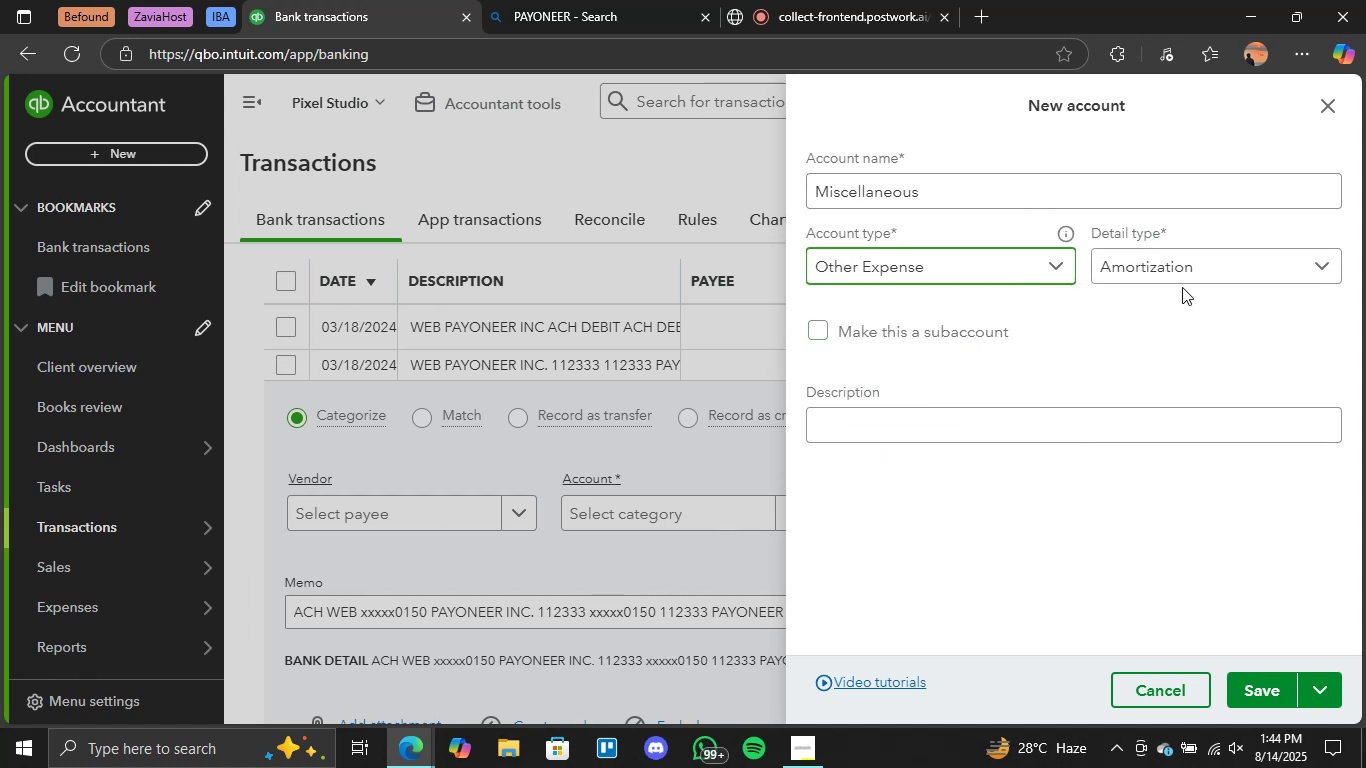 
scroll: coordinate [1146, 433], scroll_direction: down, amount: 1.0
 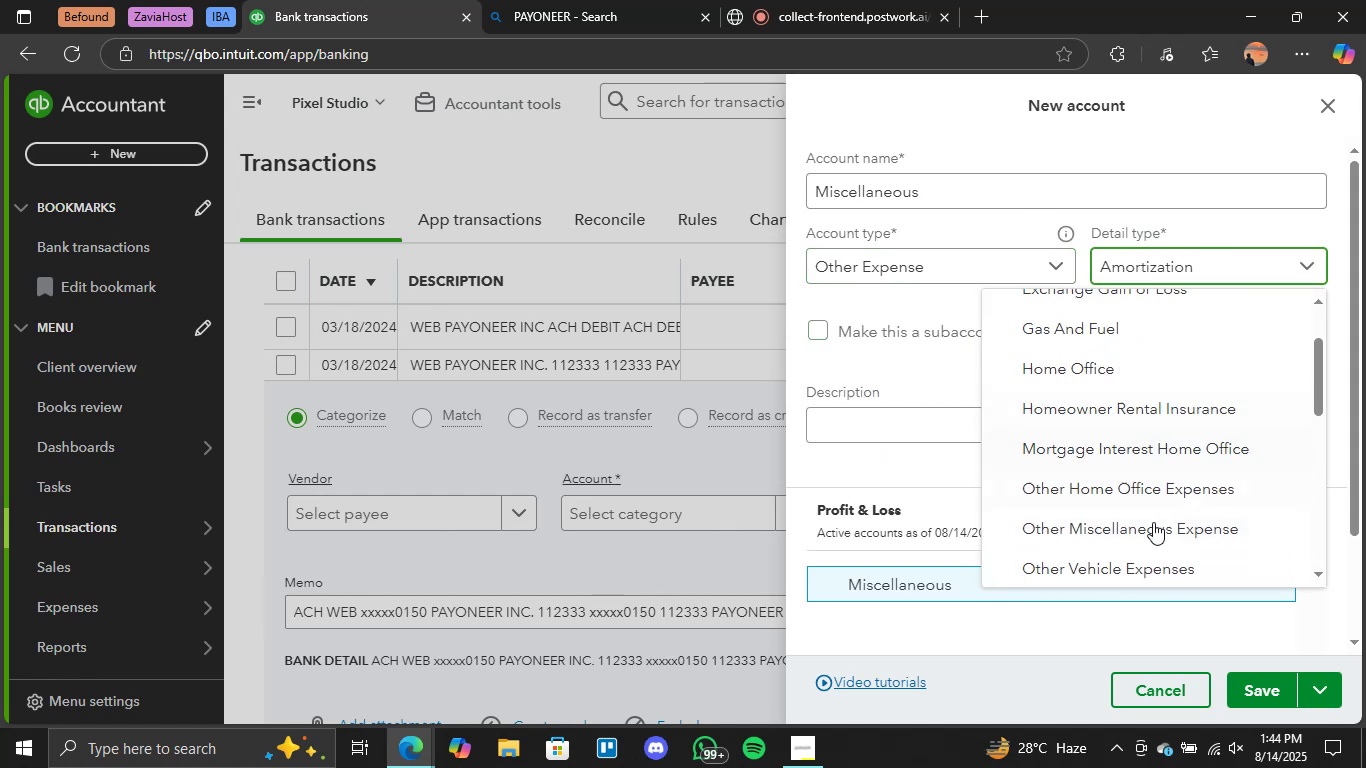 
left_click([1153, 524])
 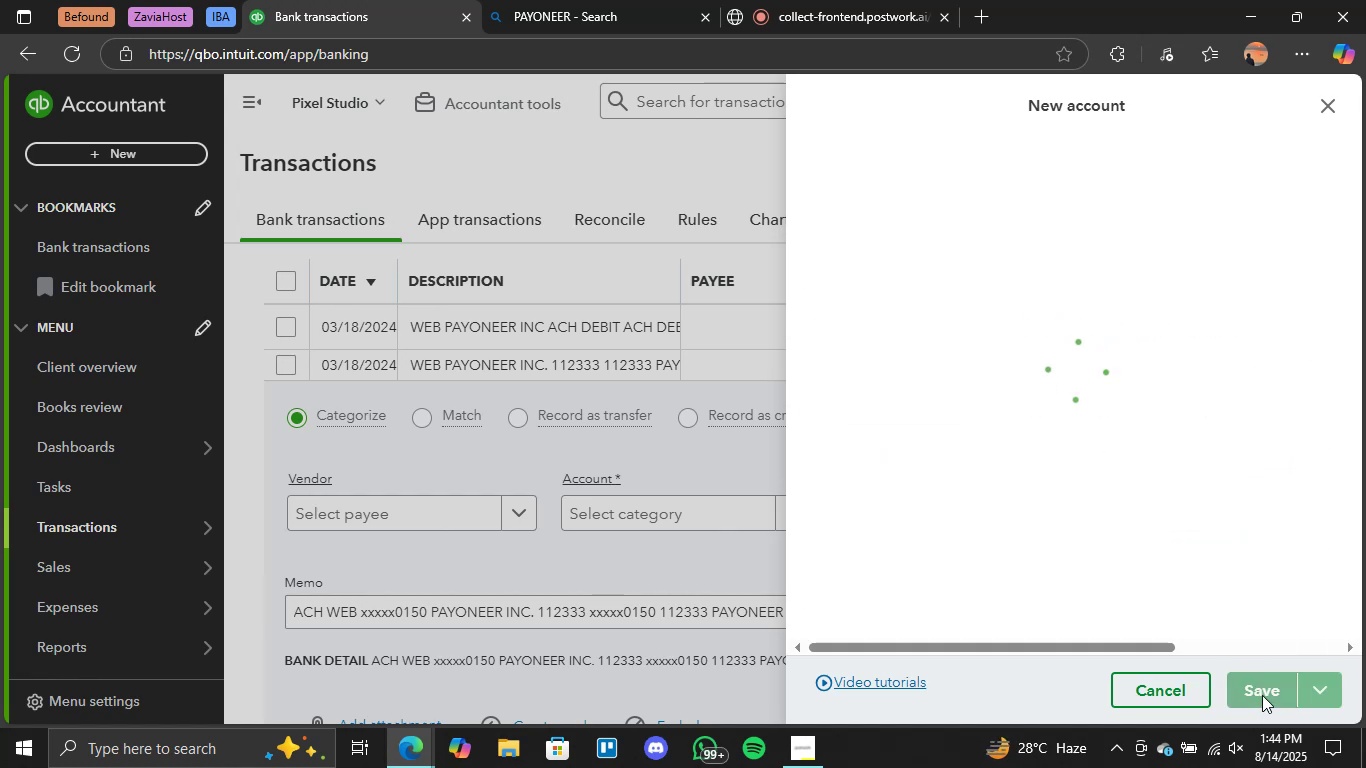 
mouse_move([813, 409])
 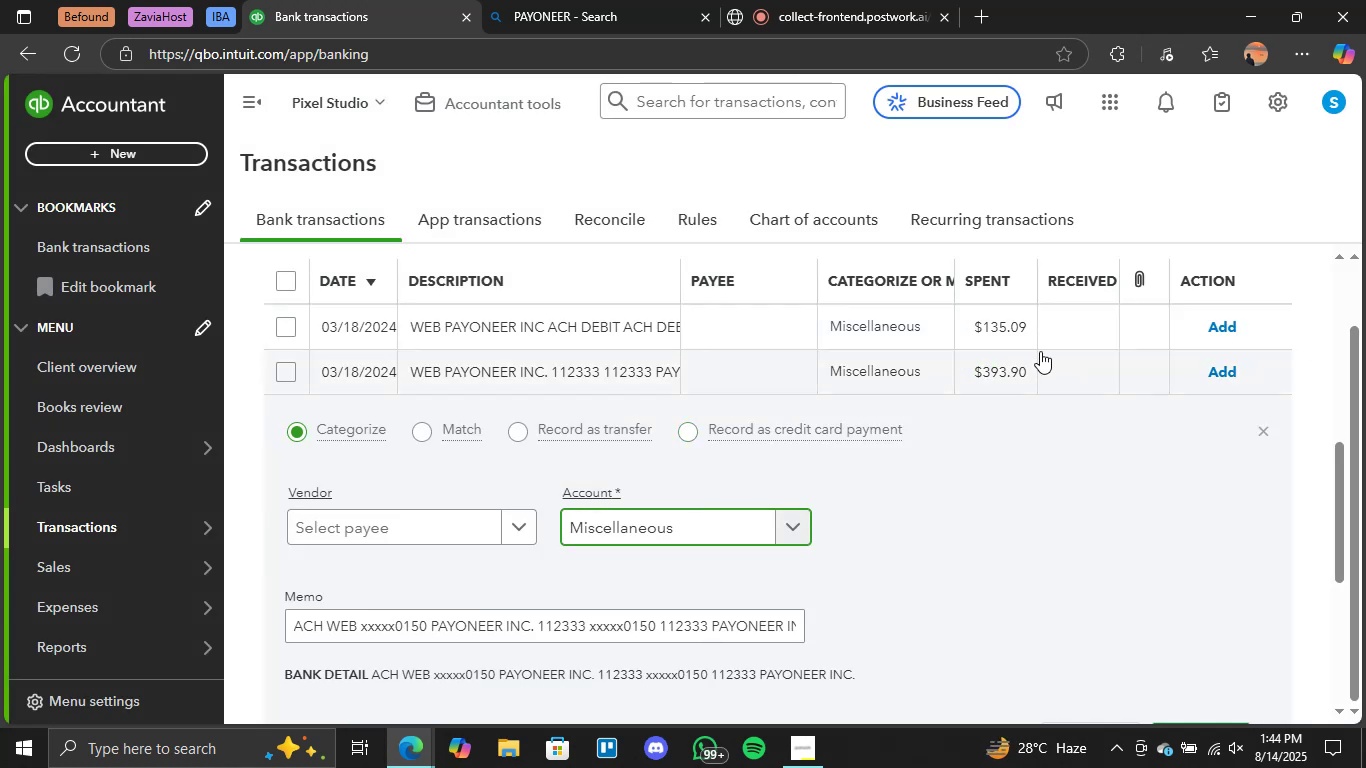 
scroll: coordinate [1001, 384], scroll_direction: down, amount: 2.0
 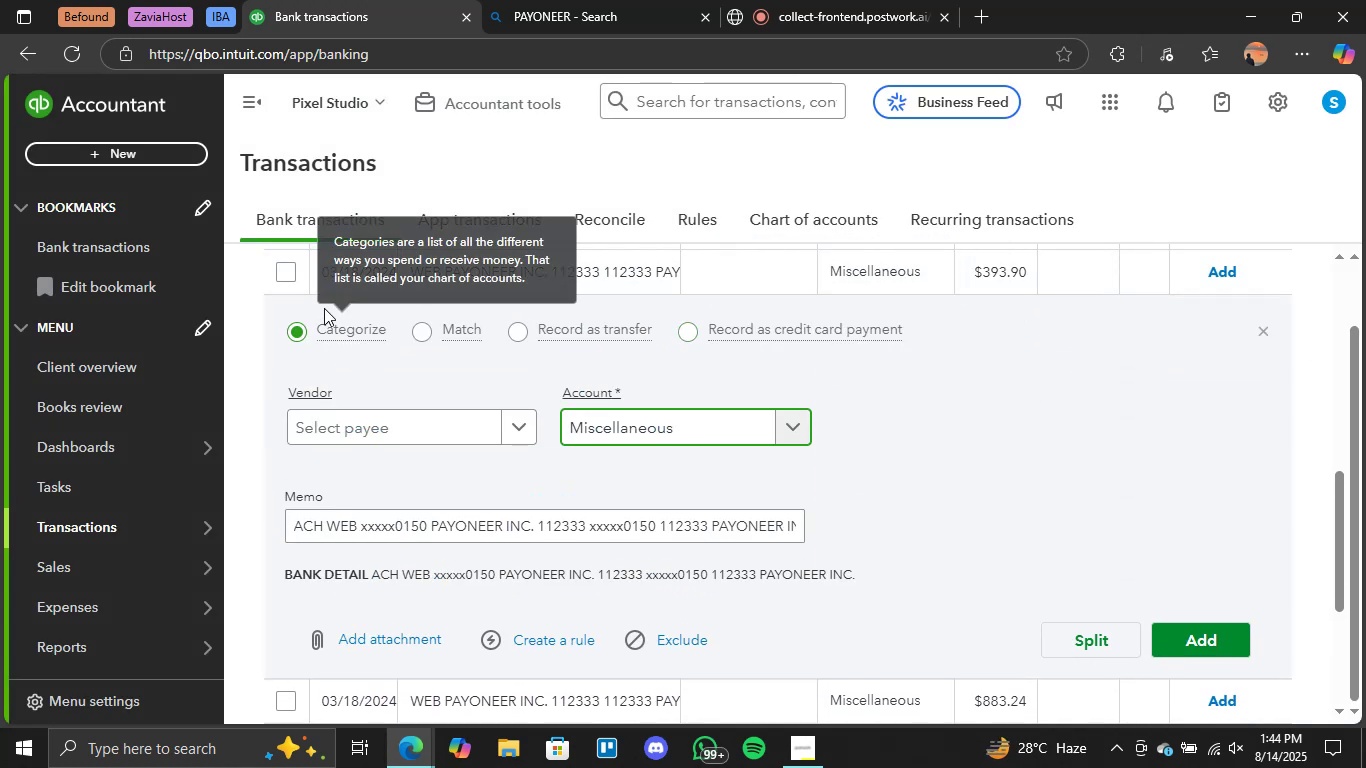 
scroll: coordinate [293, 289], scroll_direction: up, amount: 2.0
 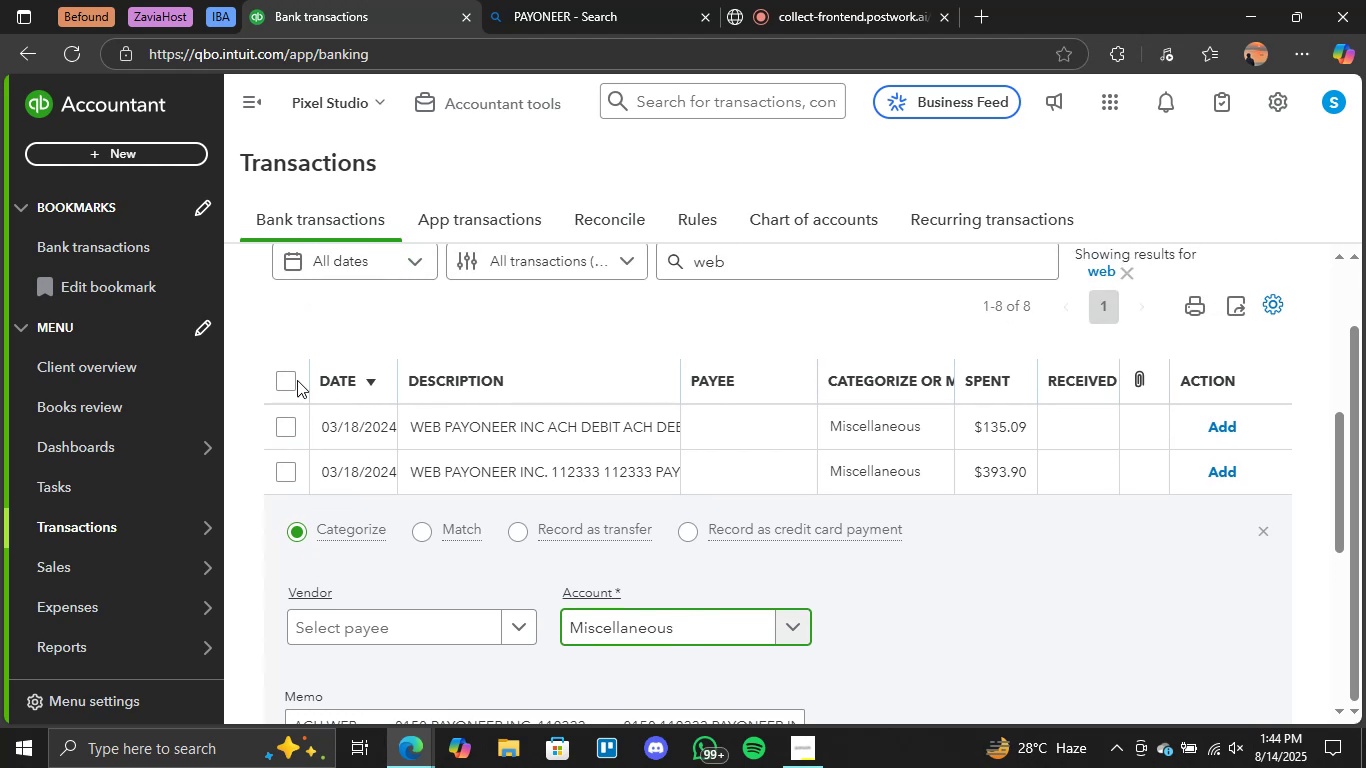 
left_click([295, 380])
 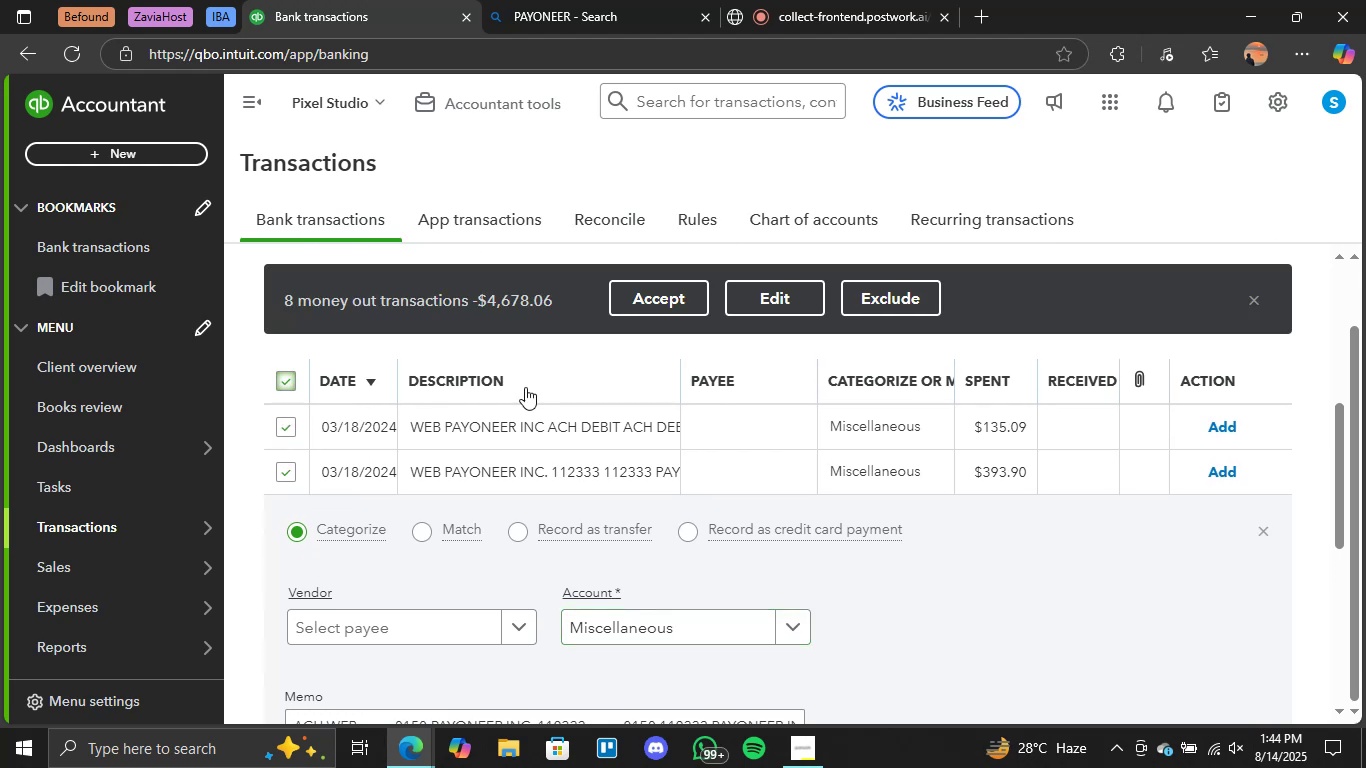 
scroll: coordinate [702, 407], scroll_direction: down, amount: 1.0
 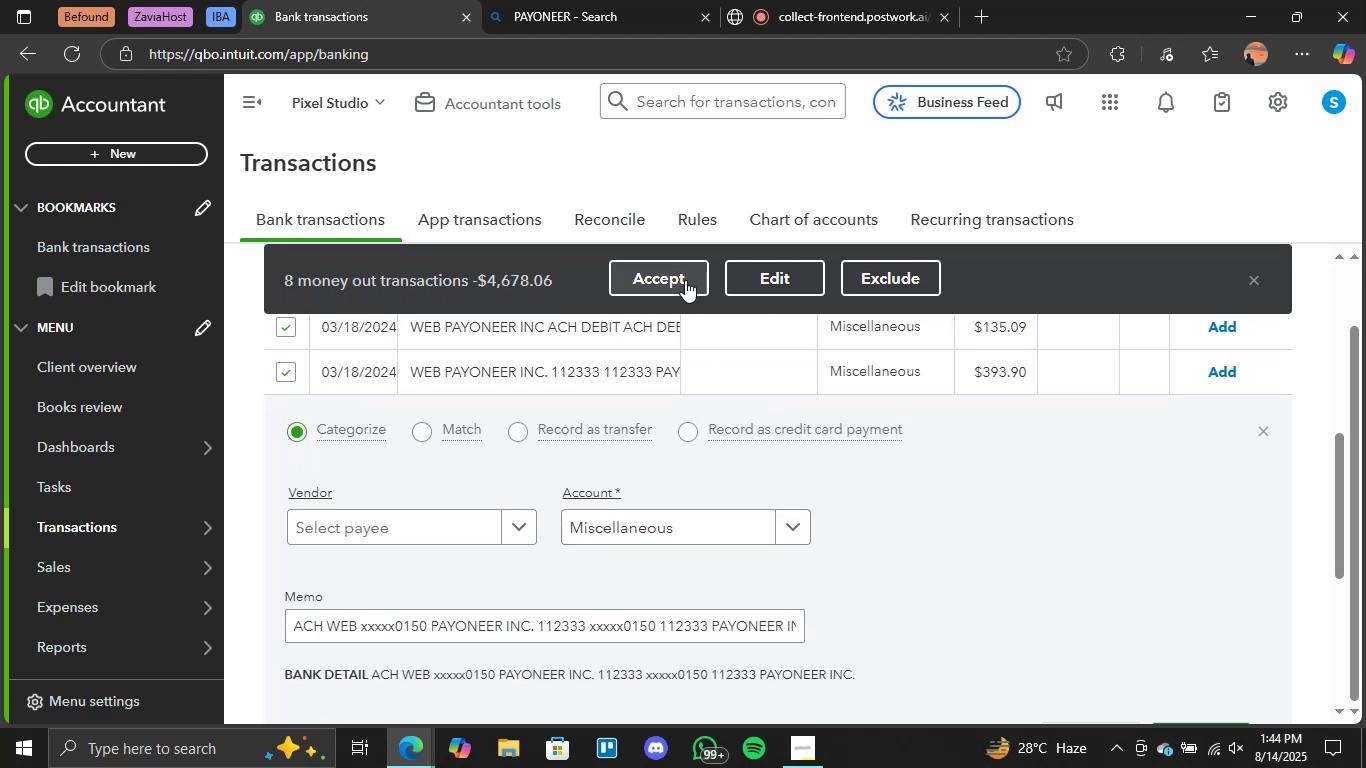 
left_click([660, 284])
 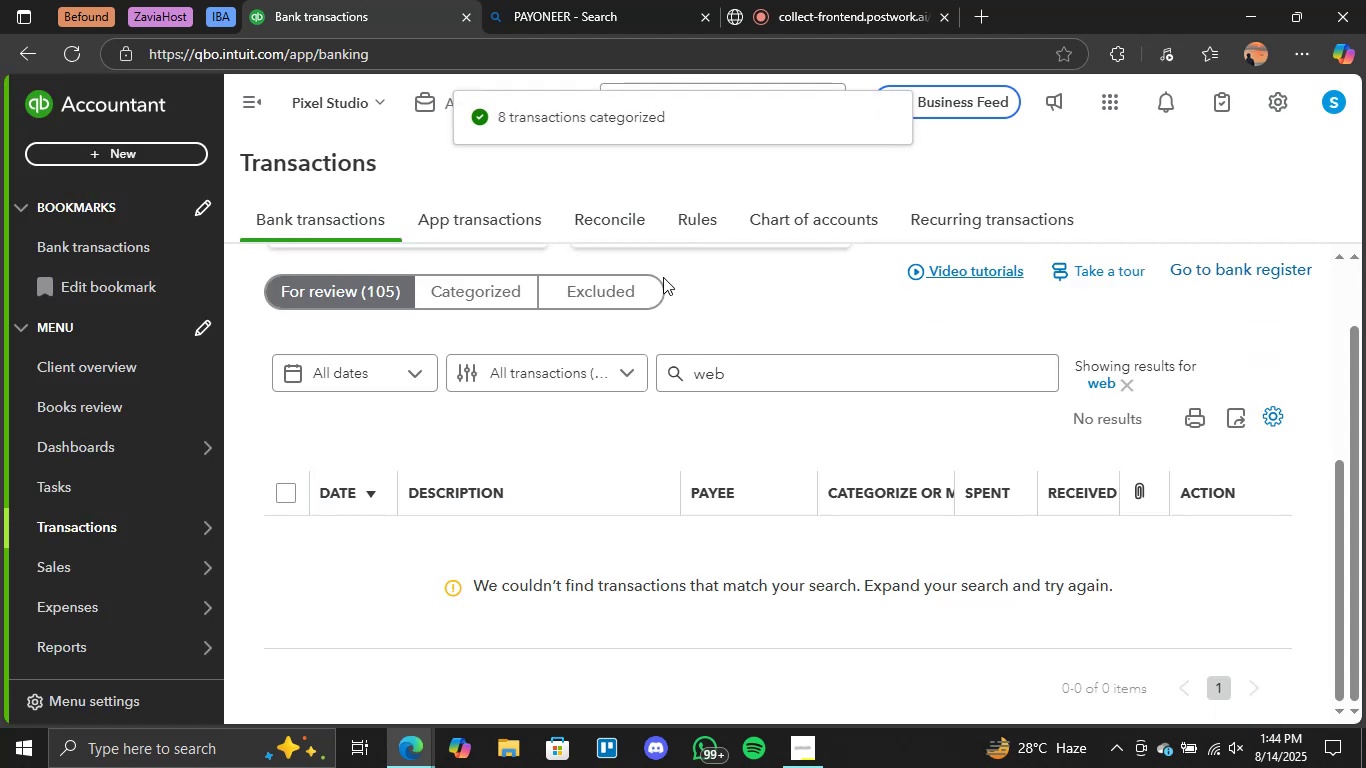 
left_click_drag(start_coordinate=[808, 378], to_coordinate=[652, 386])
 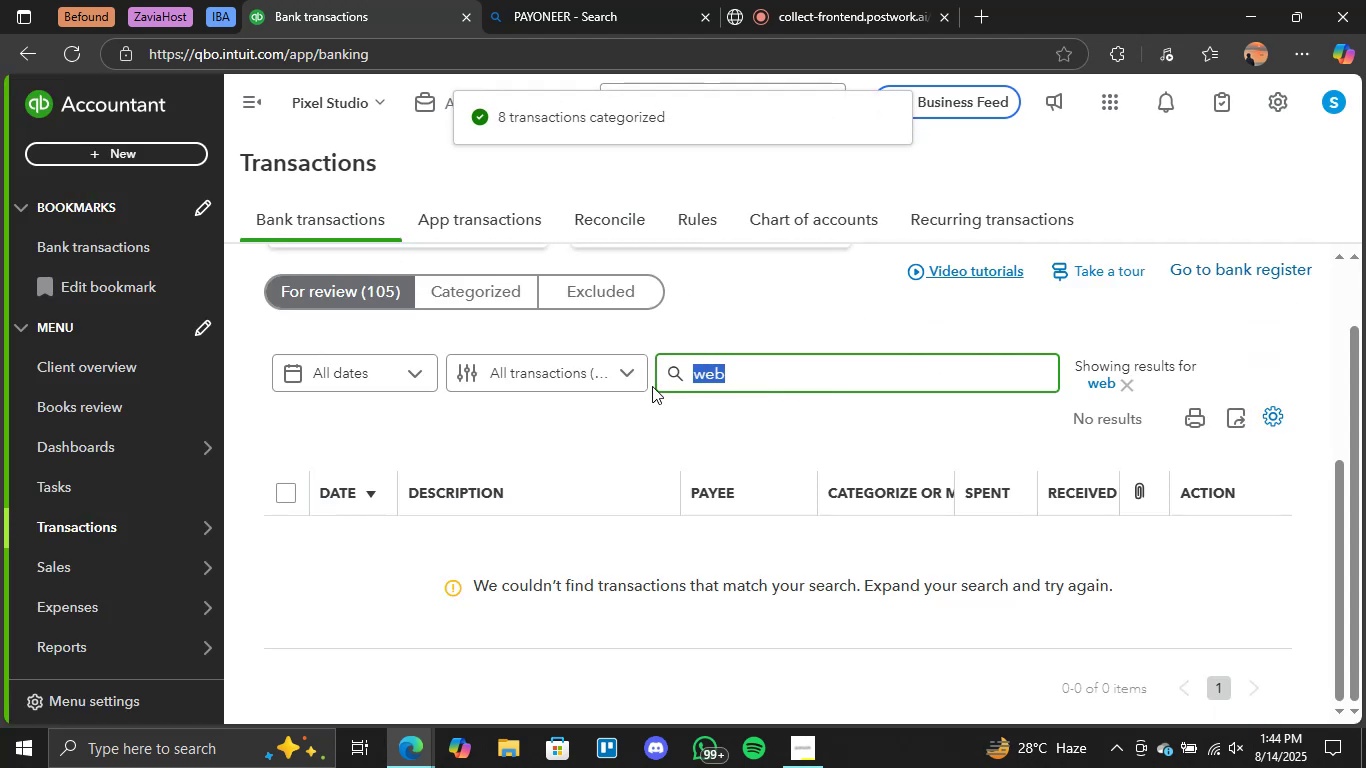 
key(Backspace)
 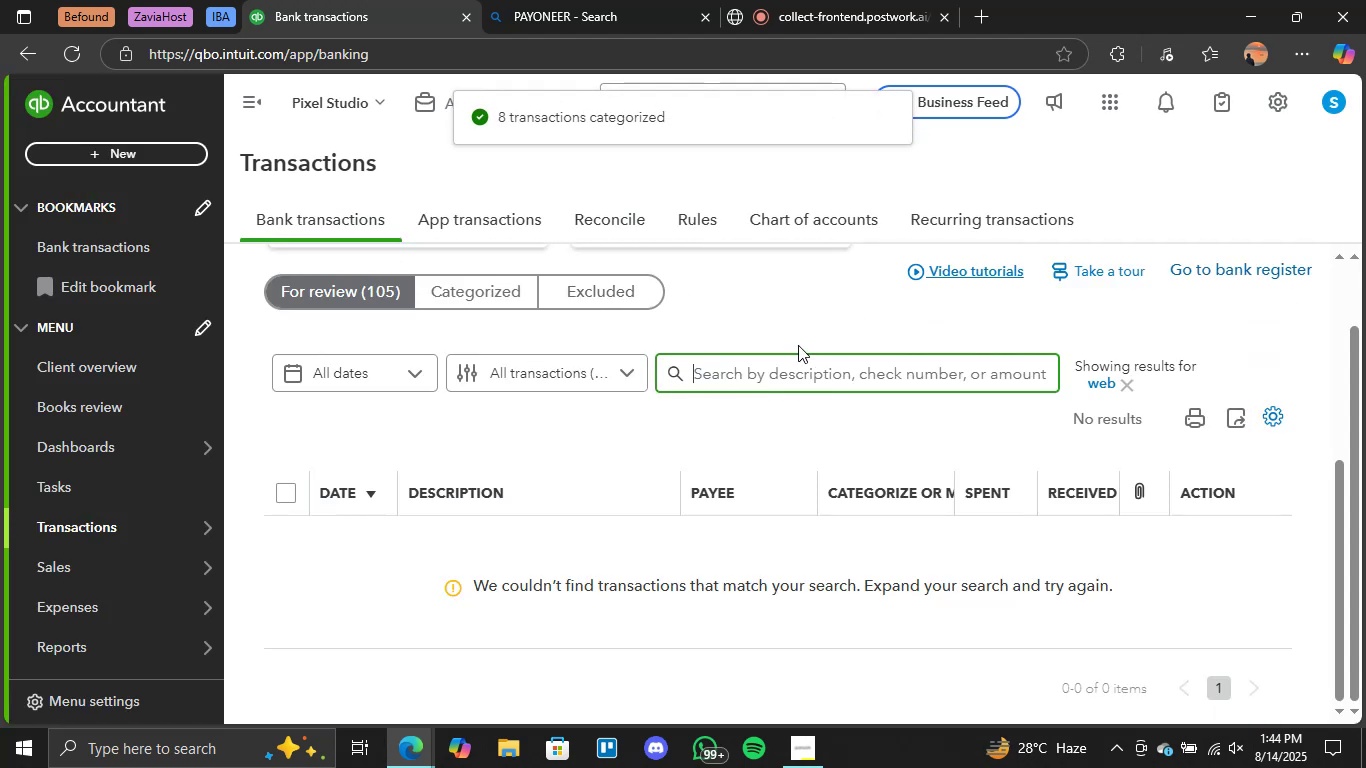 
left_click([809, 329])
 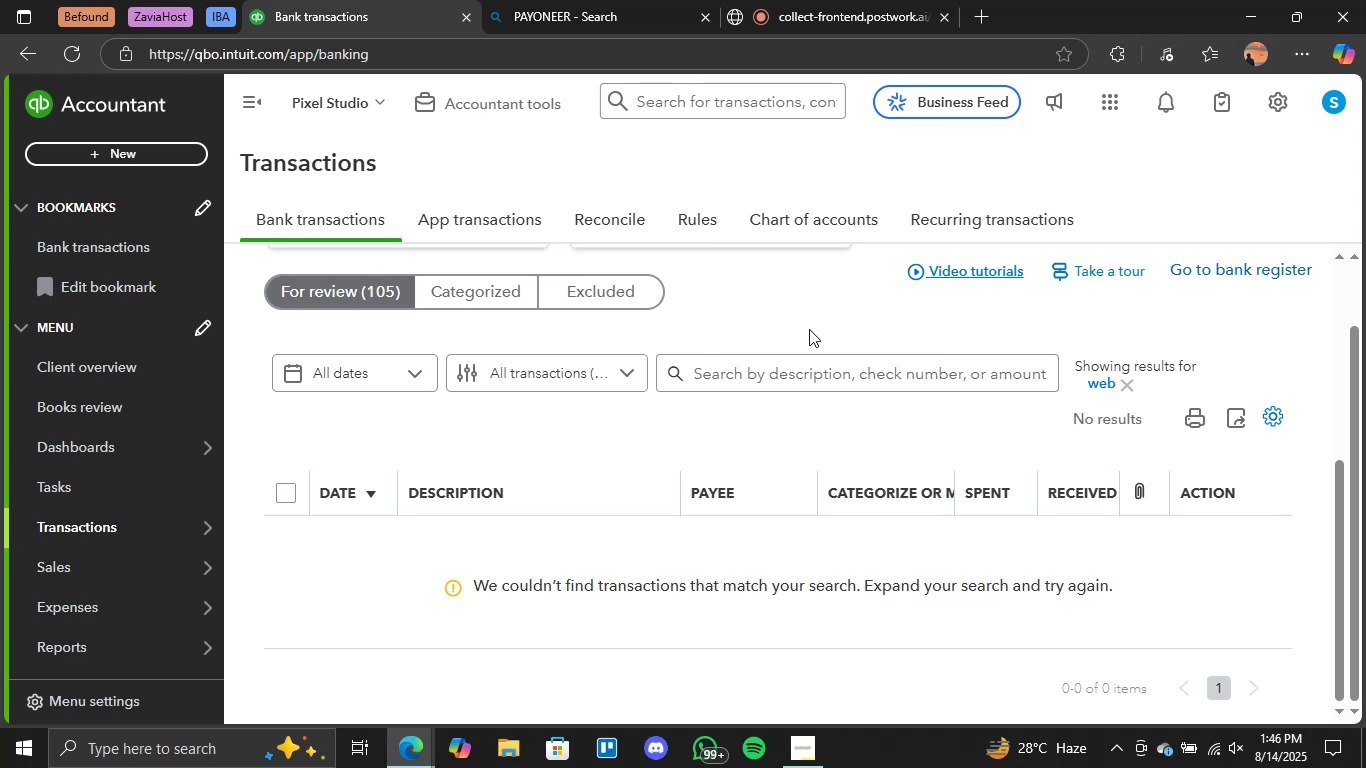 
wait(104.37)
 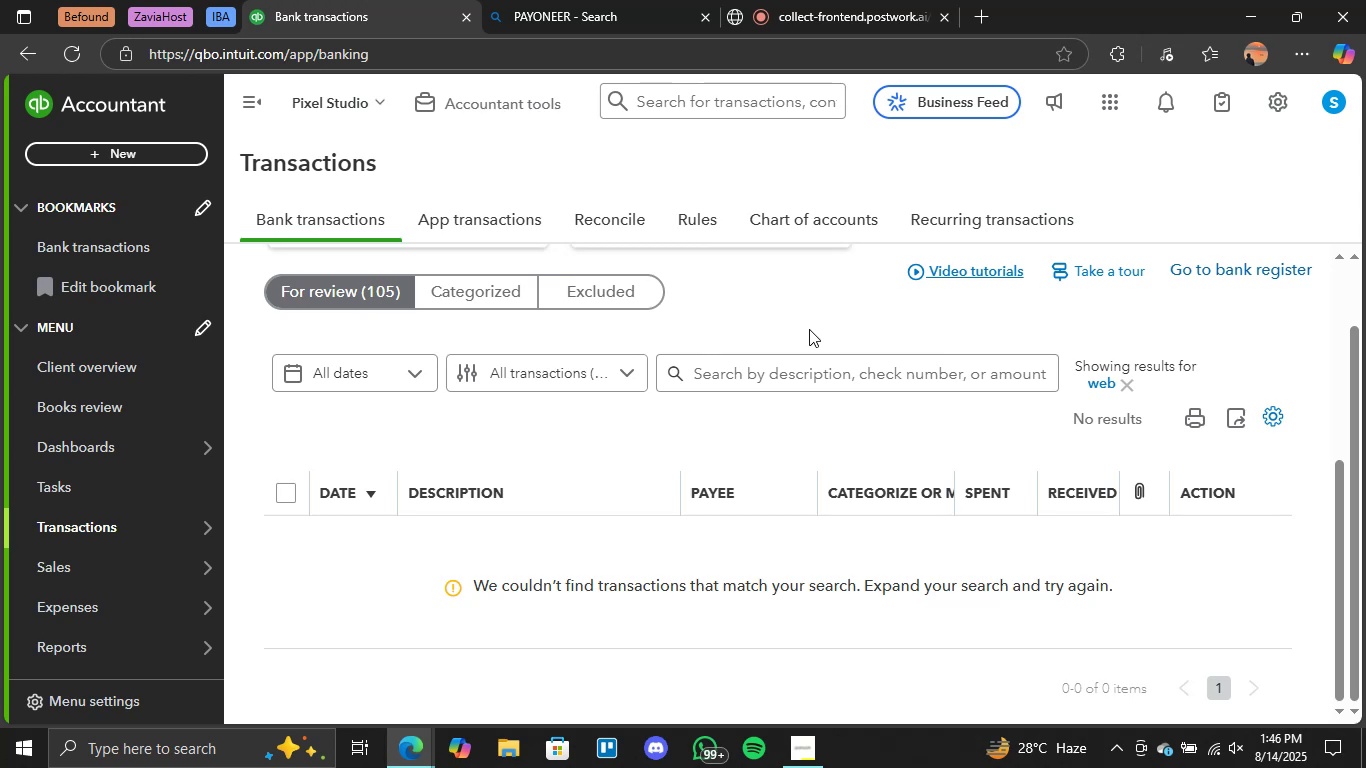 
left_click([387, 284])
 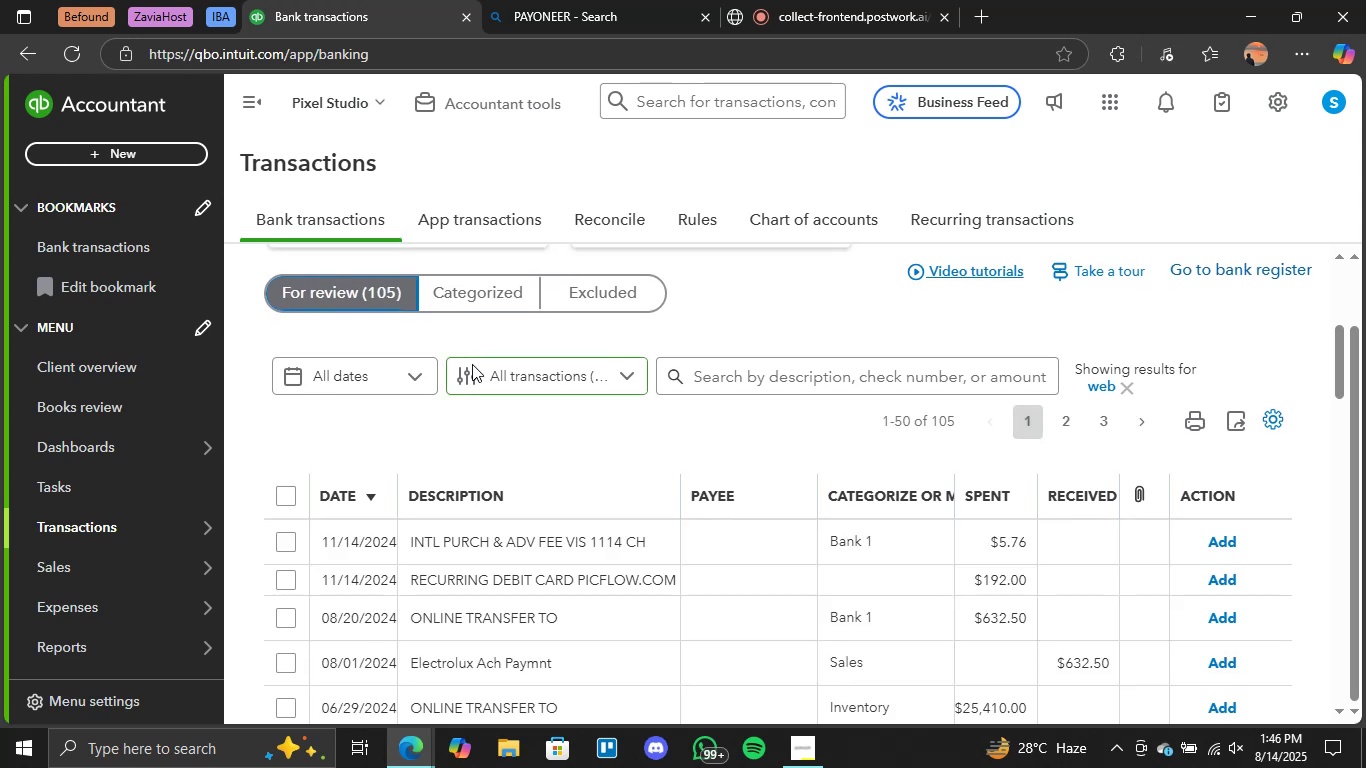 
scroll: coordinate [538, 493], scroll_direction: down, amount: 2.0
 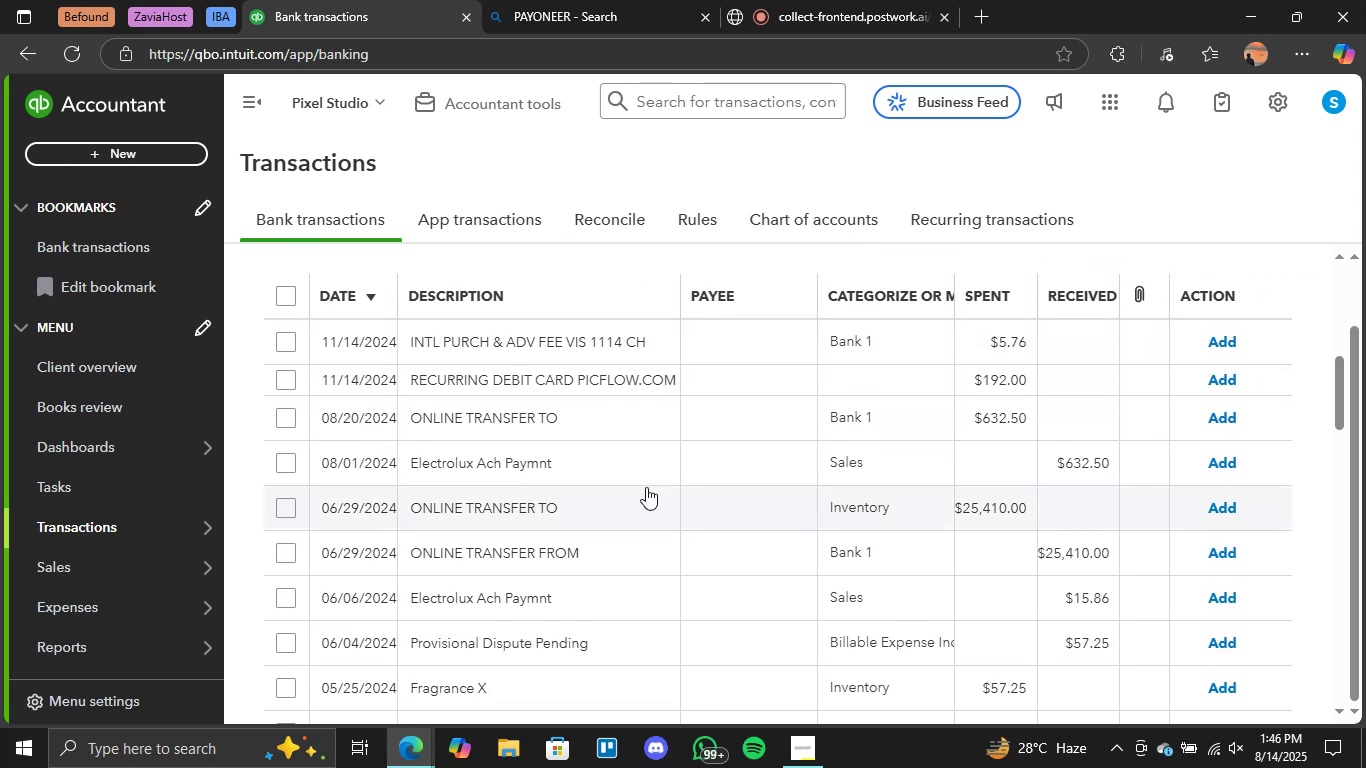 
scroll: coordinate [884, 511], scroll_direction: up, amount: 3.0
 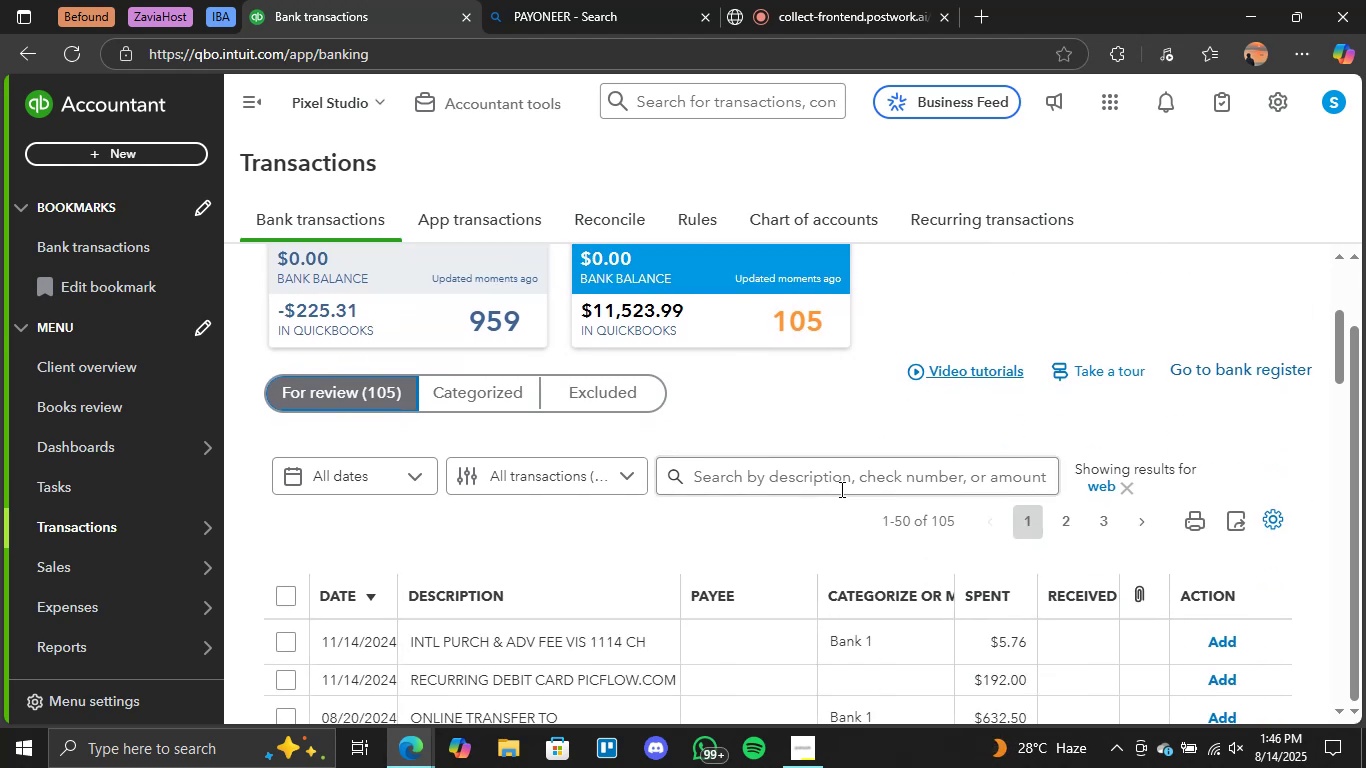 
left_click([840, 489])
 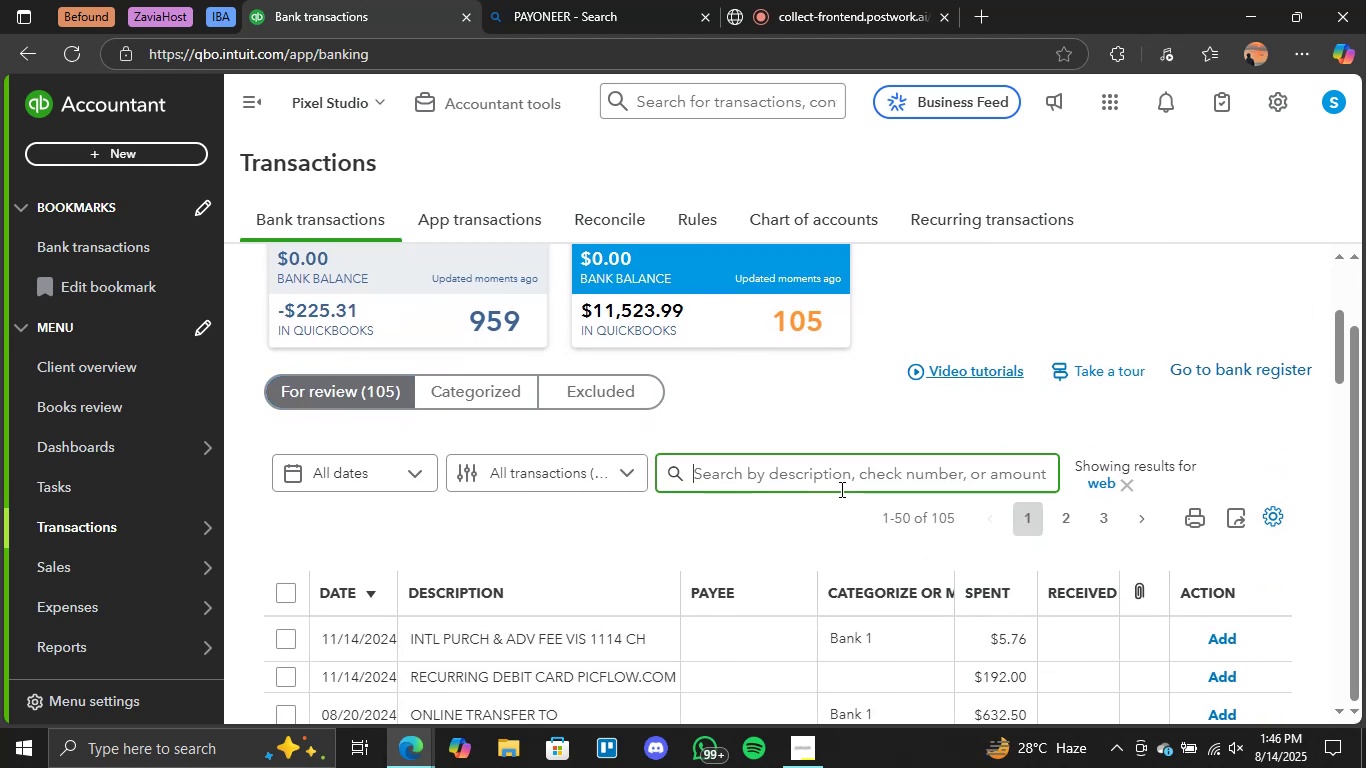 
type(online)
 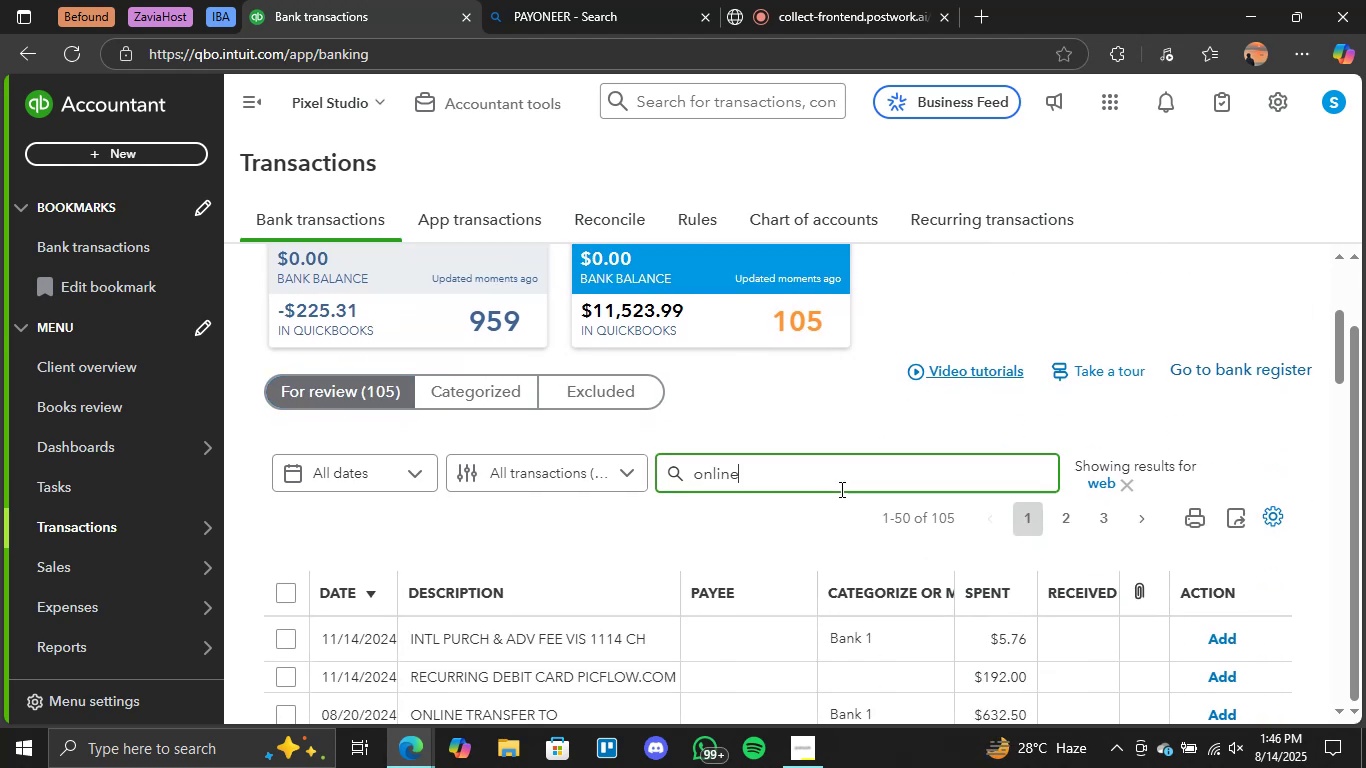 
key(Enter)
 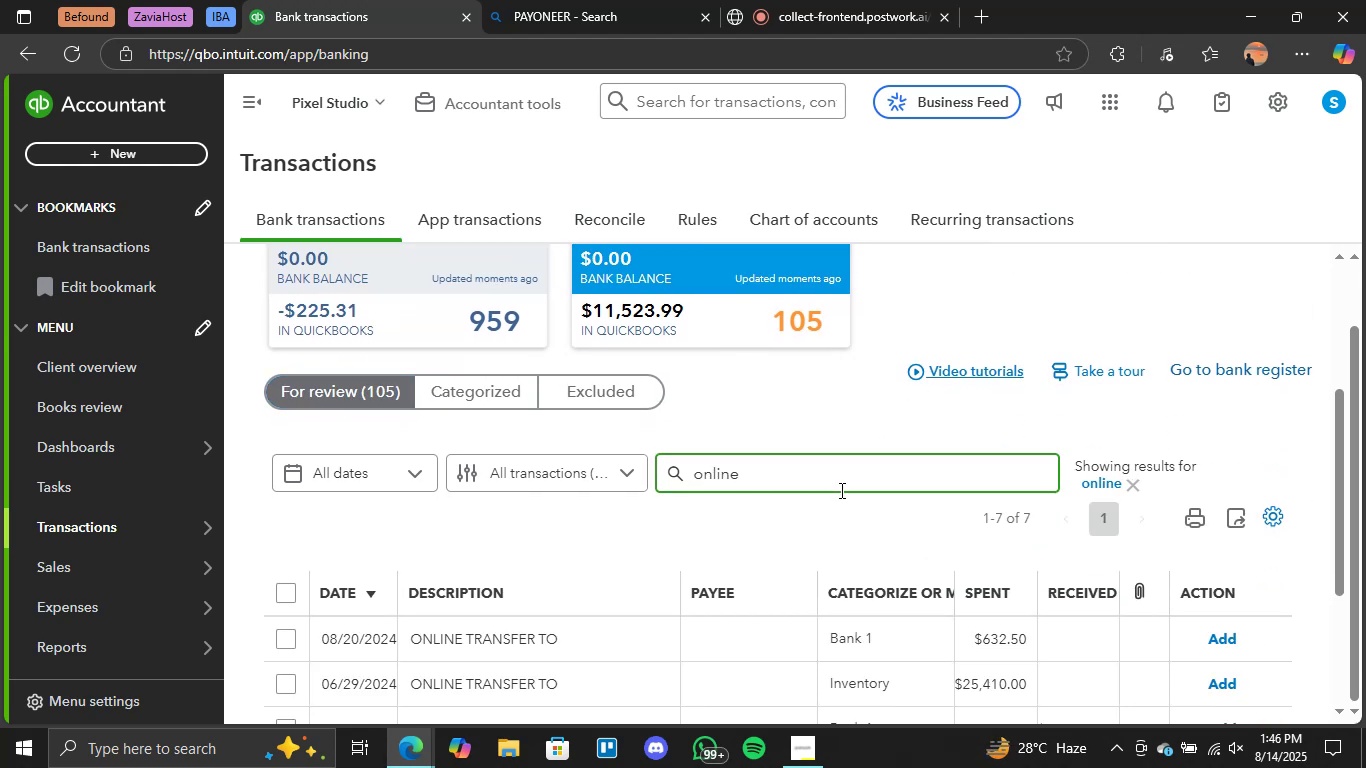 
wait(7.25)
 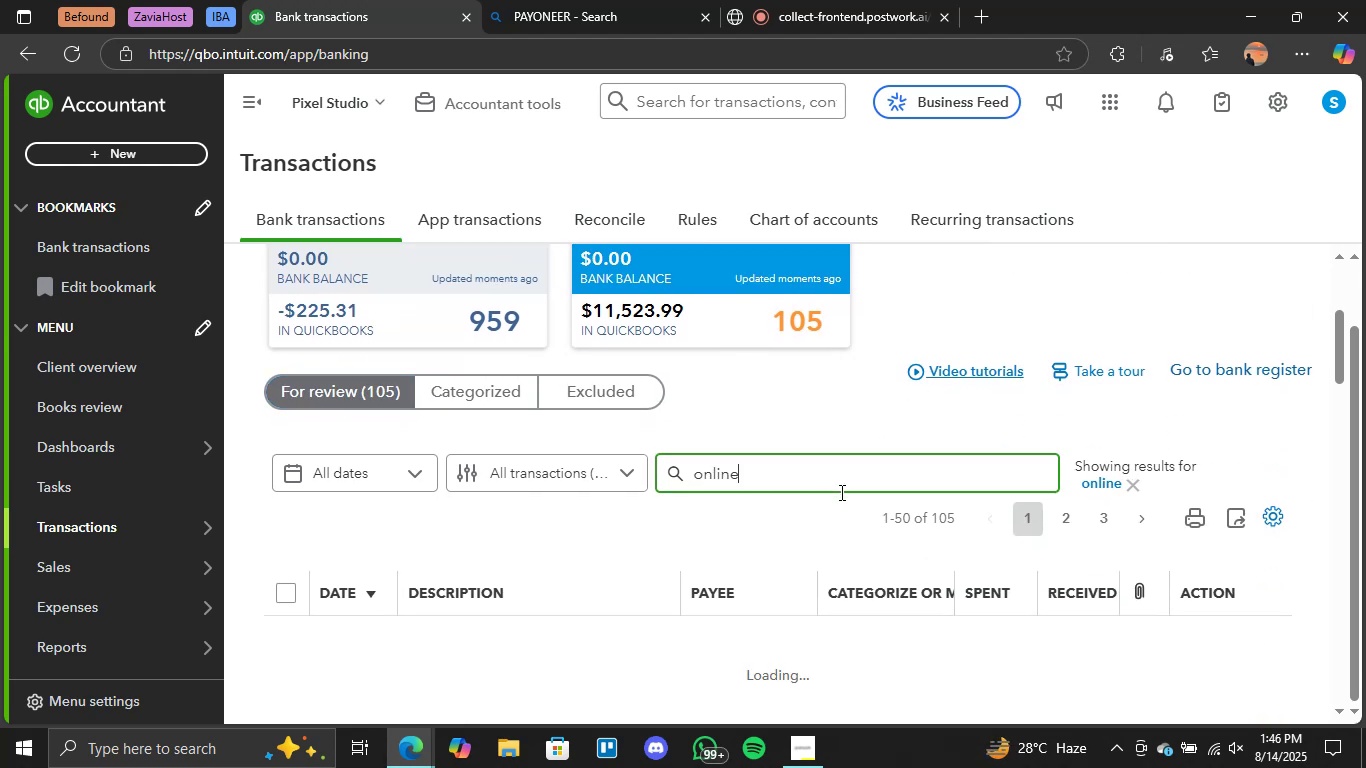 
scroll: coordinate [776, 503], scroll_direction: down, amount: 3.0
 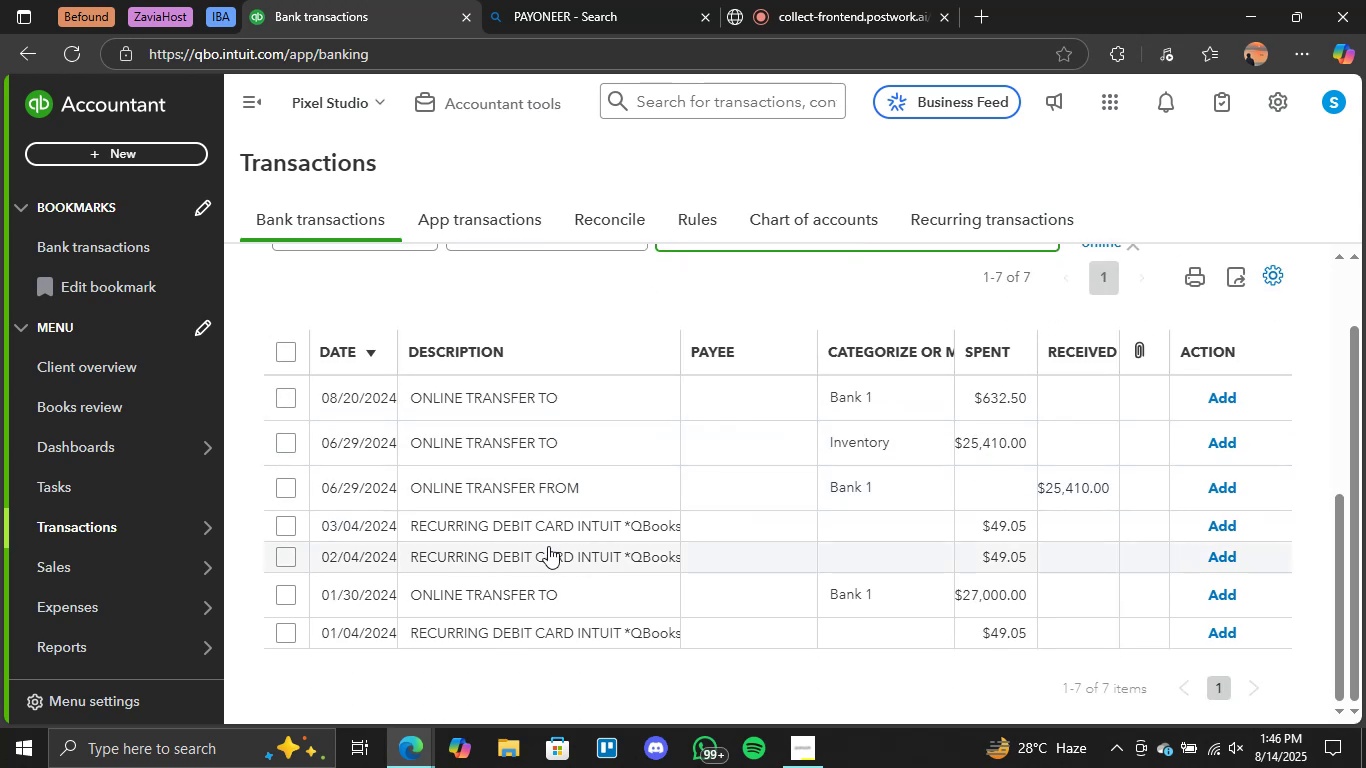 
left_click([521, 404])
 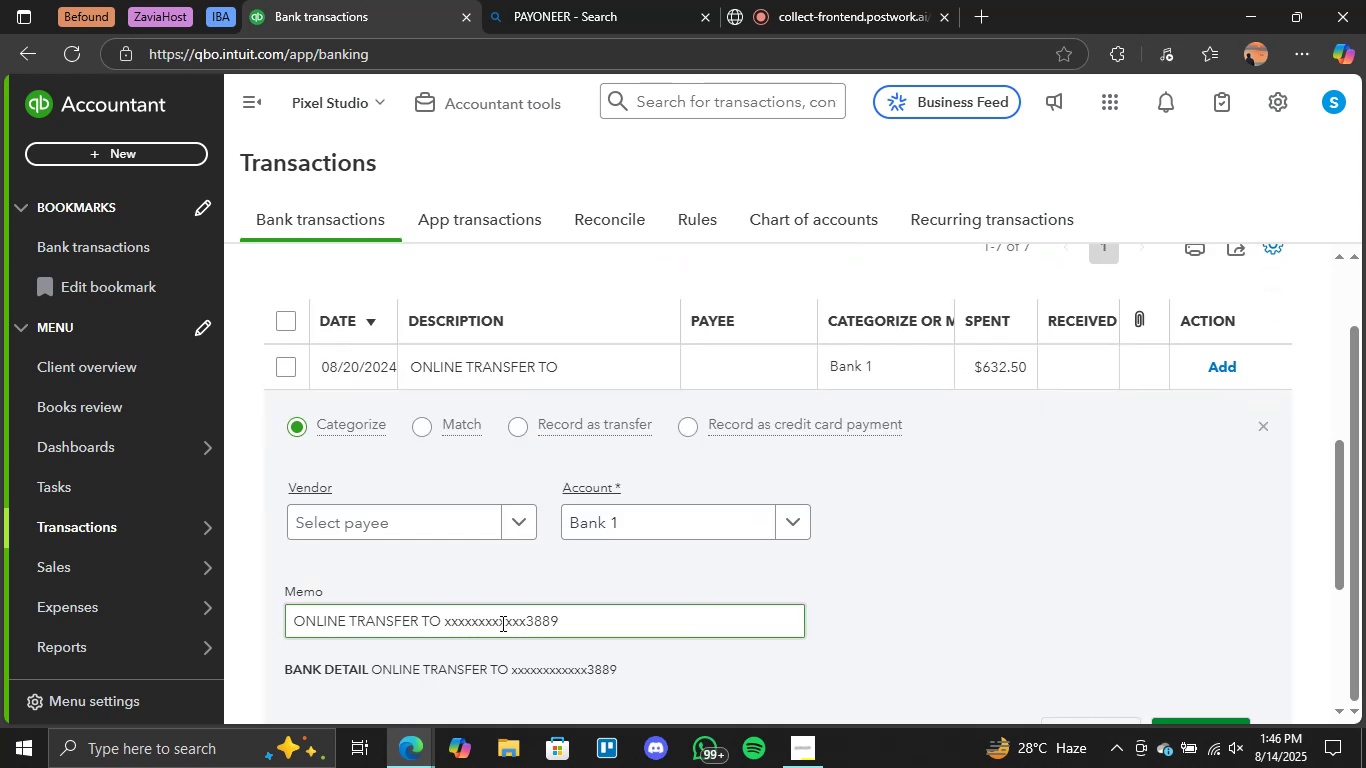 
left_click_drag(start_coordinate=[580, 618], to_coordinate=[440, 615])
 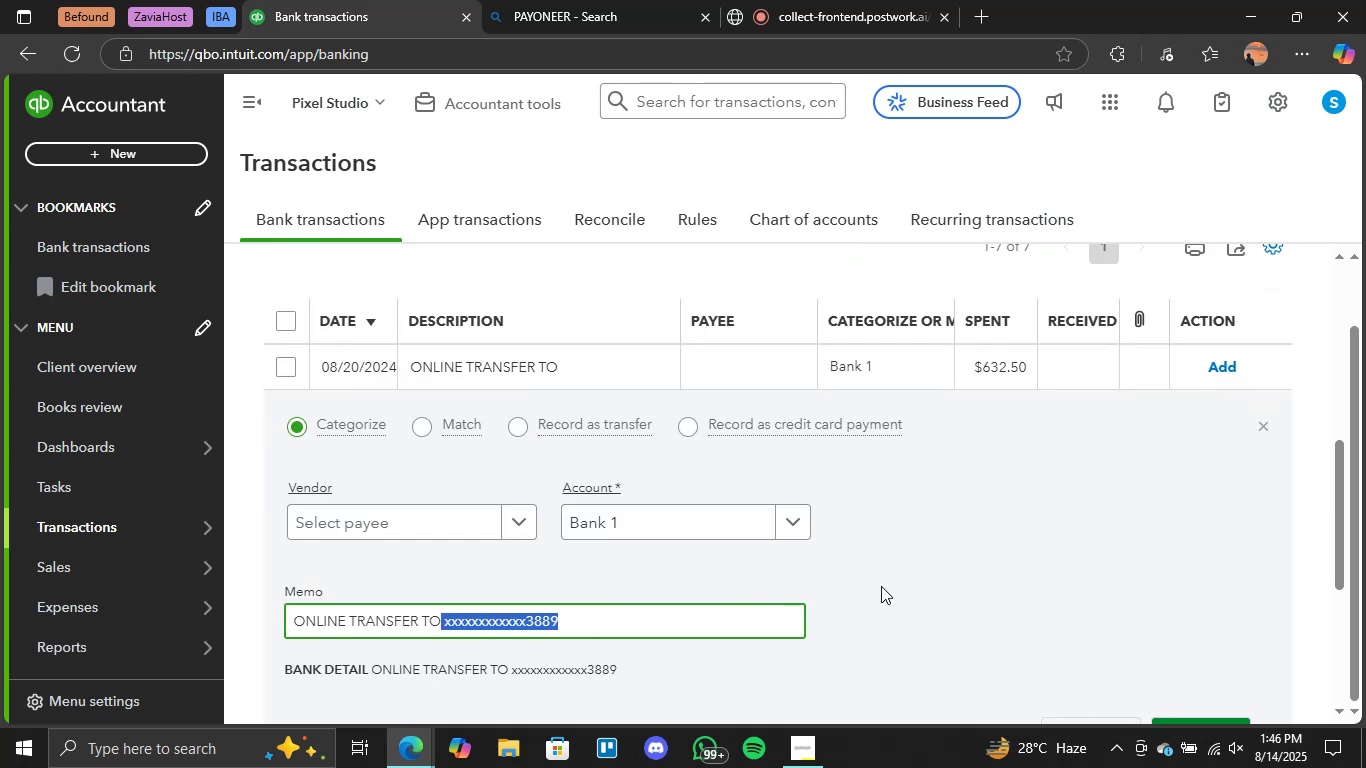 
left_click([951, 581])
 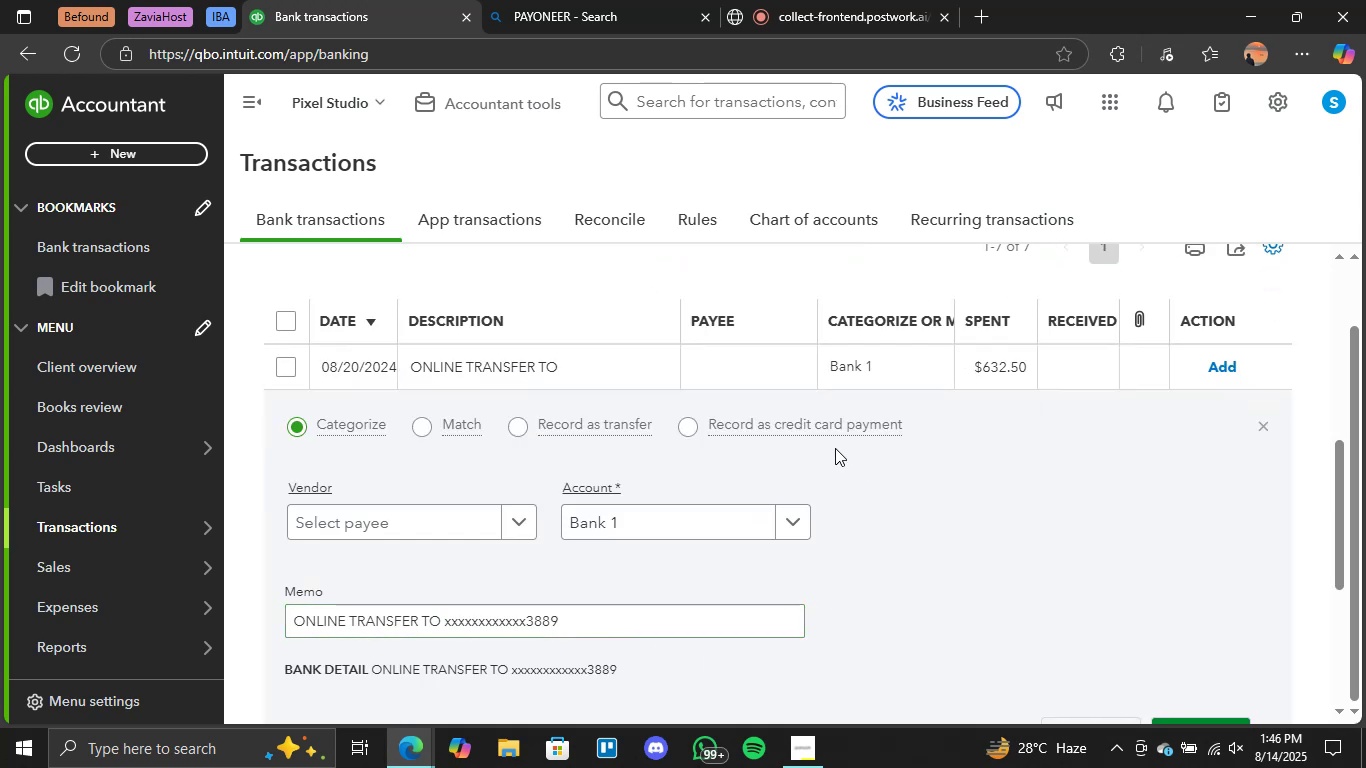 
scroll: coordinate [645, 473], scroll_direction: down, amount: 2.0
 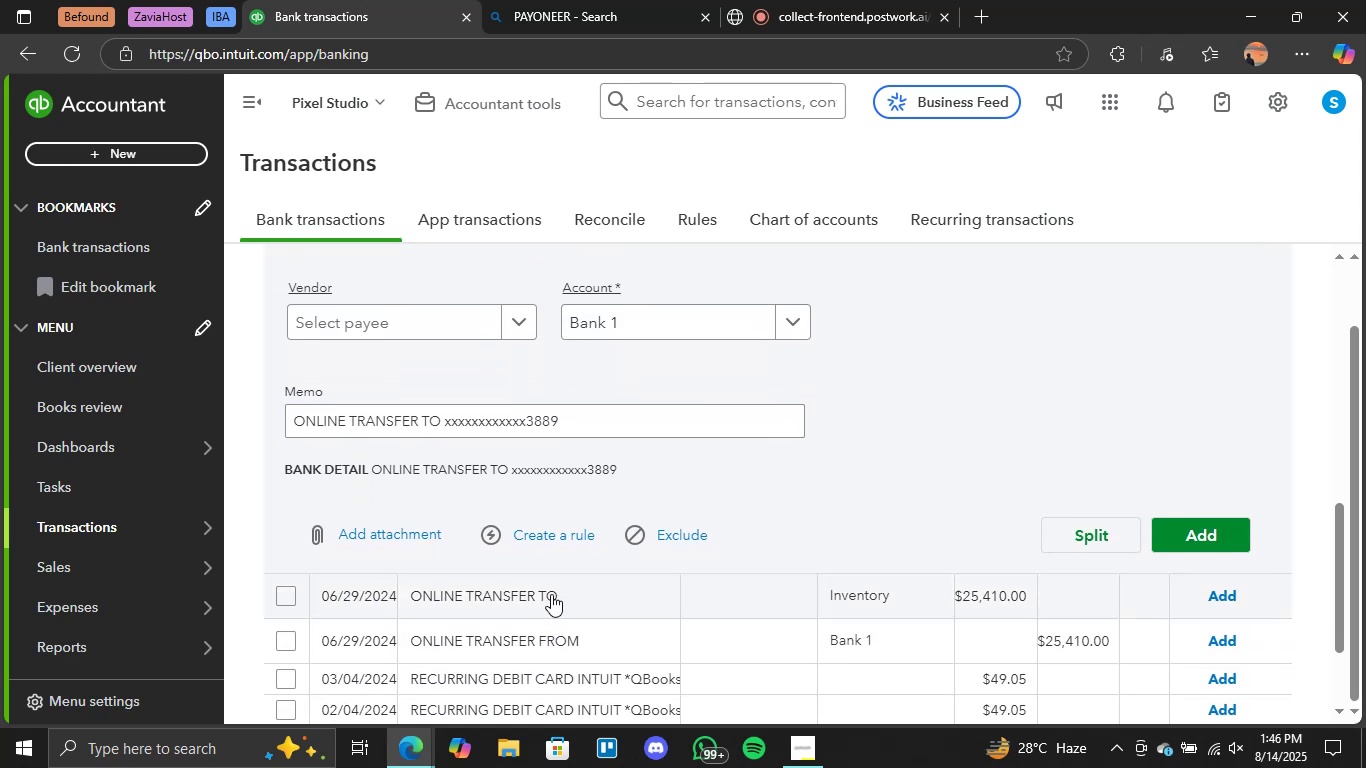 
left_click([551, 594])
 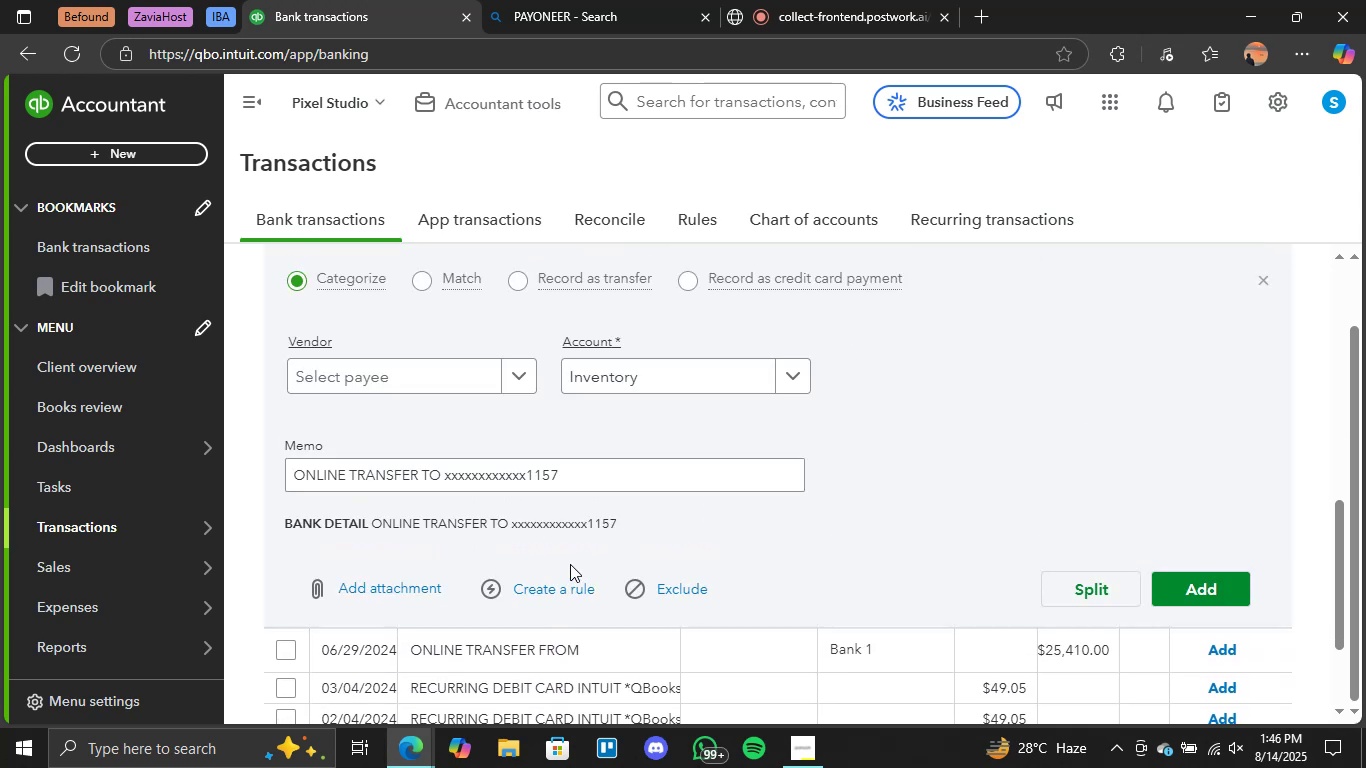 
scroll: coordinate [598, 548], scroll_direction: down, amount: 1.0
 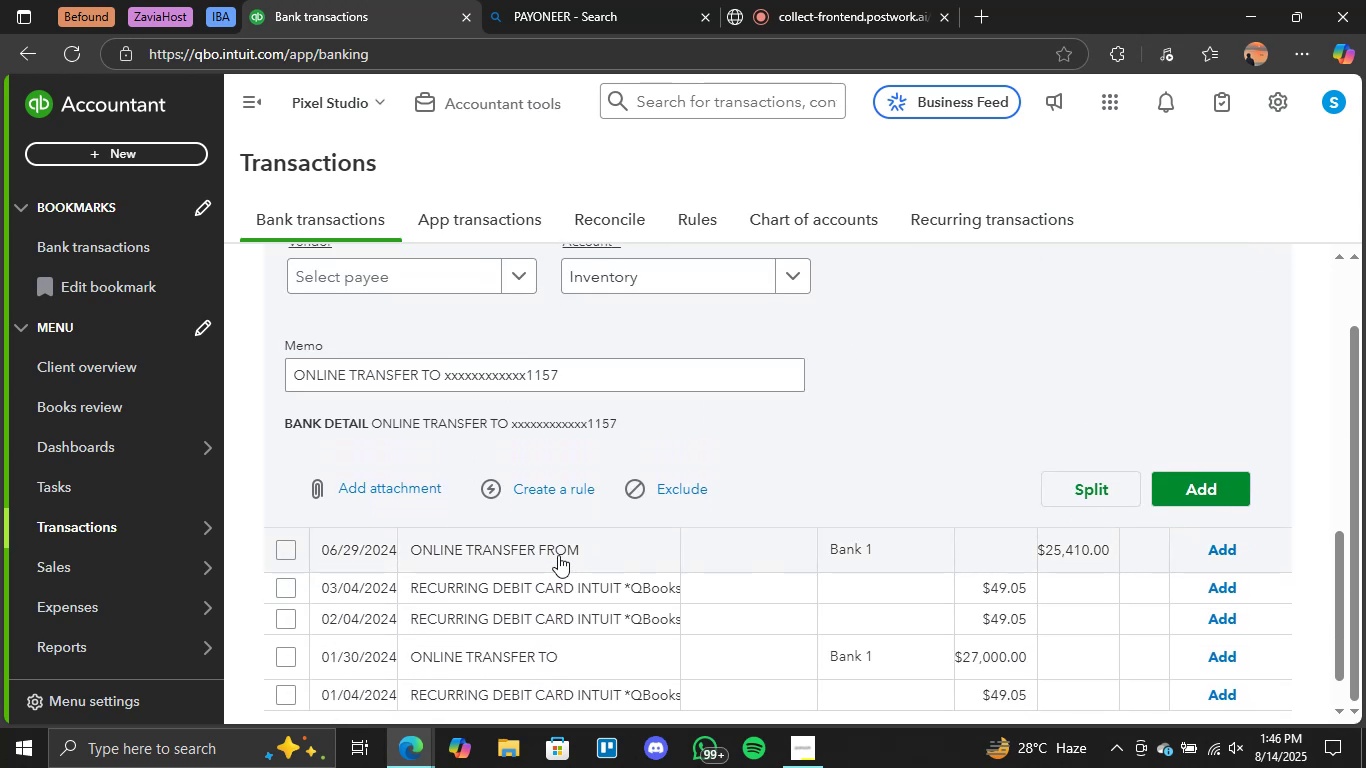 
scroll: coordinate [932, 482], scroll_direction: up, amount: 3.0
 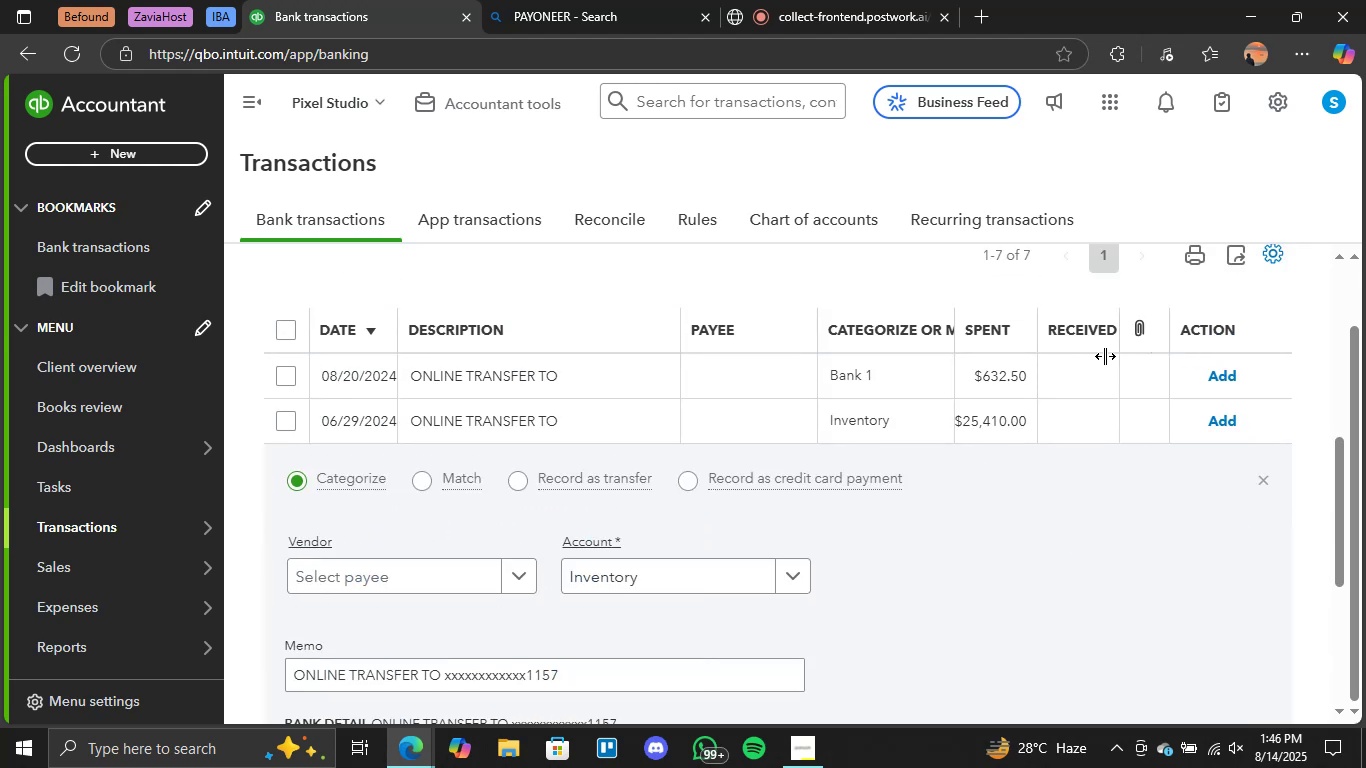 
scroll: coordinate [1076, 424], scroll_direction: down, amount: 3.0
 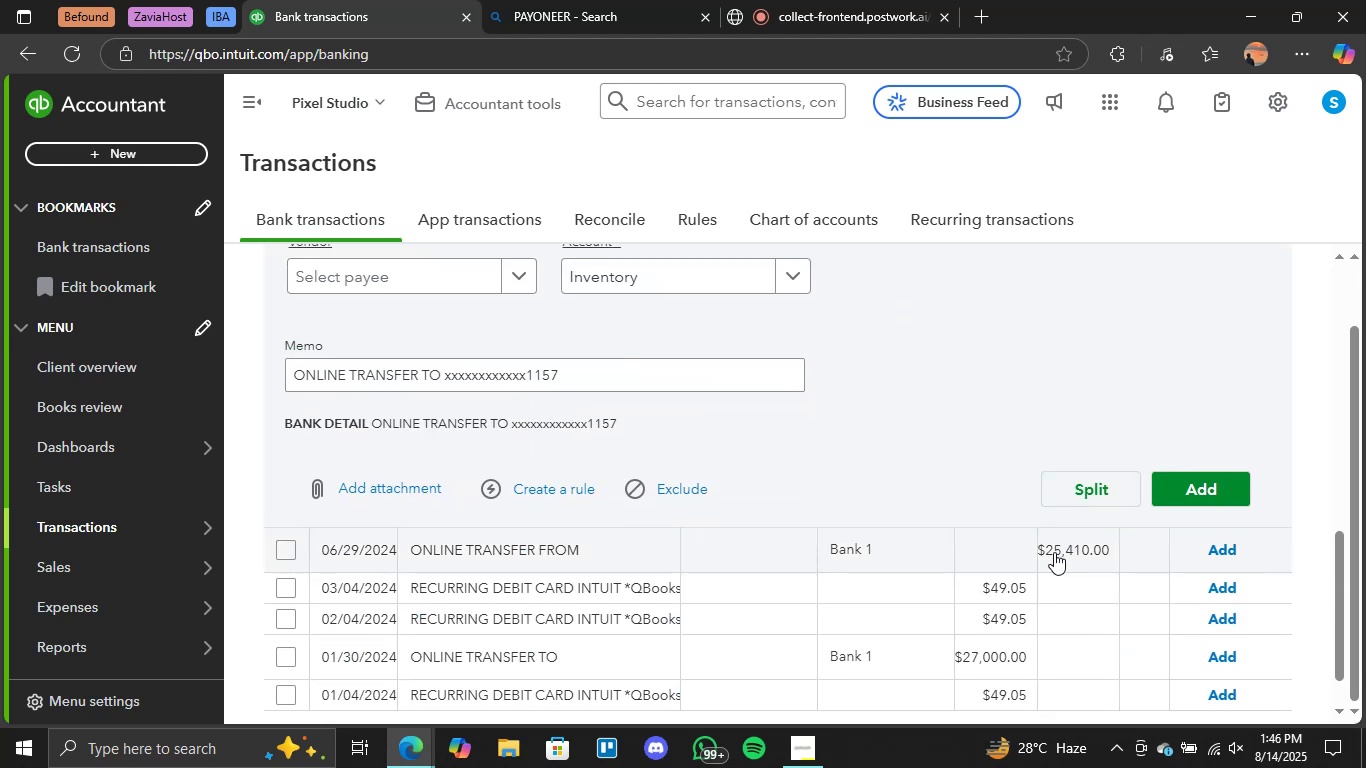 
scroll: coordinate [959, 522], scroll_direction: up, amount: 3.0
 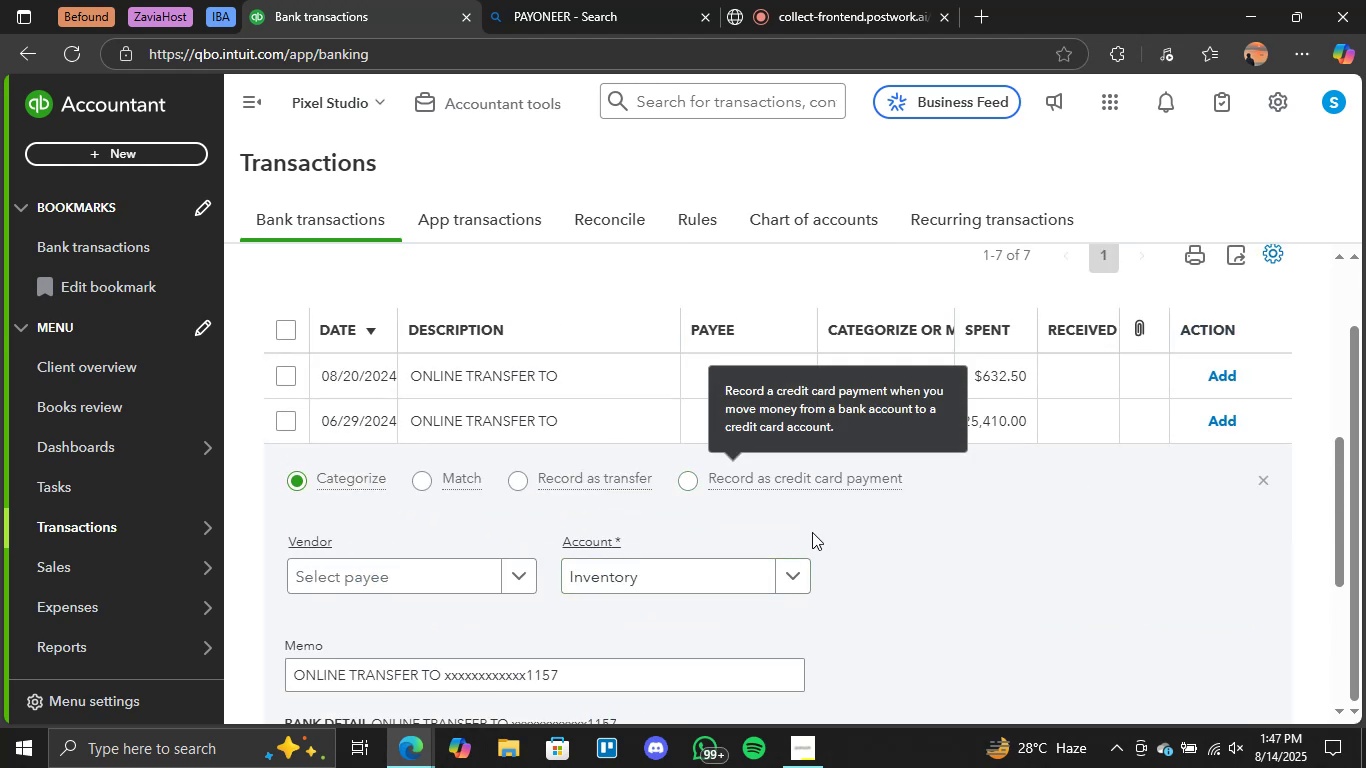 
left_click([792, 572])
 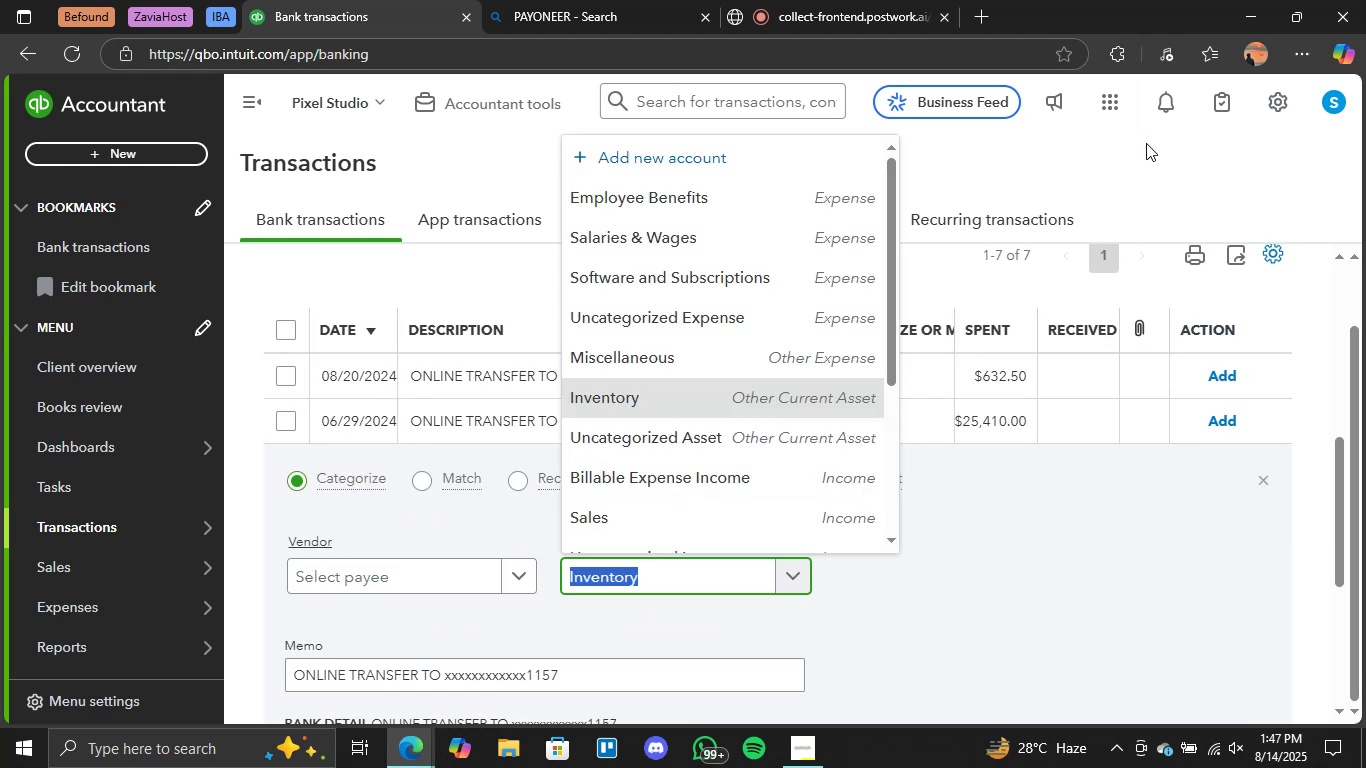 
left_click([1146, 176])
 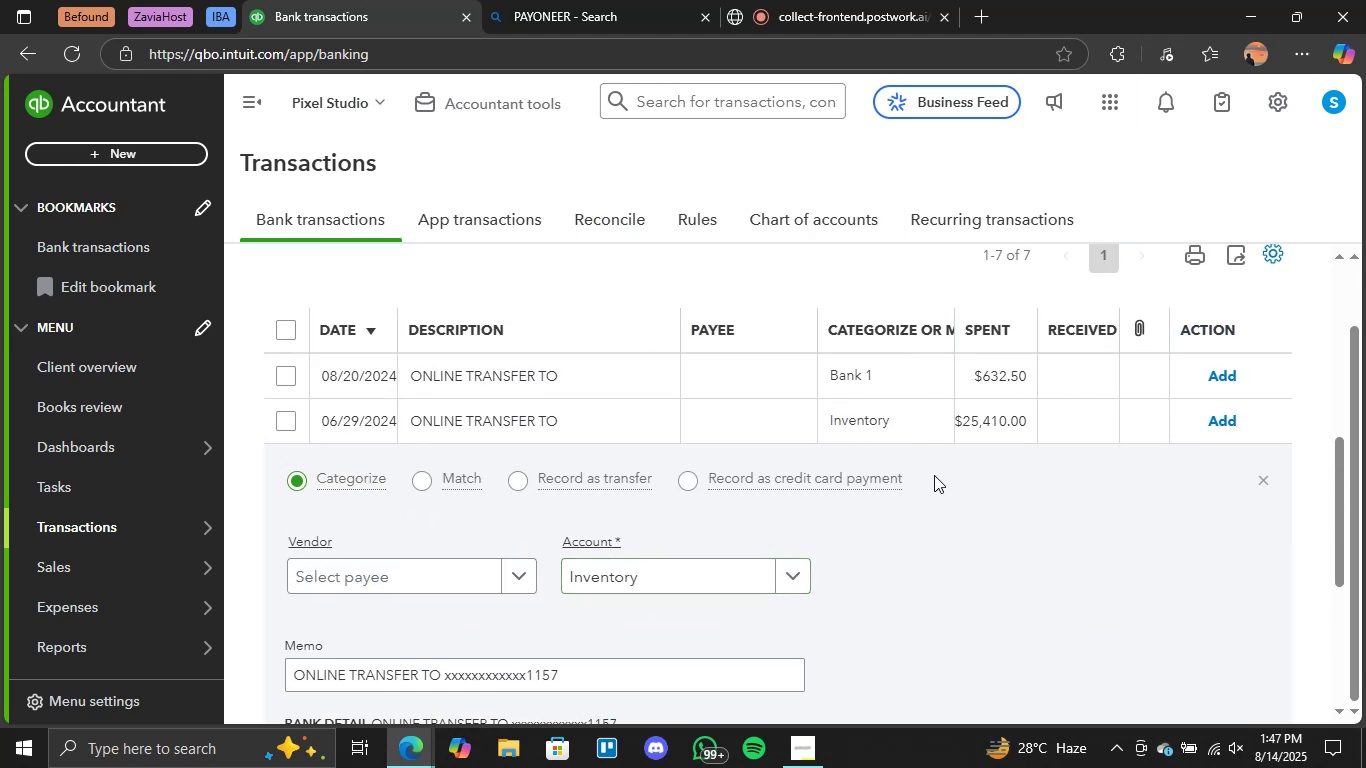 
scroll: coordinate [984, 467], scroll_direction: down, amount: 2.0
 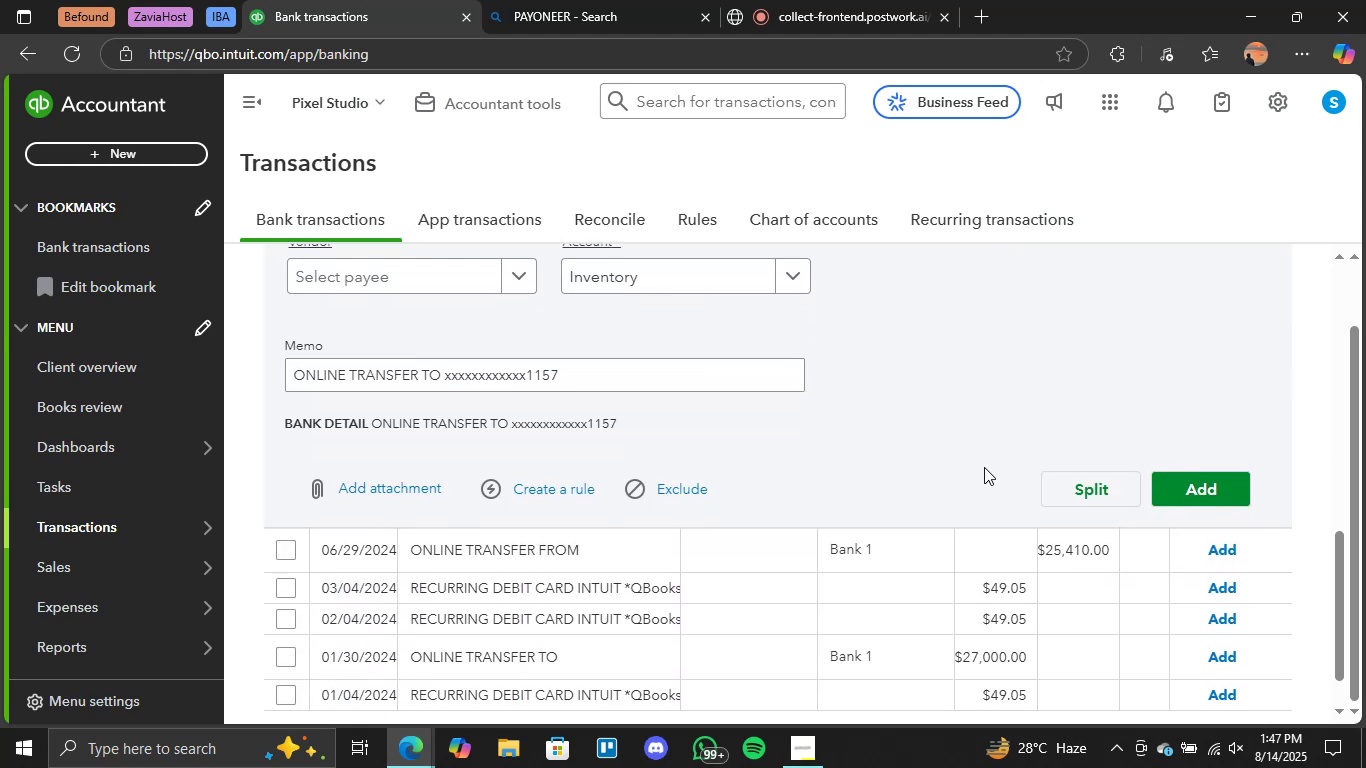 
scroll: coordinate [983, 467], scroll_direction: none, amount: 0.0
 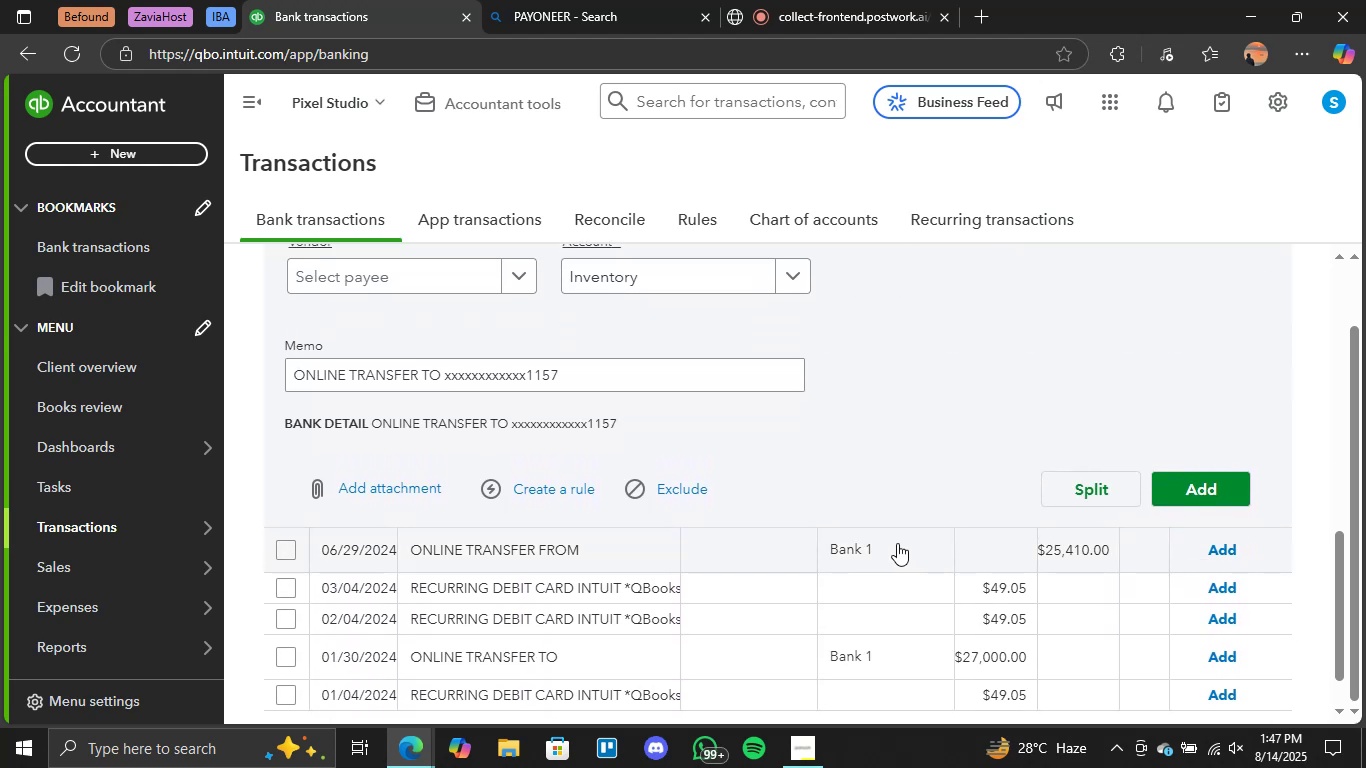 
scroll: coordinate [906, 299], scroll_direction: up, amount: 3.0
 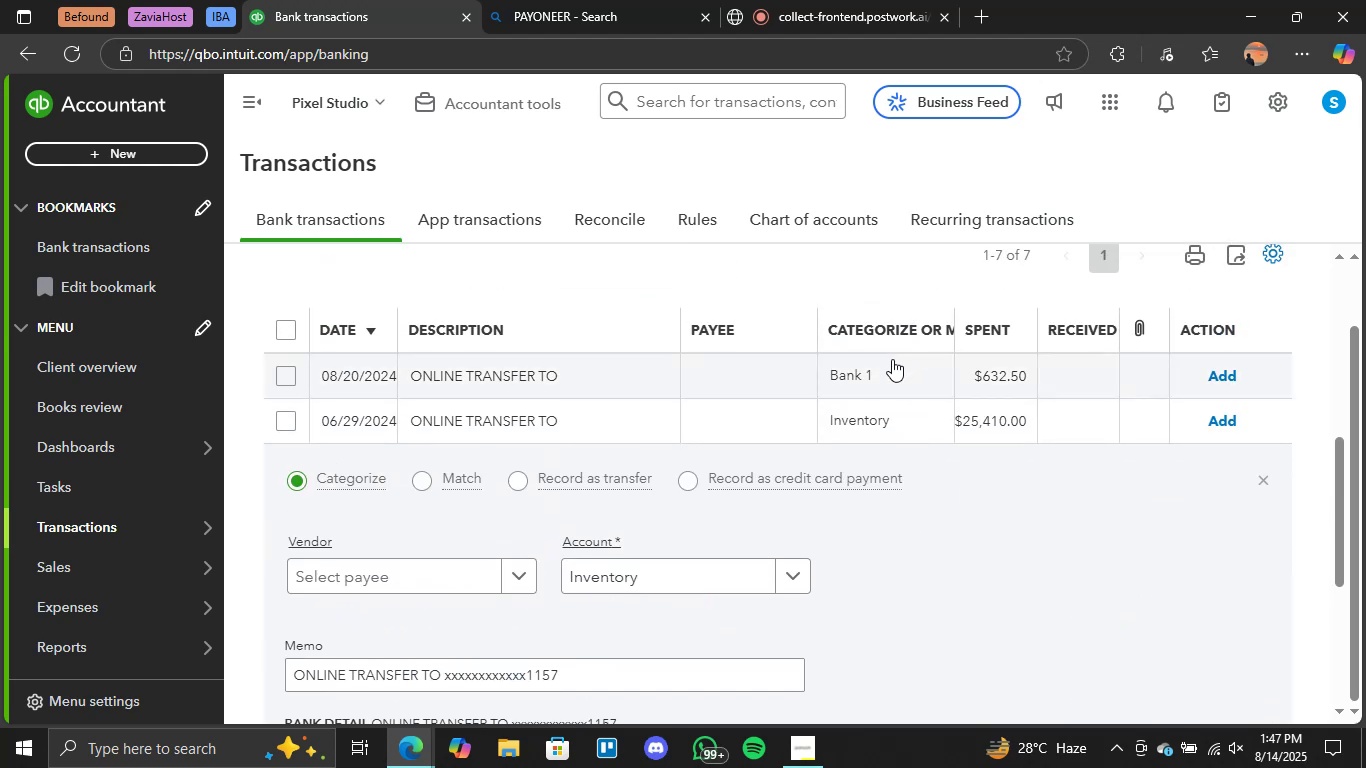 
left_click([890, 361])
 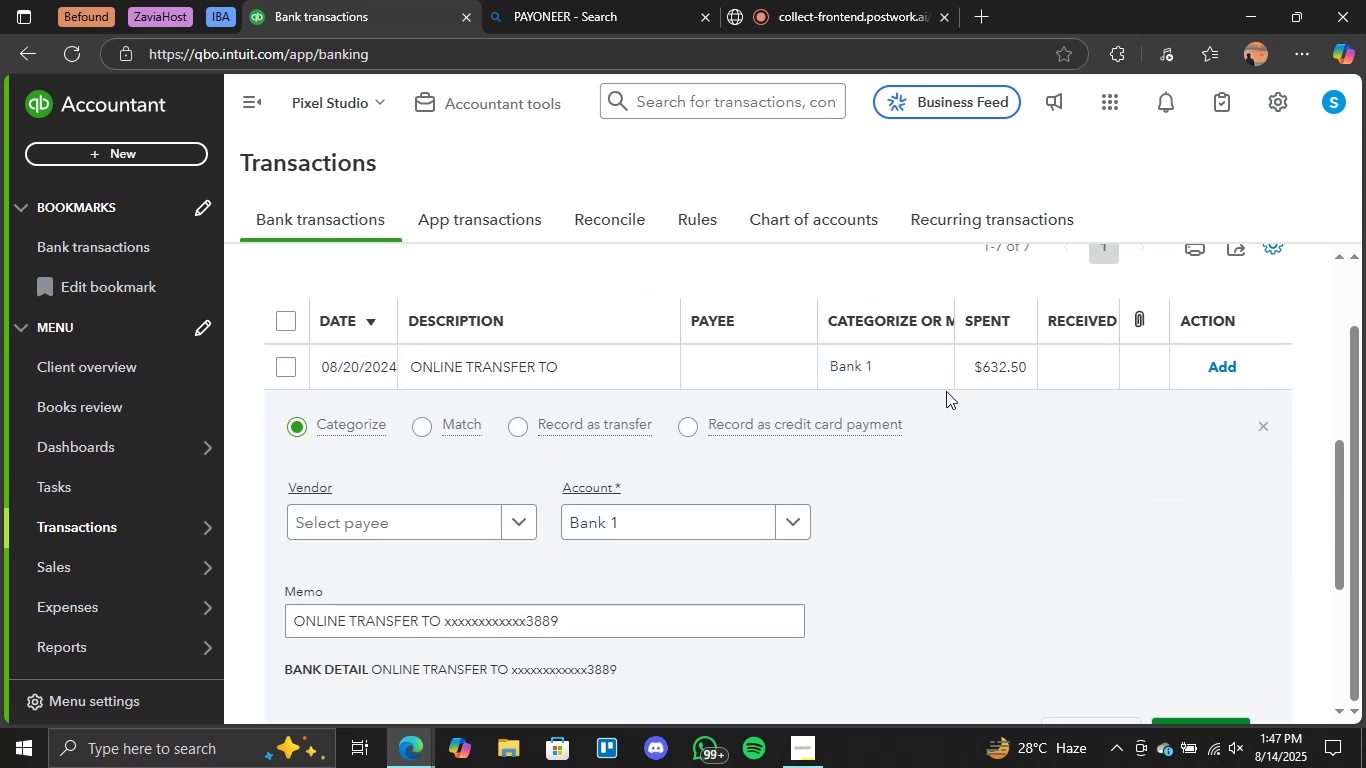 
scroll: coordinate [955, 504], scroll_direction: down, amount: 4.0
 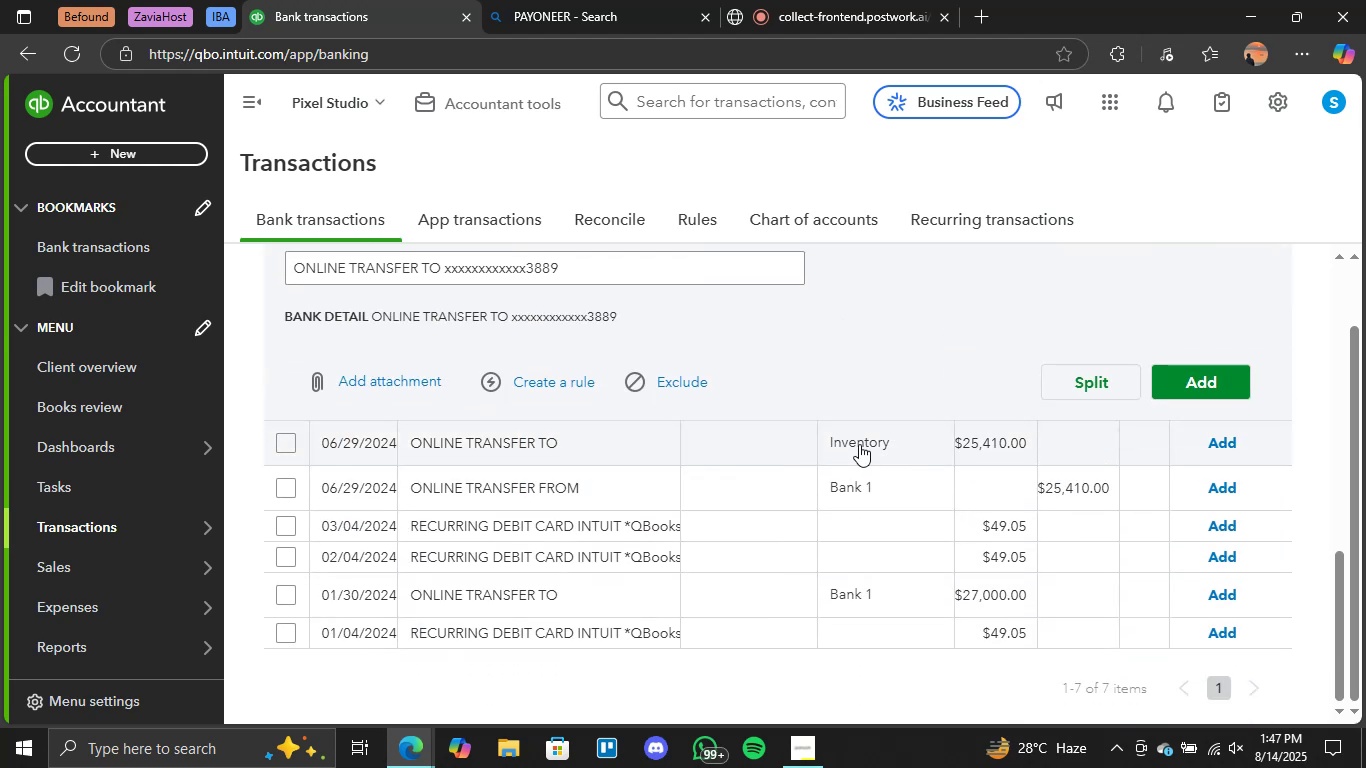 
left_click([912, 484])
 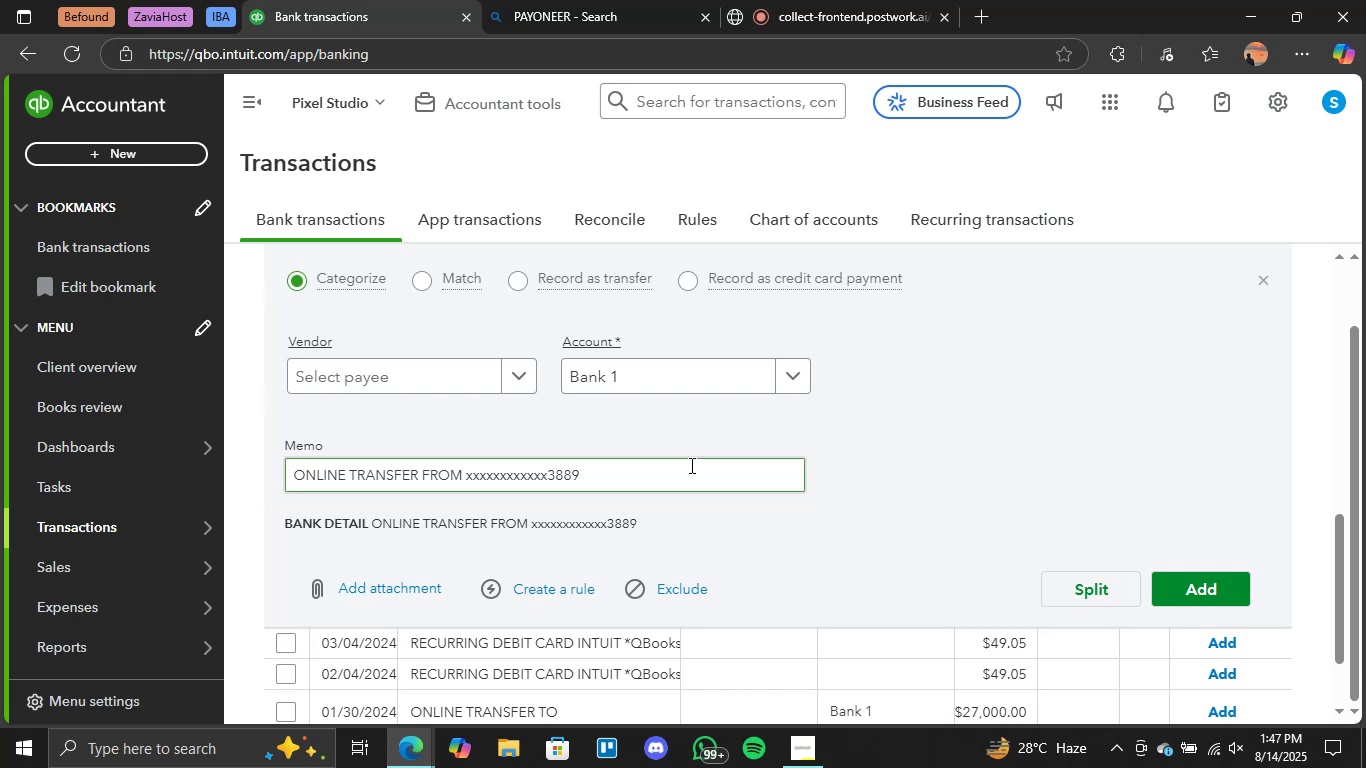 
scroll: coordinate [950, 505], scroll_direction: up, amount: 3.0
 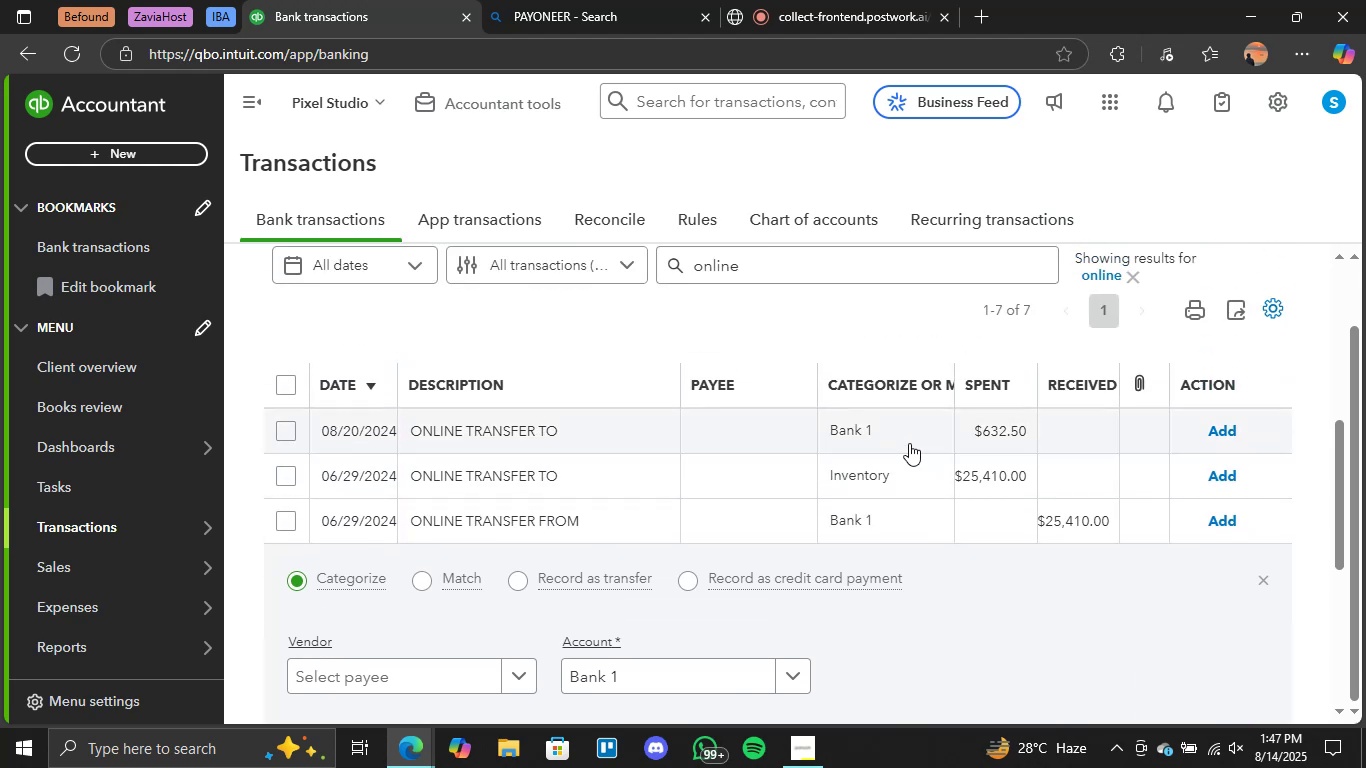 
left_click([909, 443])
 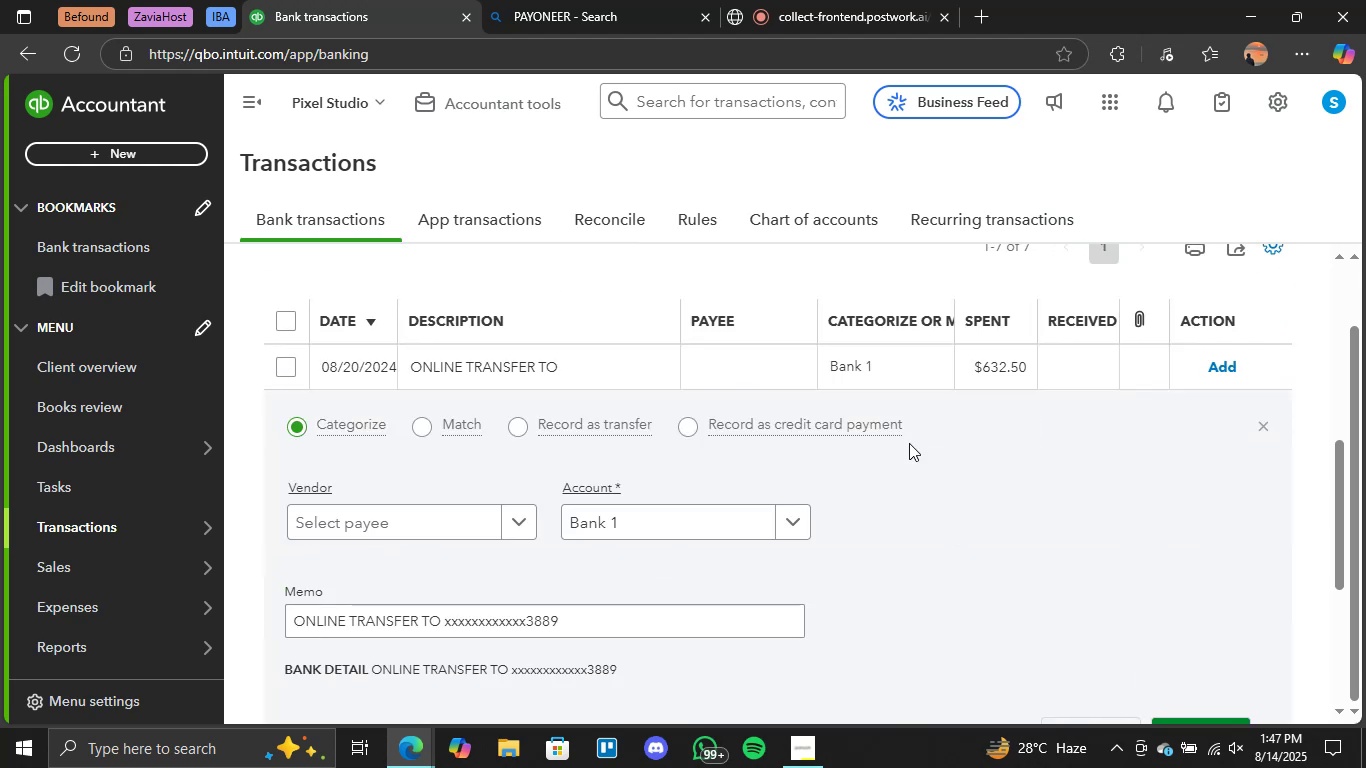 
scroll: coordinate [895, 508], scroll_direction: down, amount: 4.0
 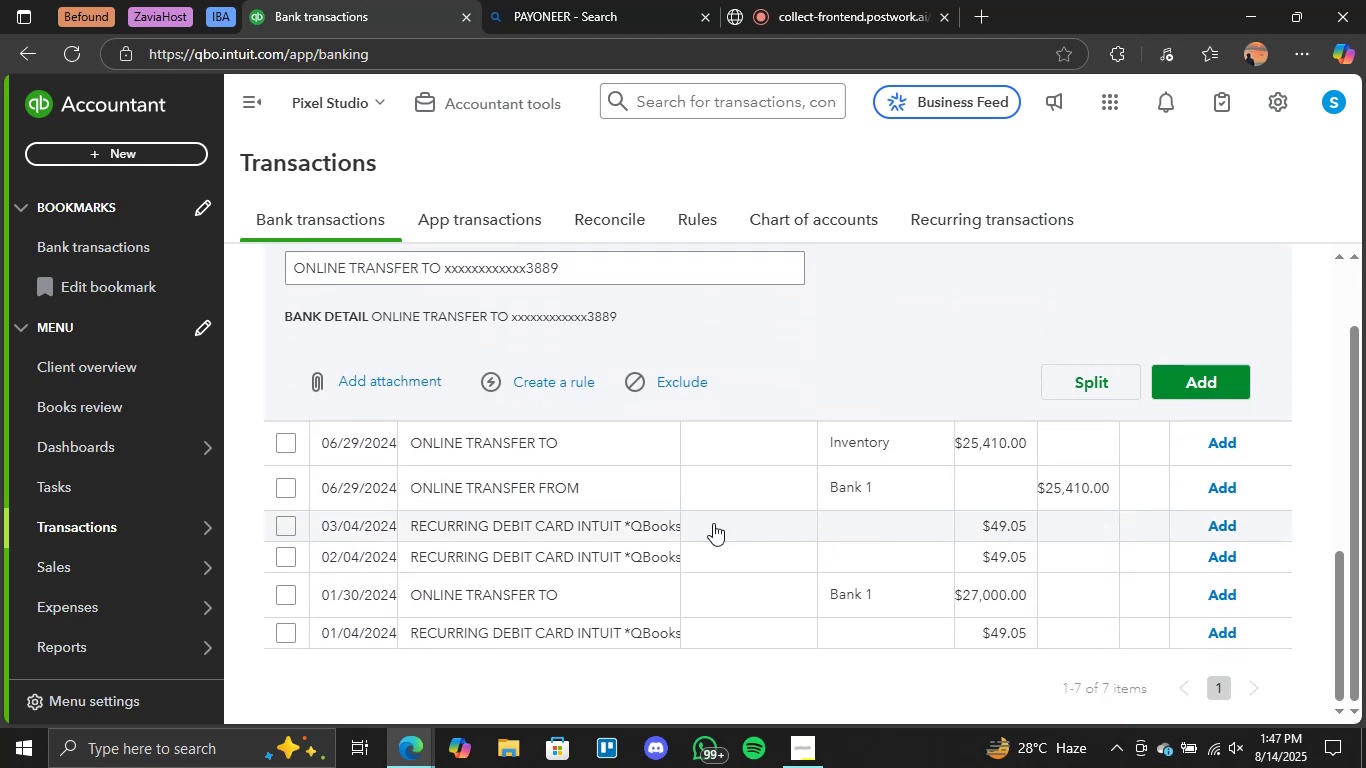 
left_click([611, 520])
 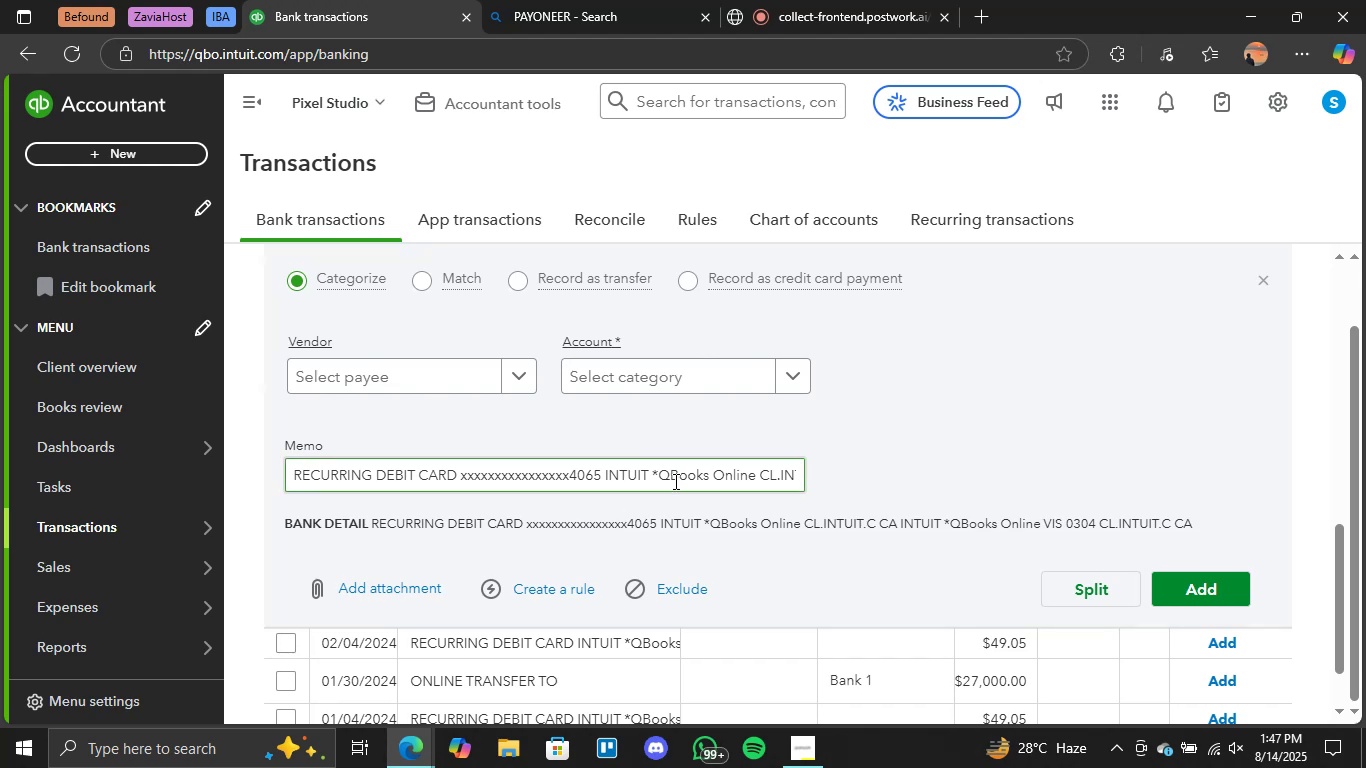 
left_click([1020, 432])
 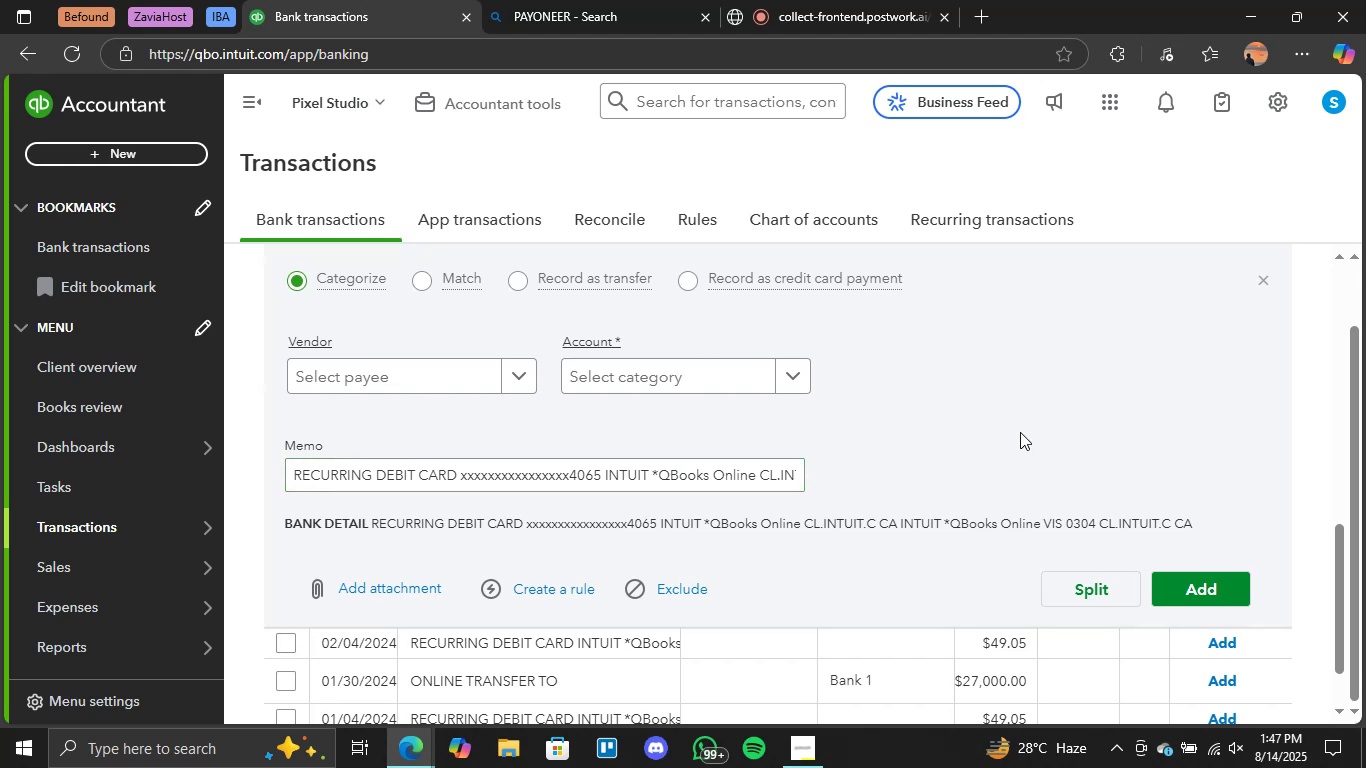 
scroll: coordinate [1015, 442], scroll_direction: down, amount: 8.0
 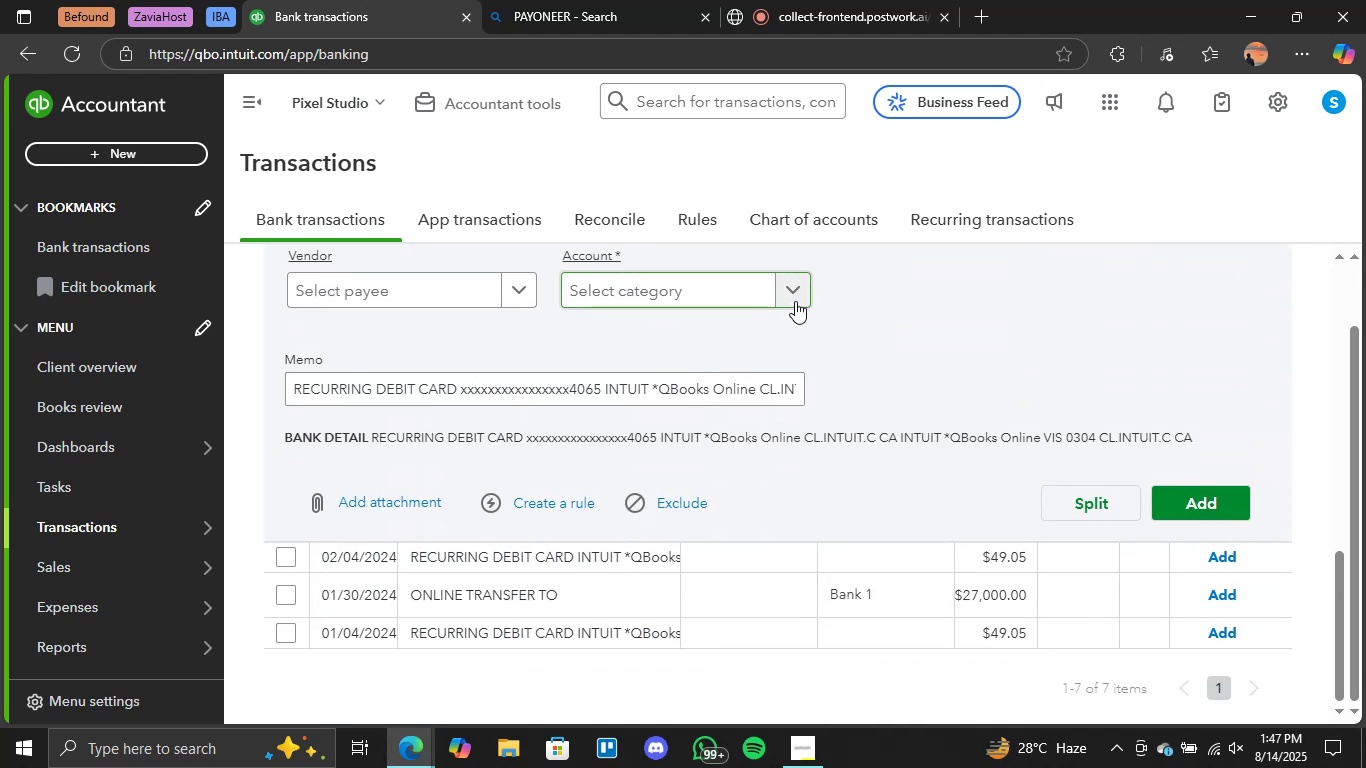 
left_click([685, 299])
 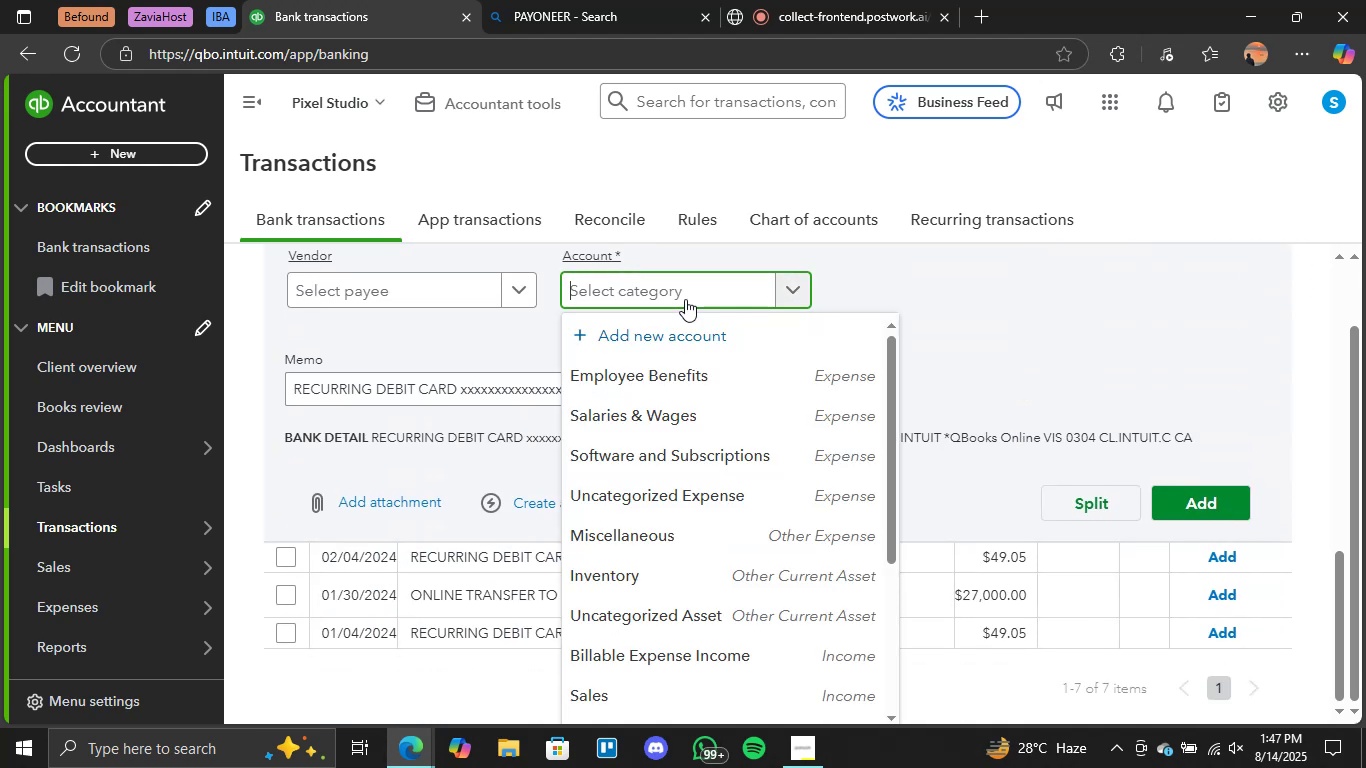 
type(sof)
 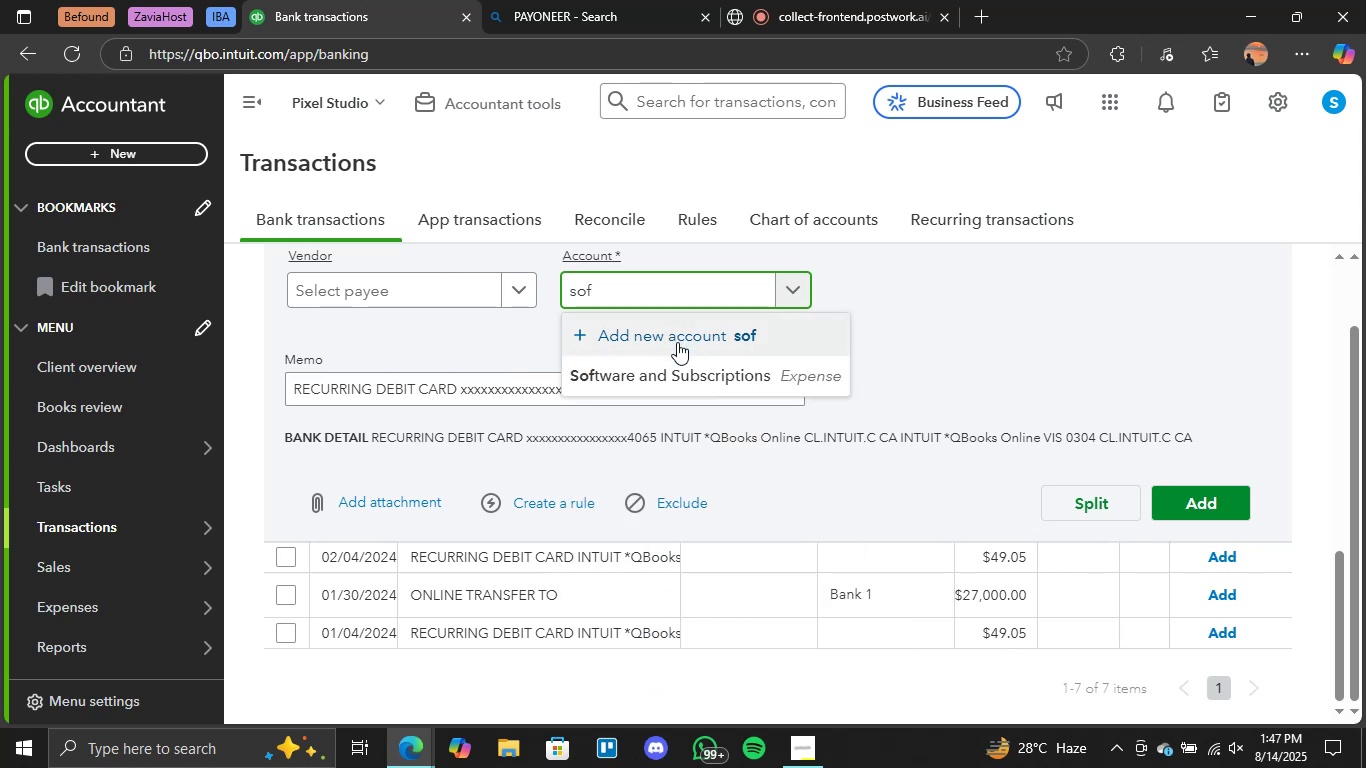 
left_click([672, 375])
 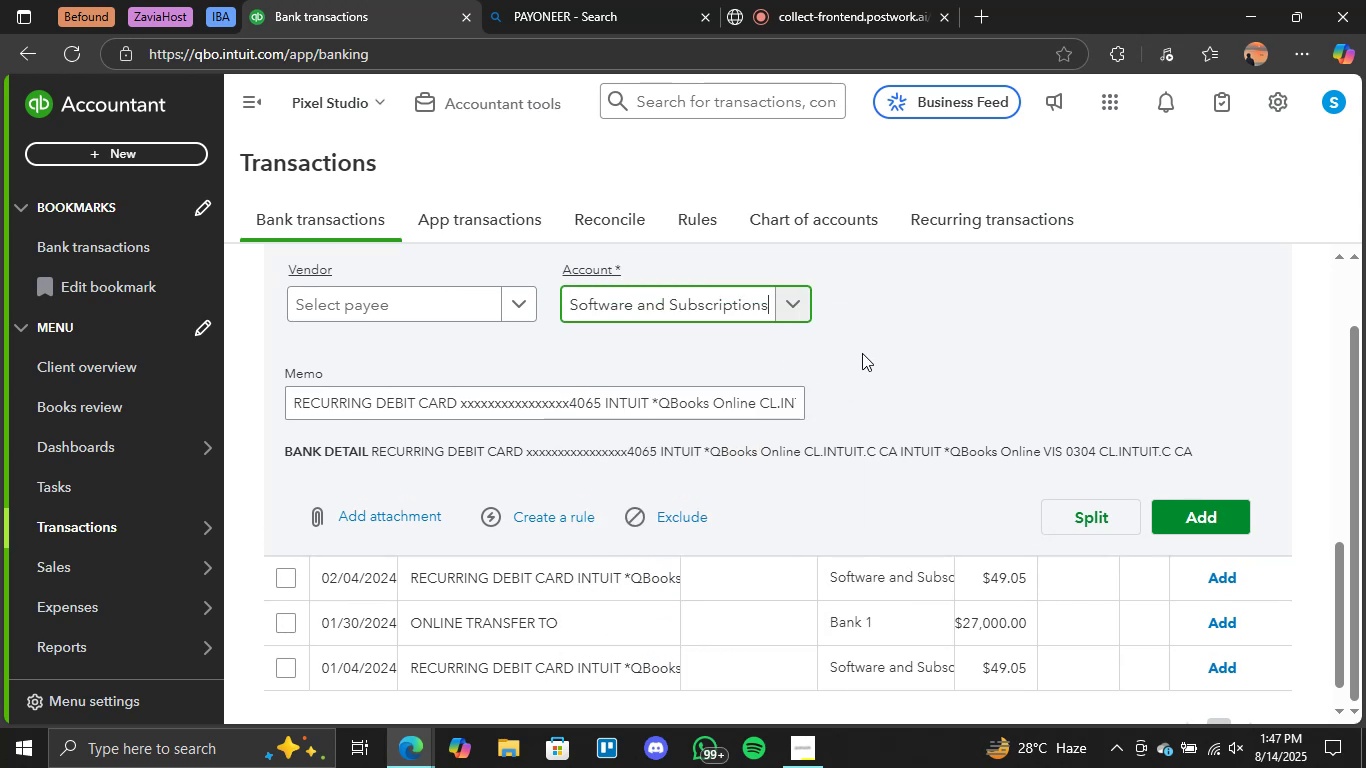 
scroll: coordinate [884, 360], scroll_direction: down, amount: 2.0
 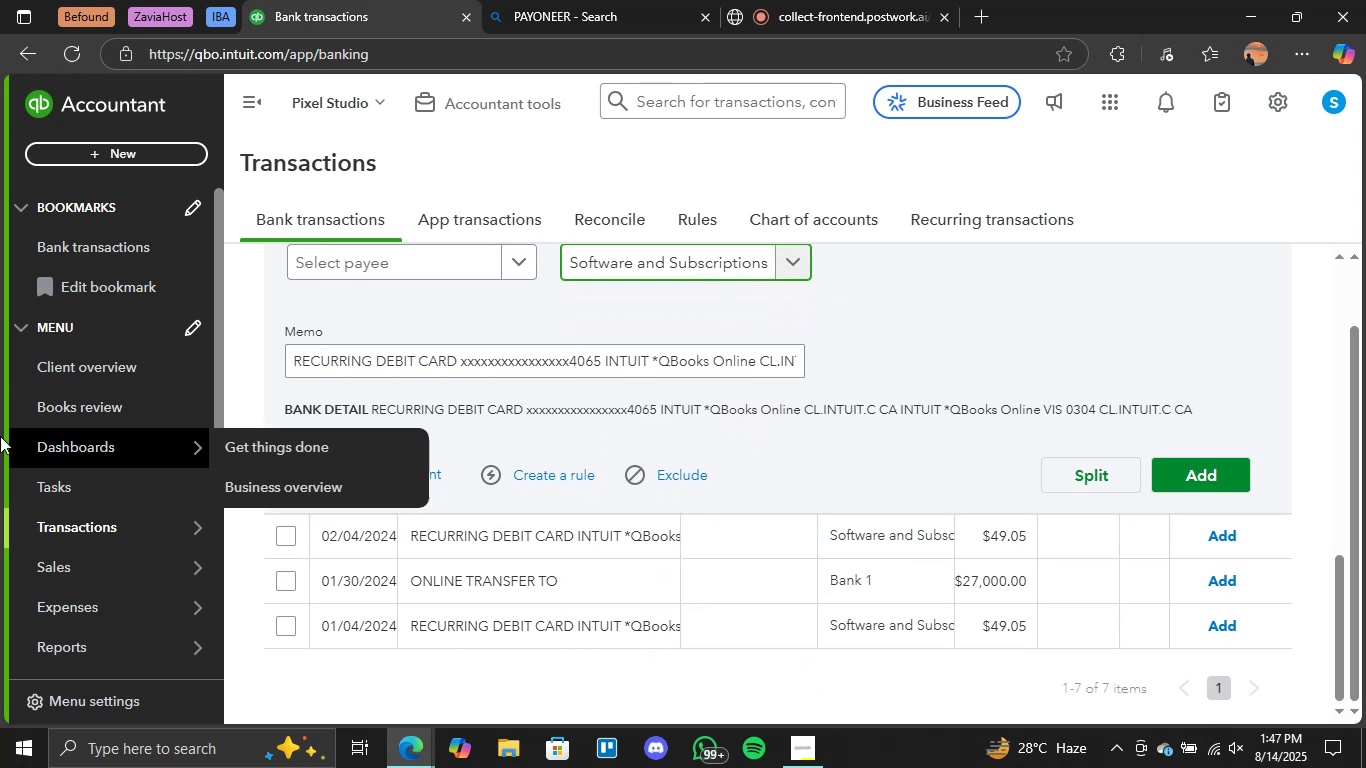 
scroll: coordinate [305, 347], scroll_direction: up, amount: 2.0
 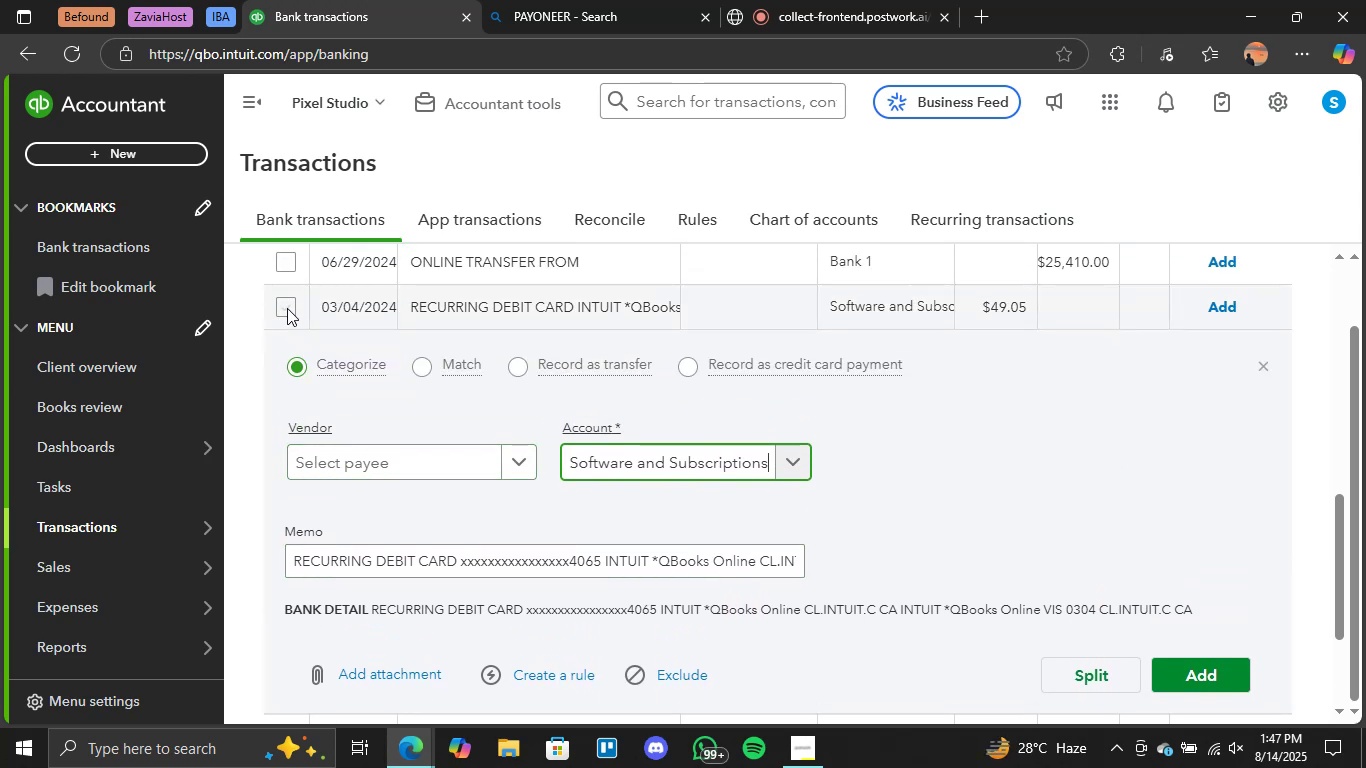 
left_click([287, 308])
 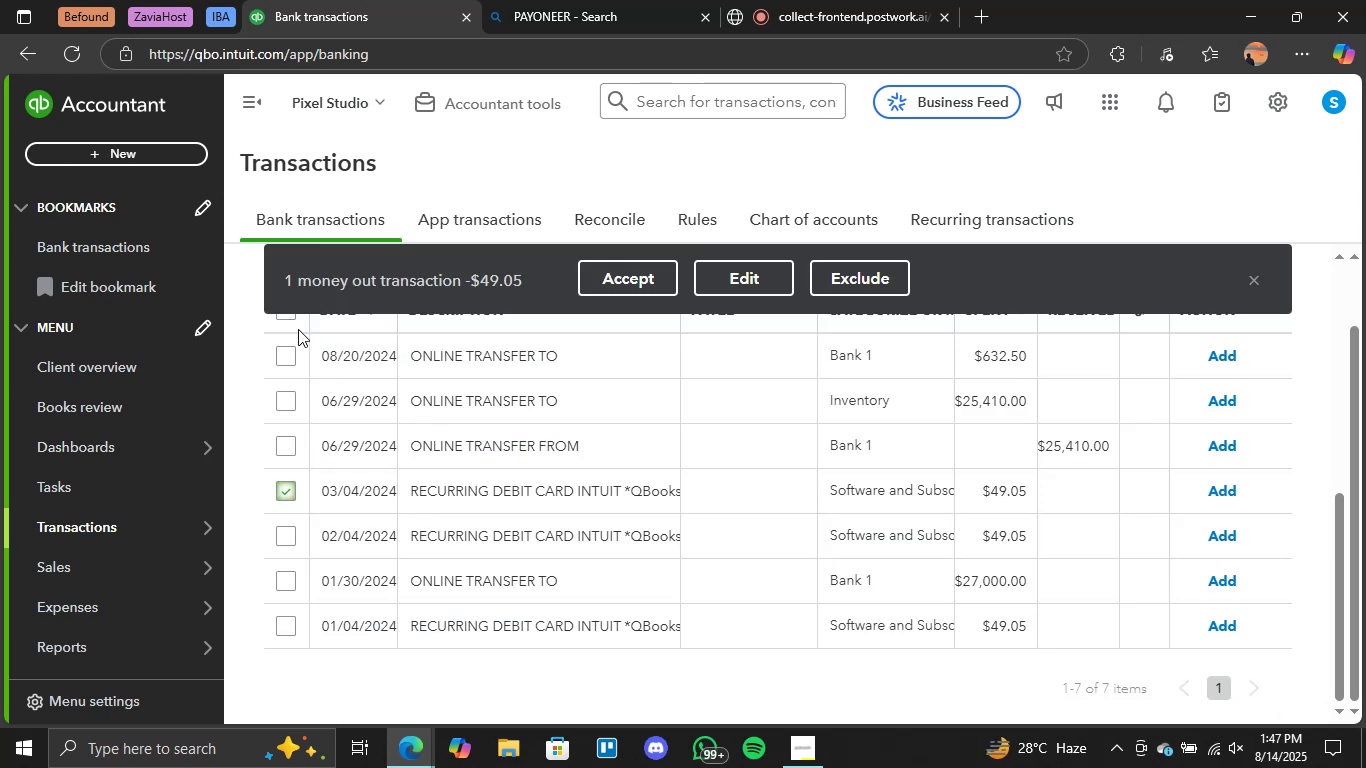 
scroll: coordinate [339, 386], scroll_direction: down, amount: 3.0
 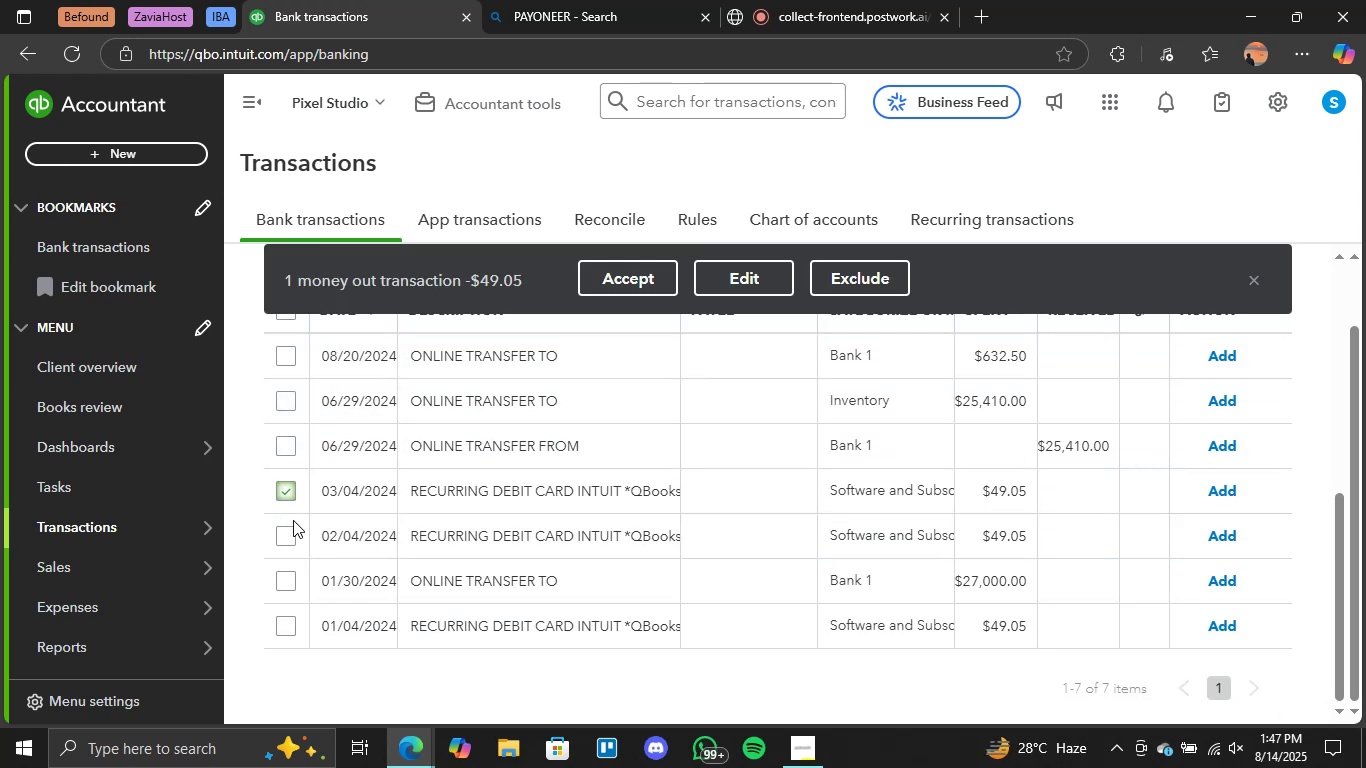 
left_click([281, 541])
 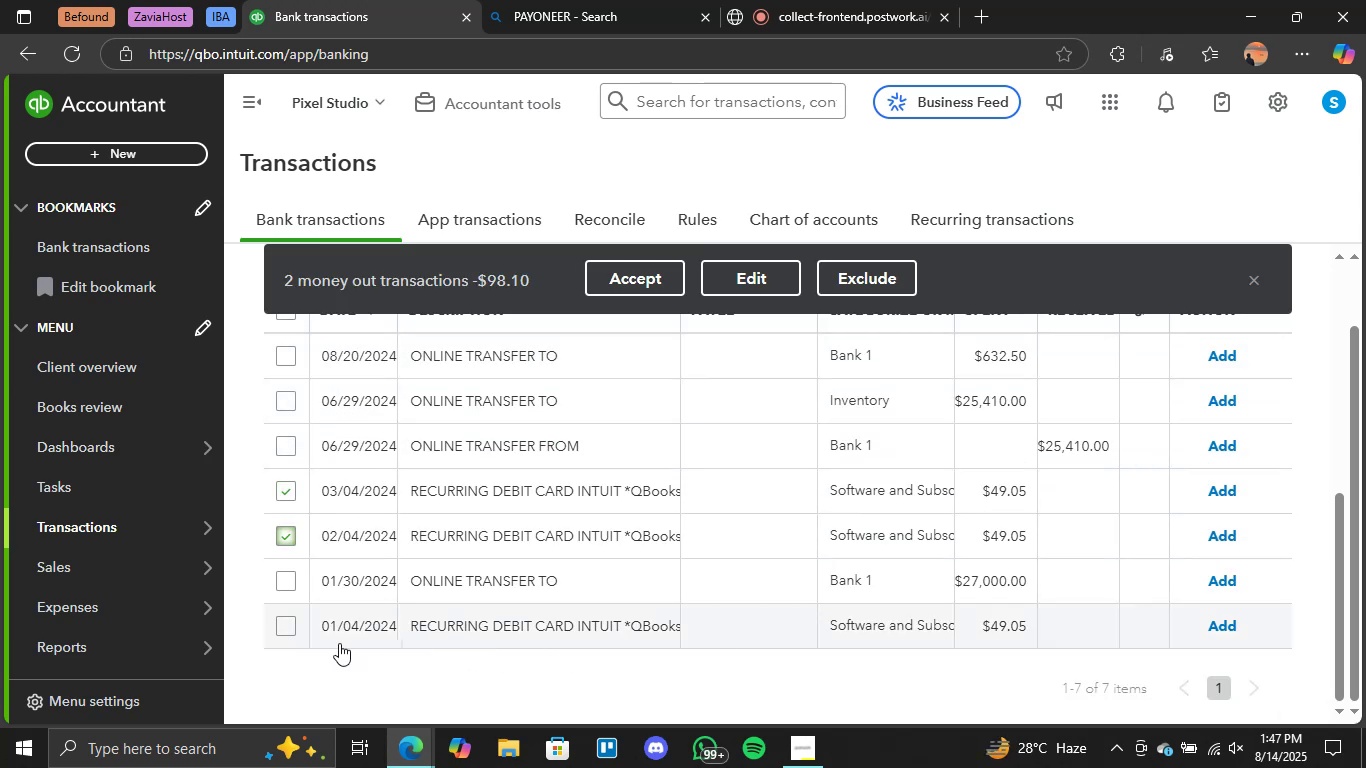 
left_click([286, 633])
 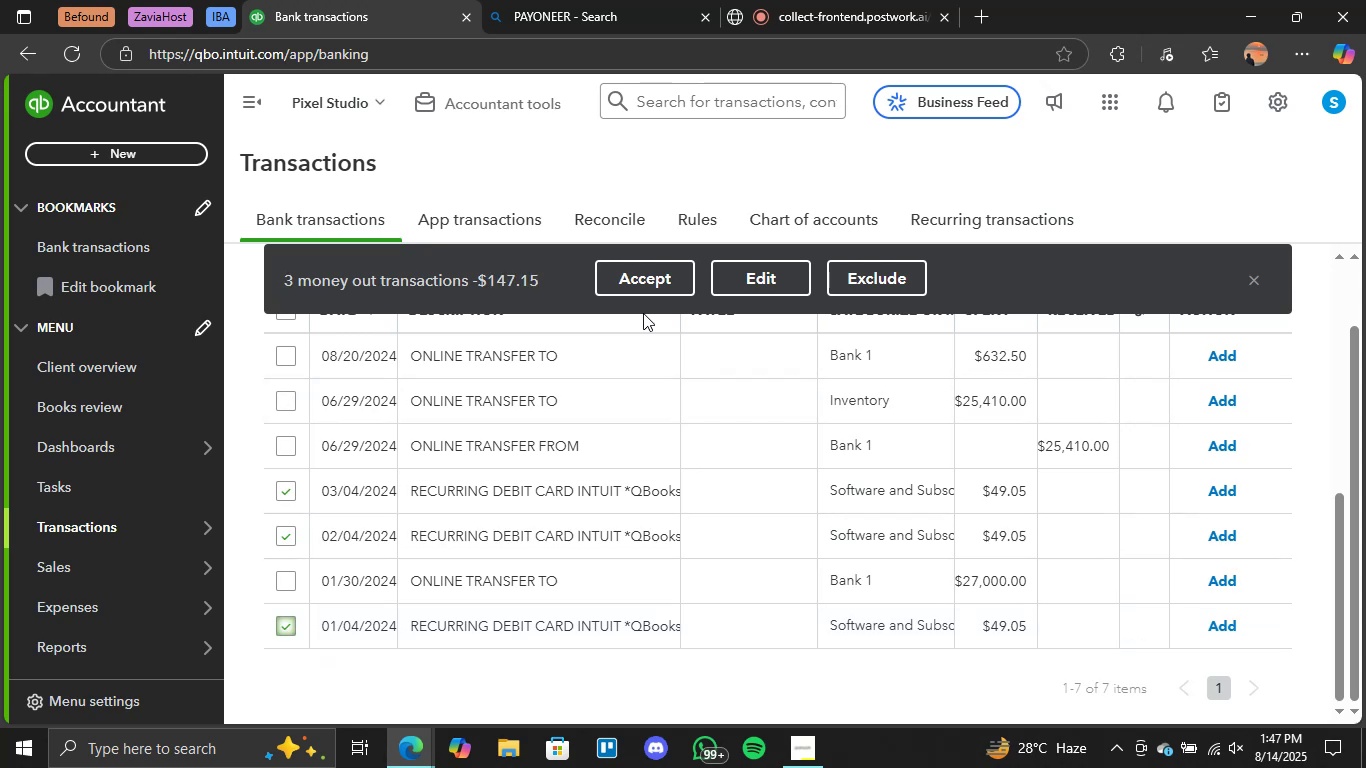 
left_click([654, 283])
 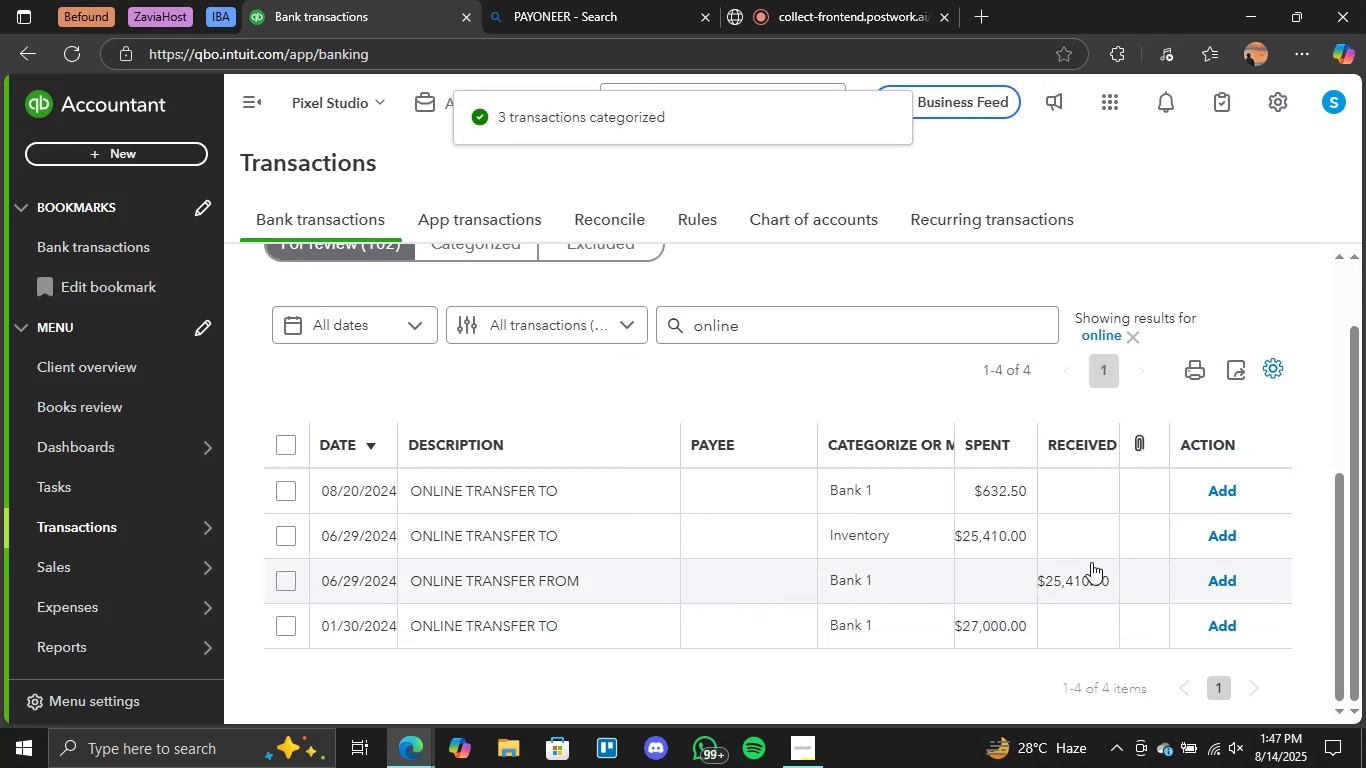 
left_click([536, 585])
 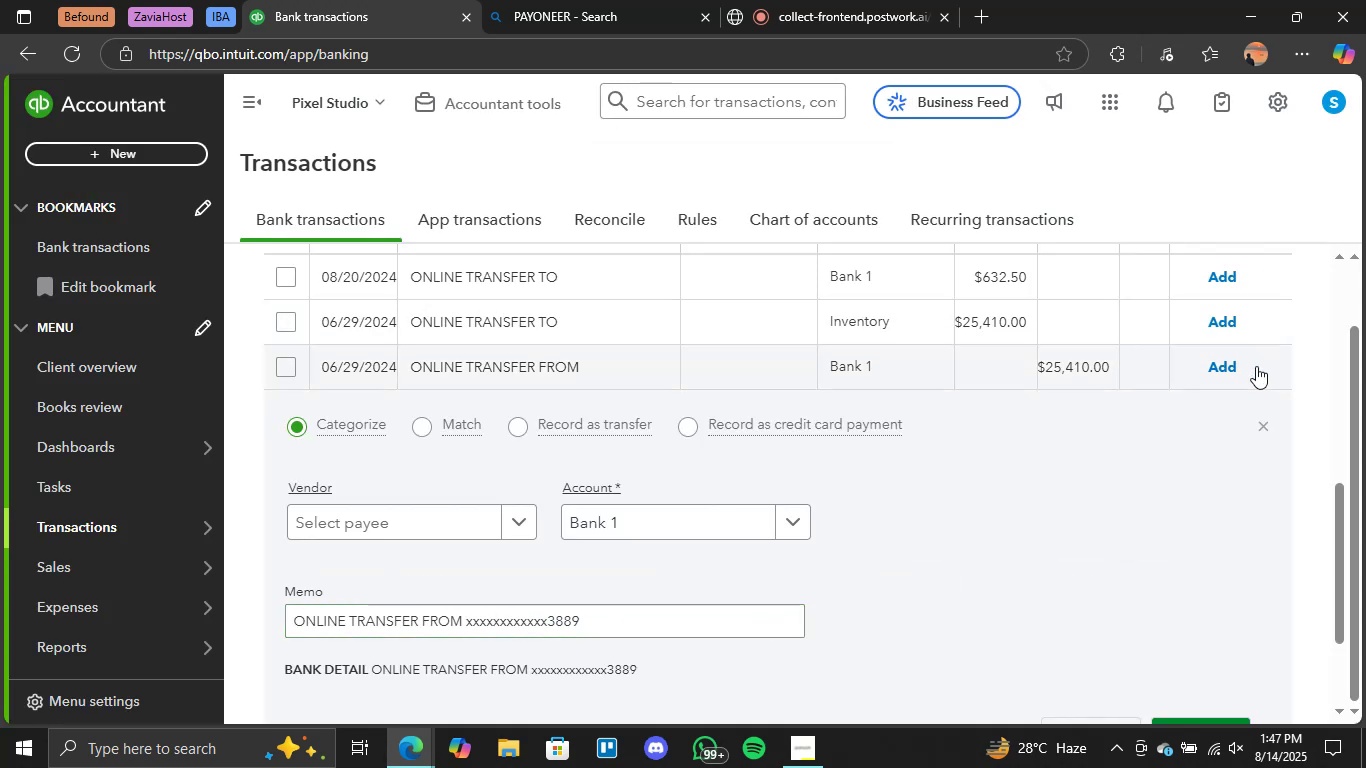 
left_click([1295, 421])
 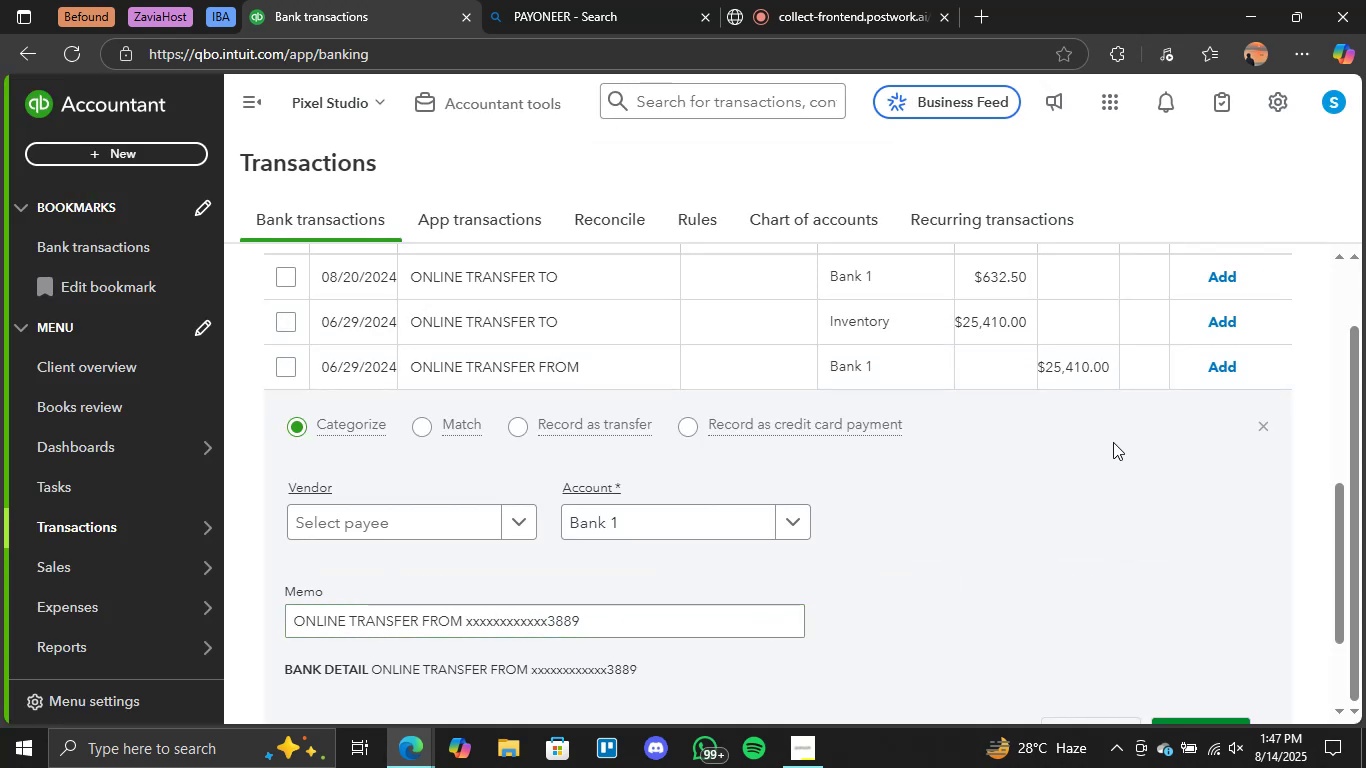 
scroll: coordinate [976, 444], scroll_direction: up, amount: 1.0
 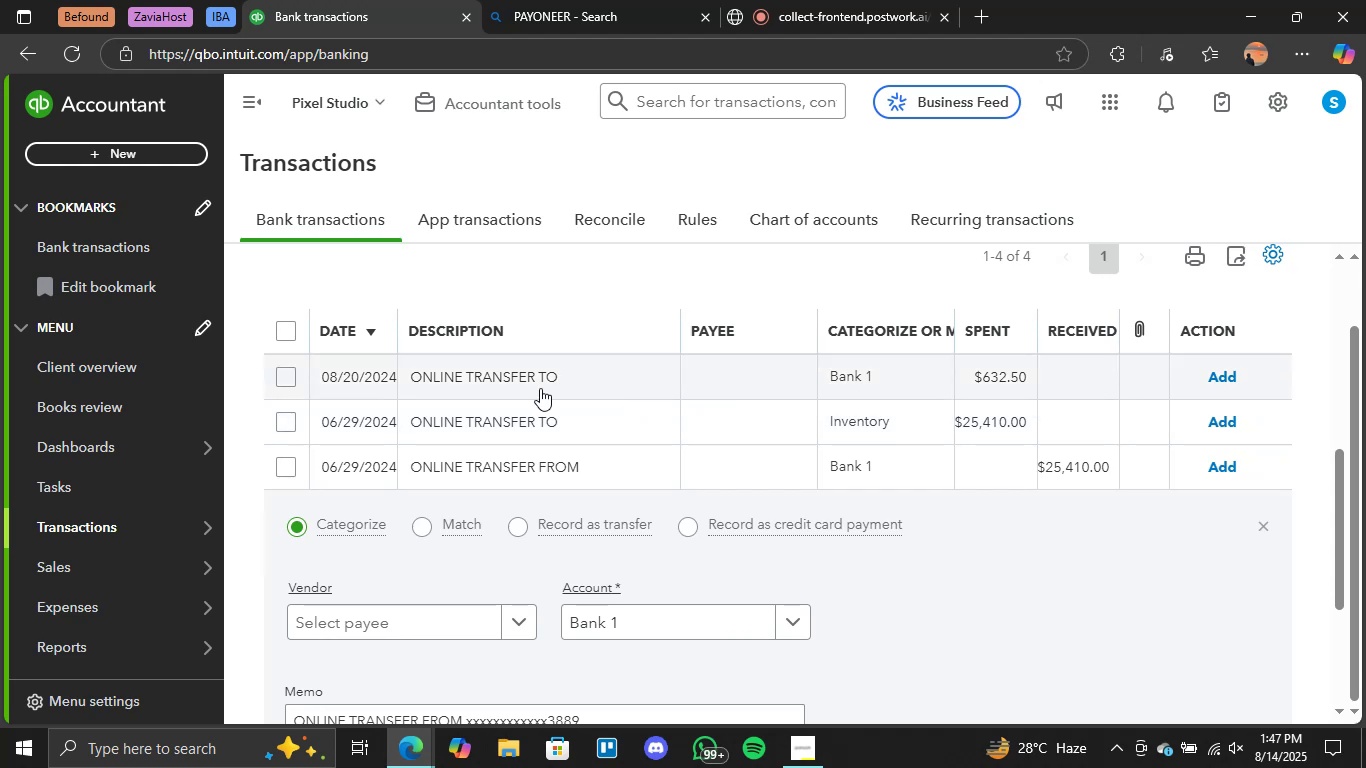 
left_click([565, 378])
 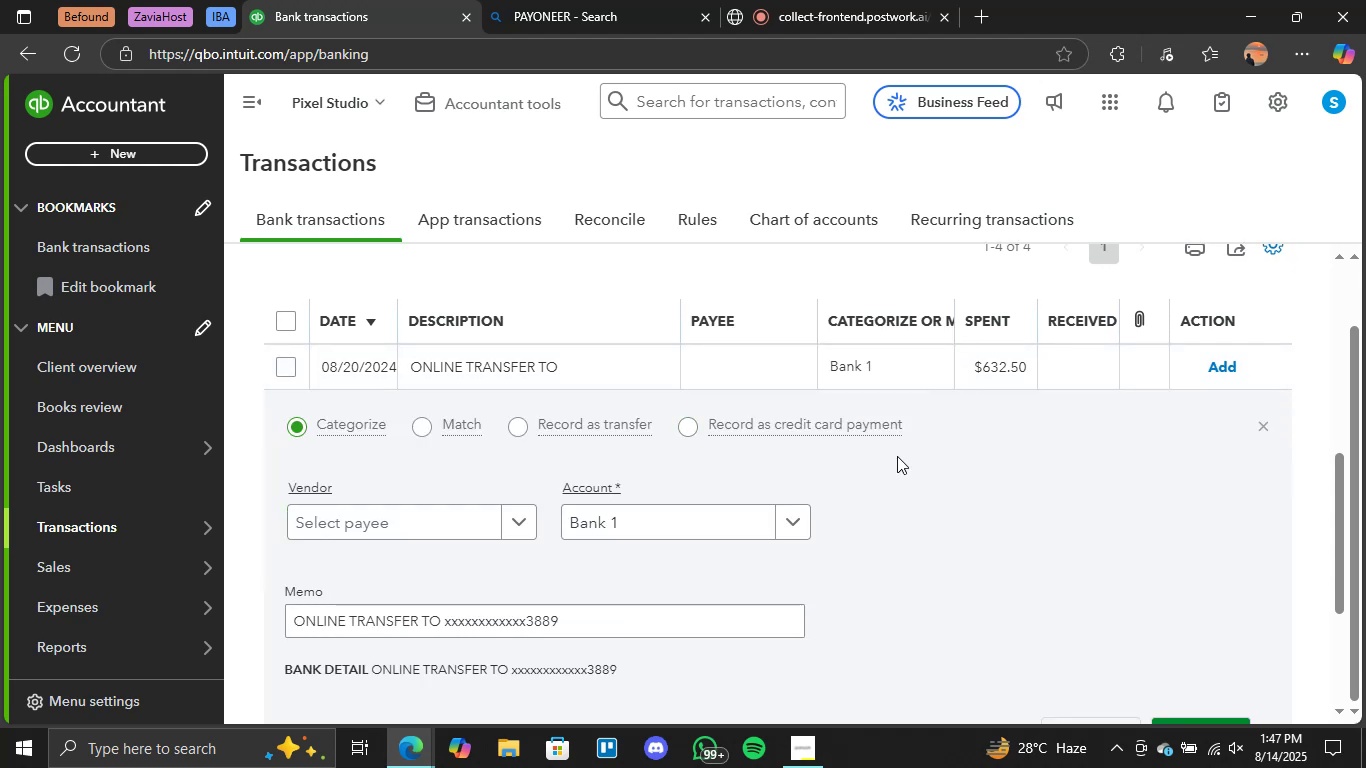 
scroll: coordinate [950, 428], scroll_direction: down, amount: 1.0
 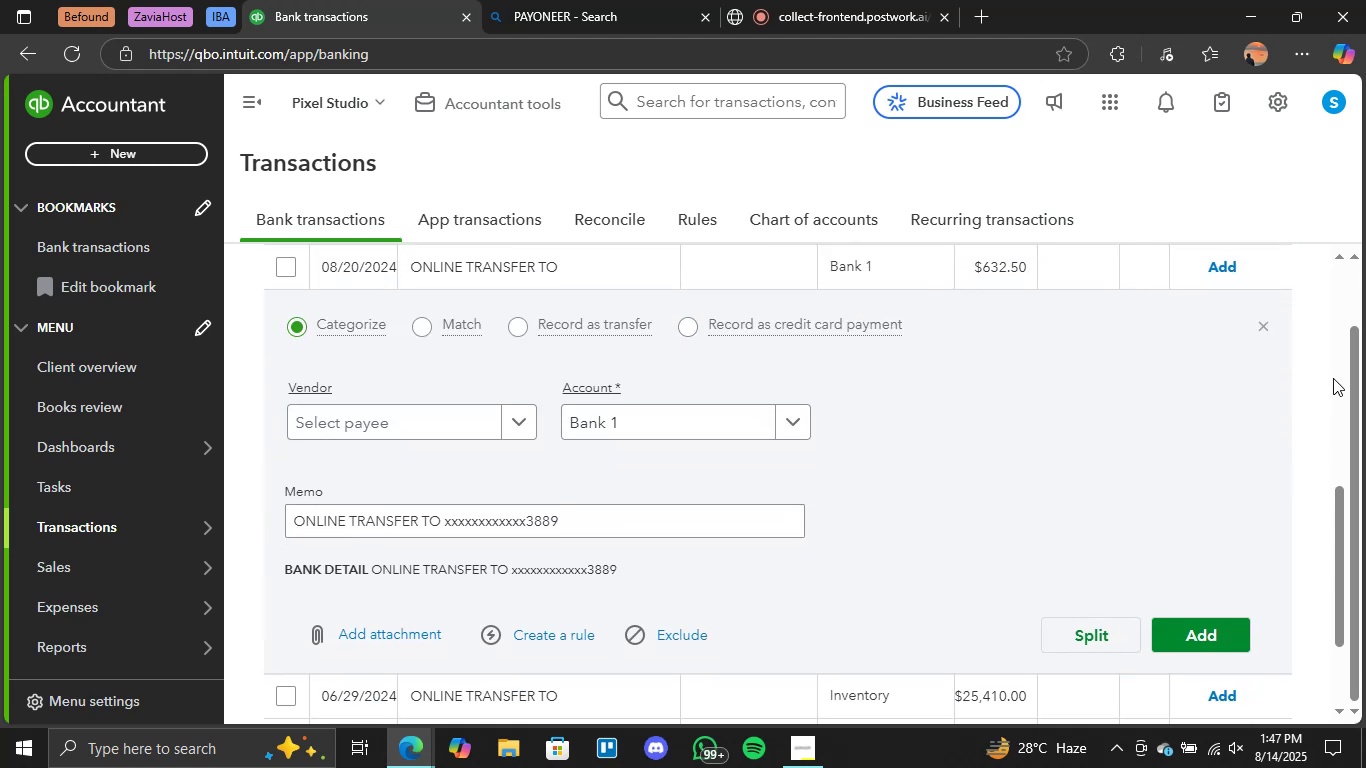 
left_click([1319, 395])
 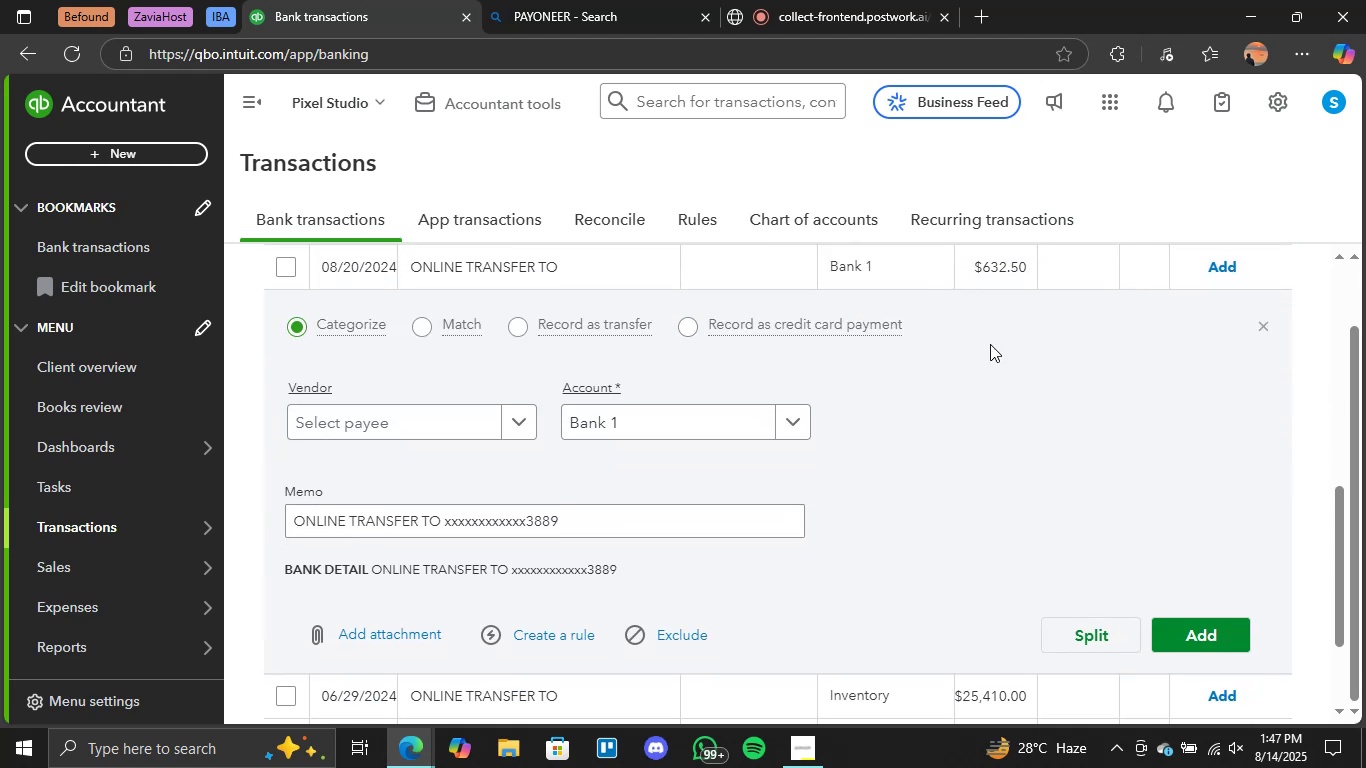 
scroll: coordinate [905, 360], scroll_direction: up, amount: 2.0
 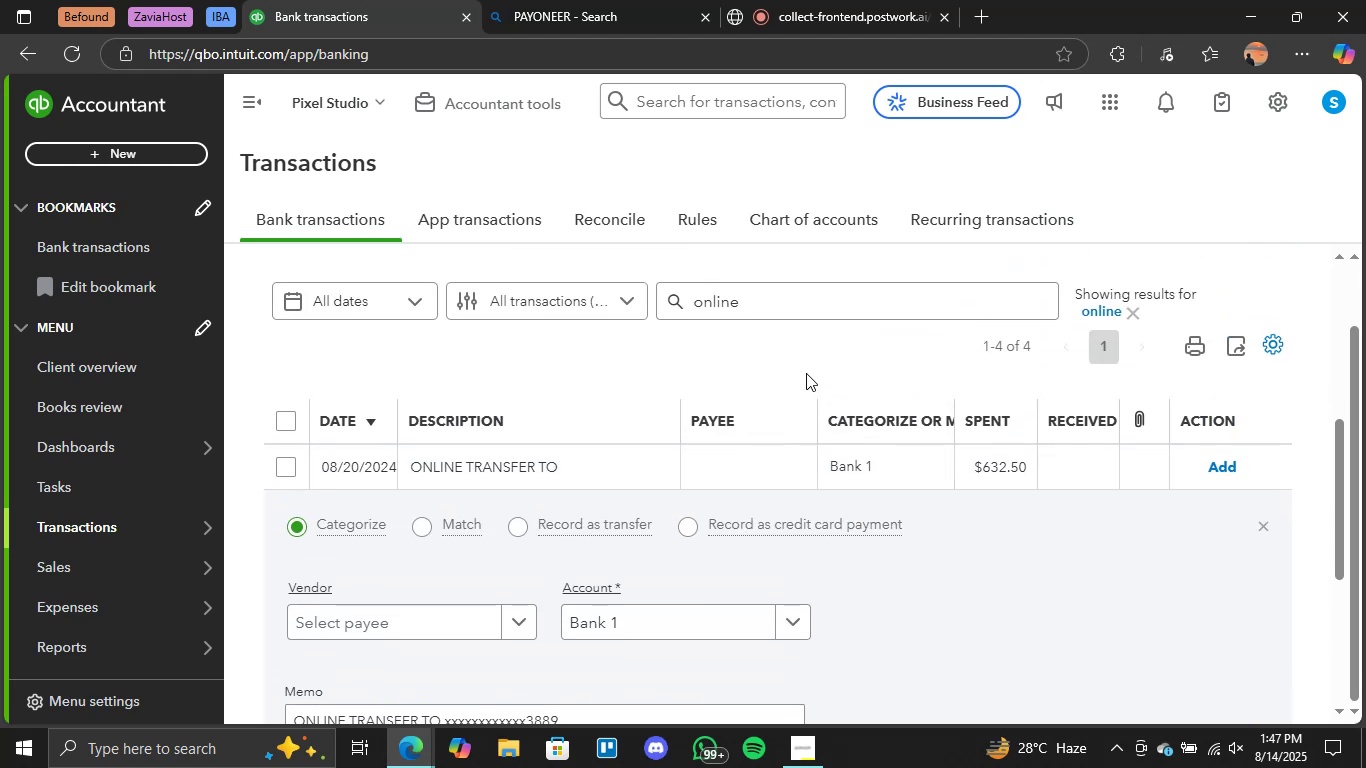 
left_click([831, 349])
 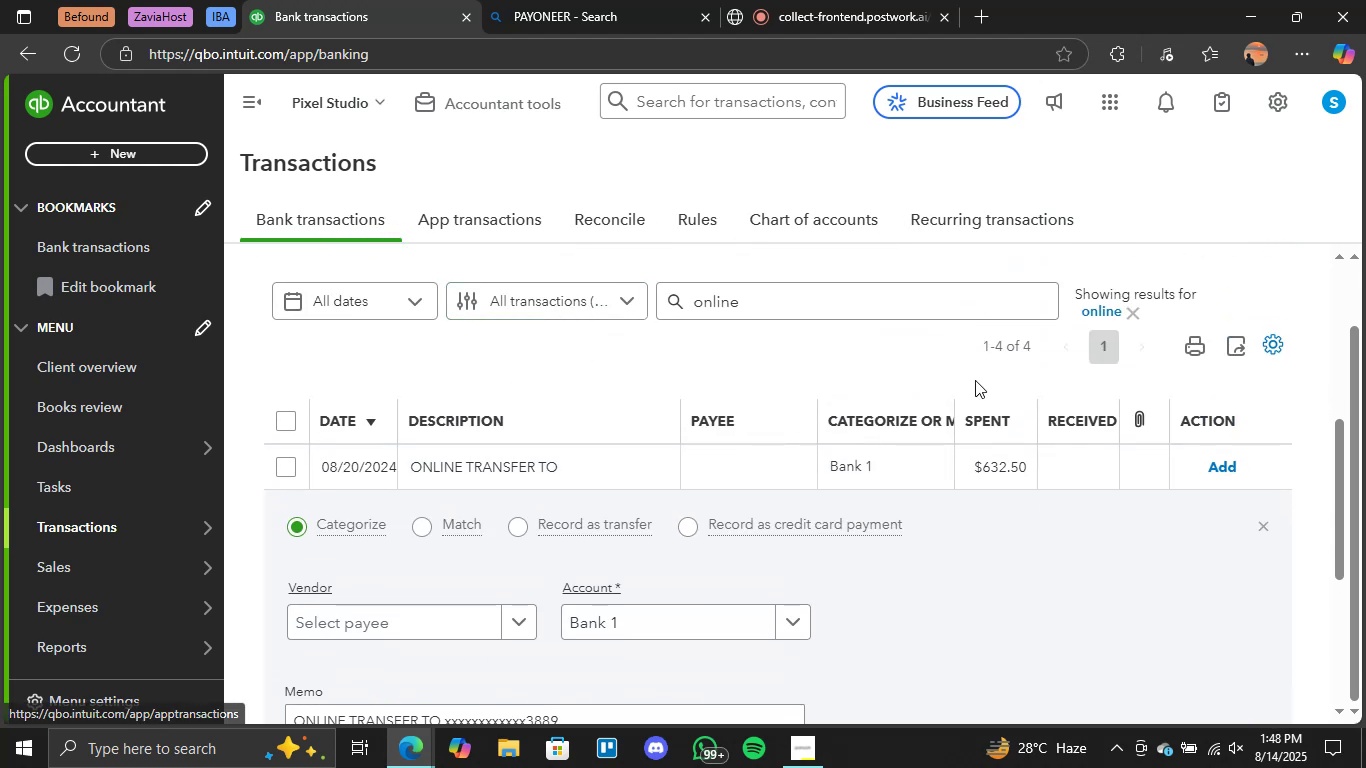 
wait(10.44)
 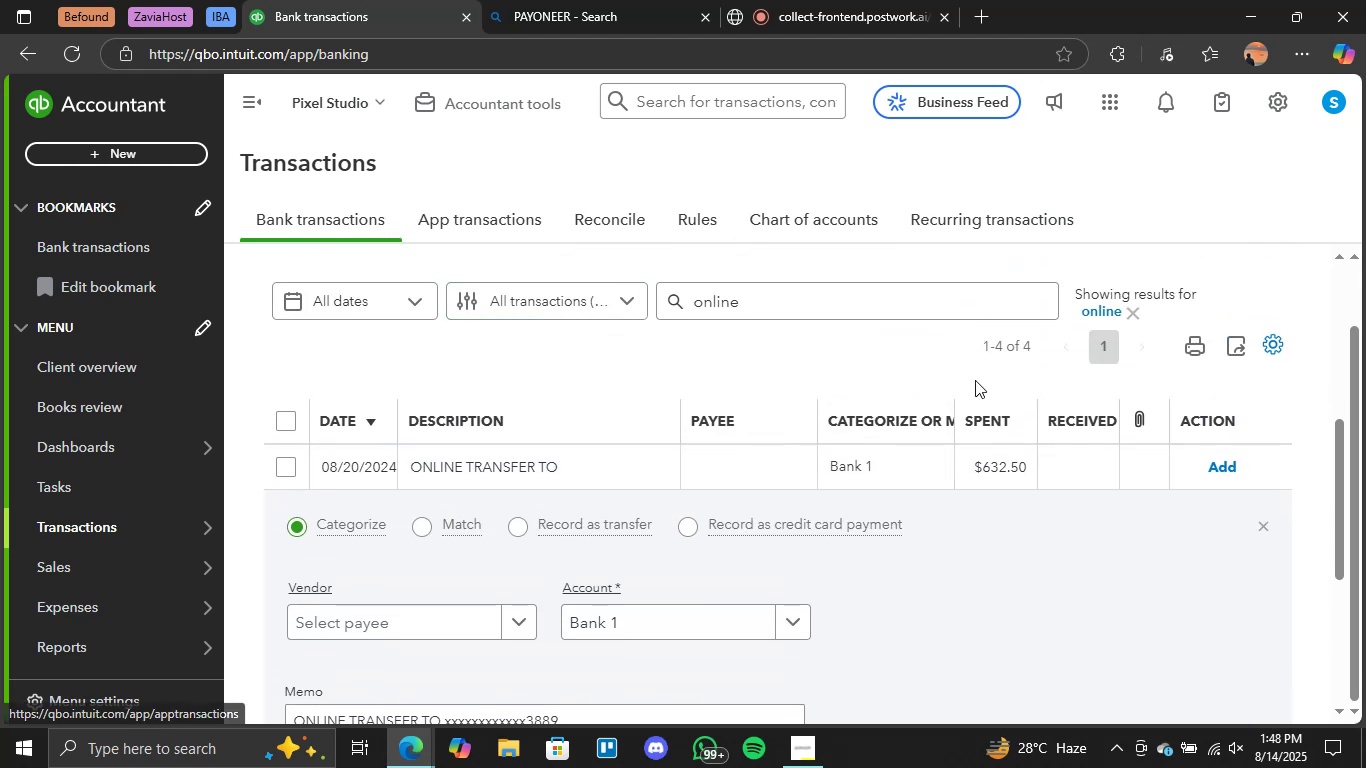 
scroll: coordinate [769, 354], scroll_direction: down, amount: 1.0
 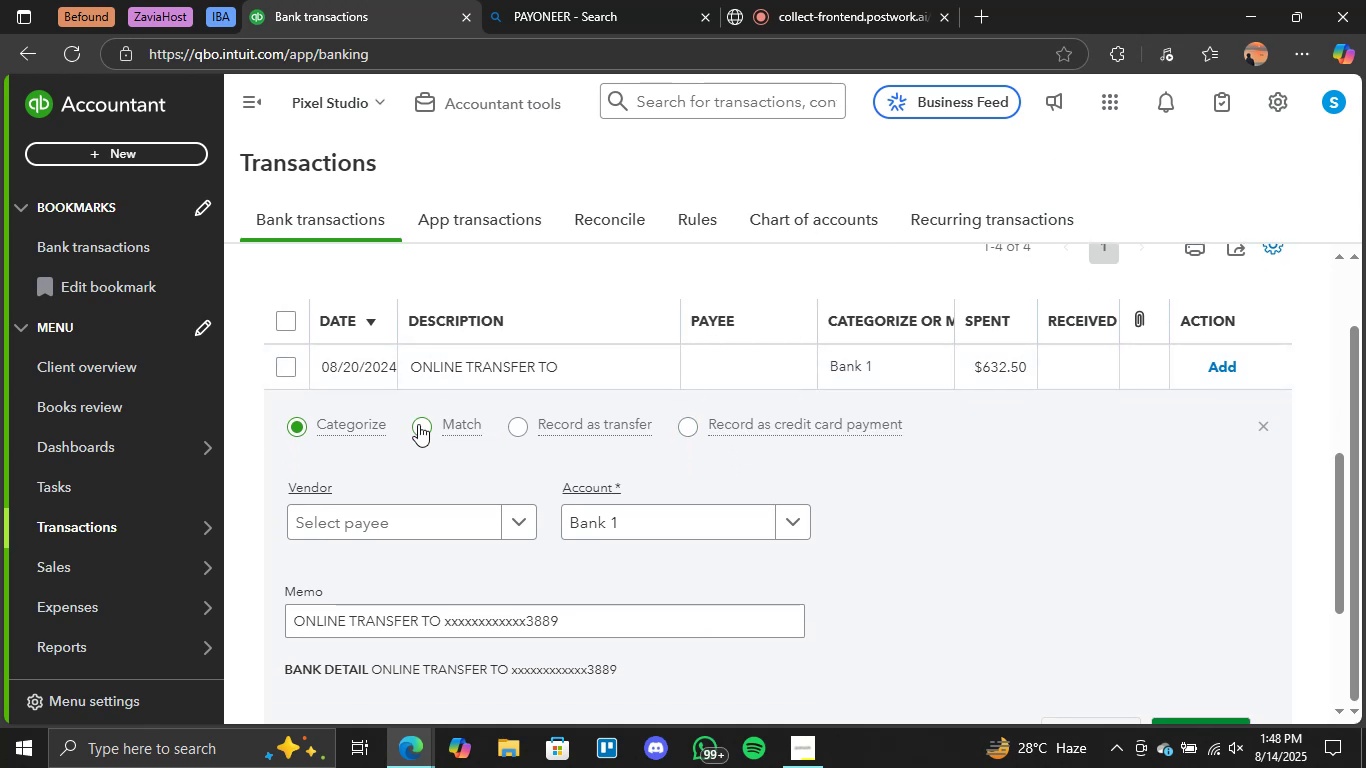 
left_click([418, 424])
 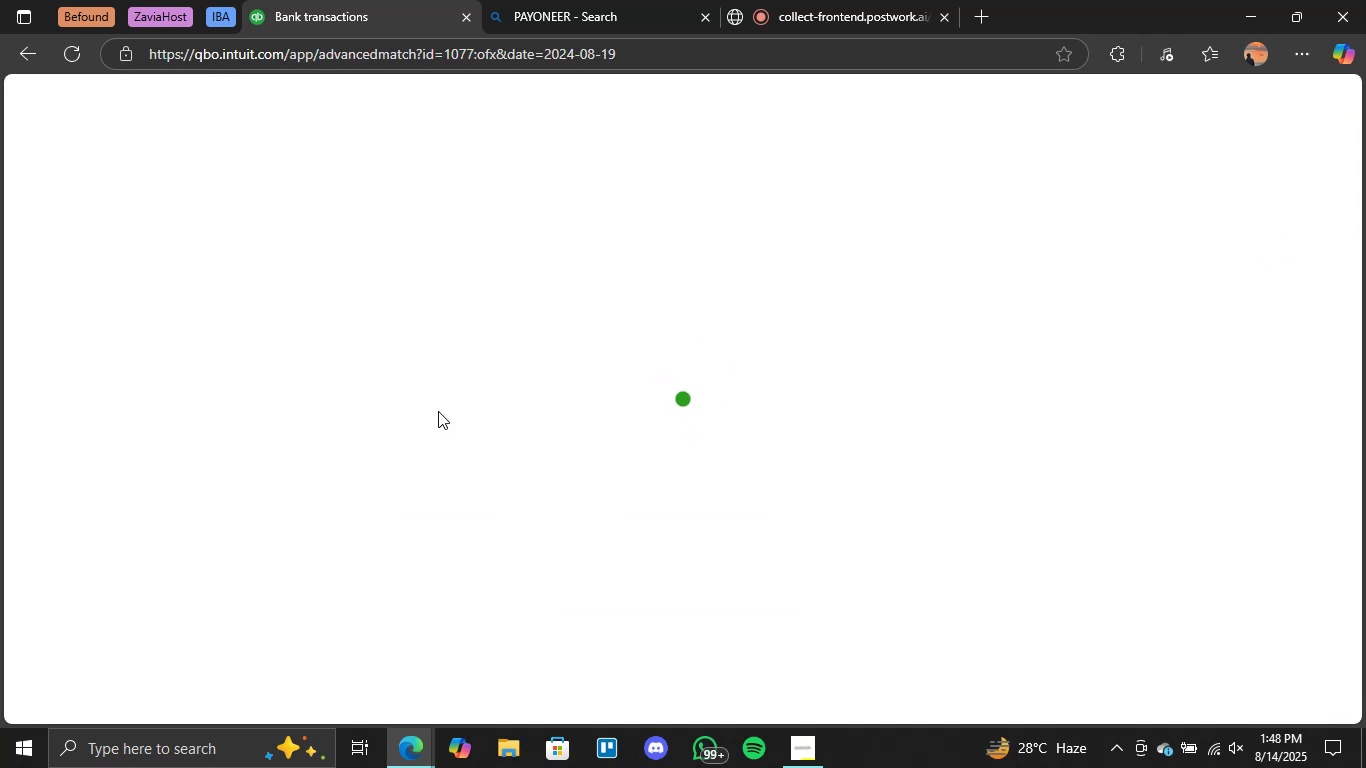 
mouse_move([555, 346])
 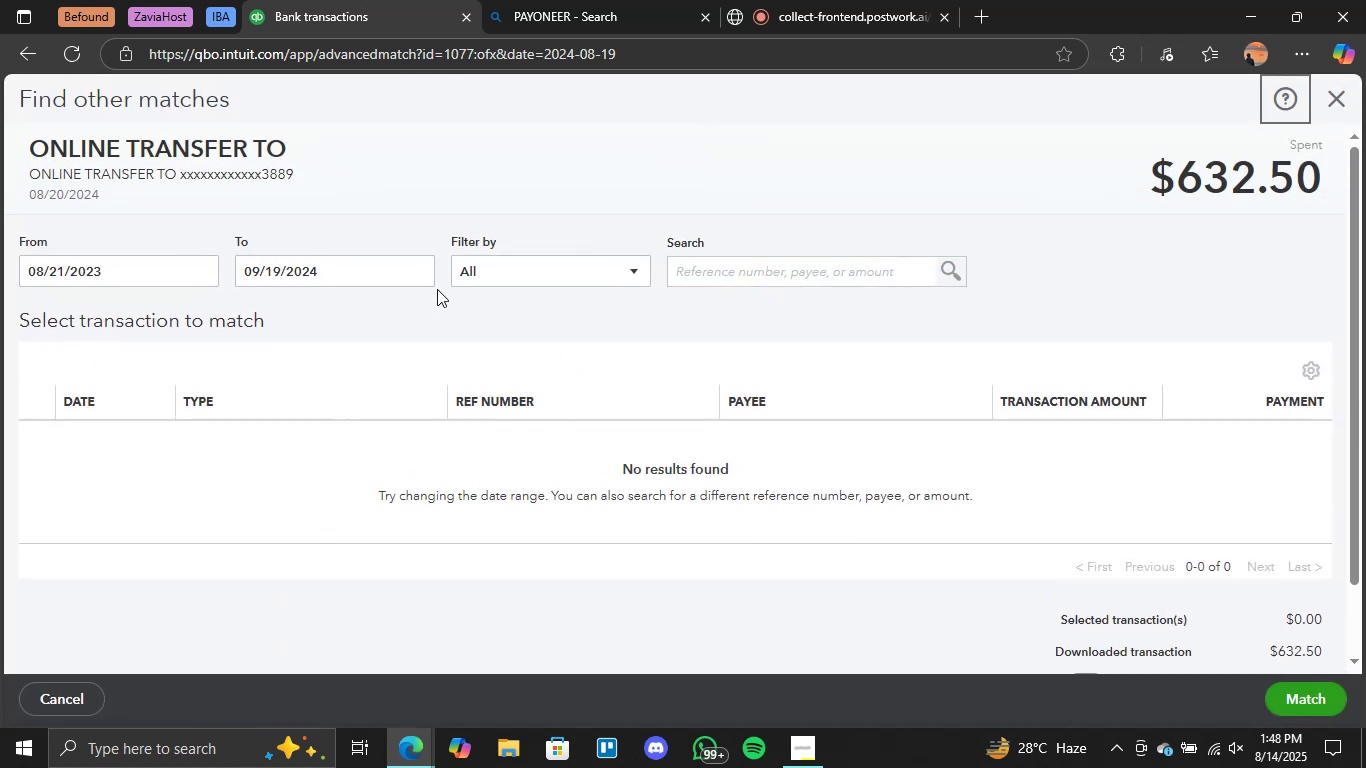 
scroll: coordinate [1227, 410], scroll_direction: down, amount: 1.0
 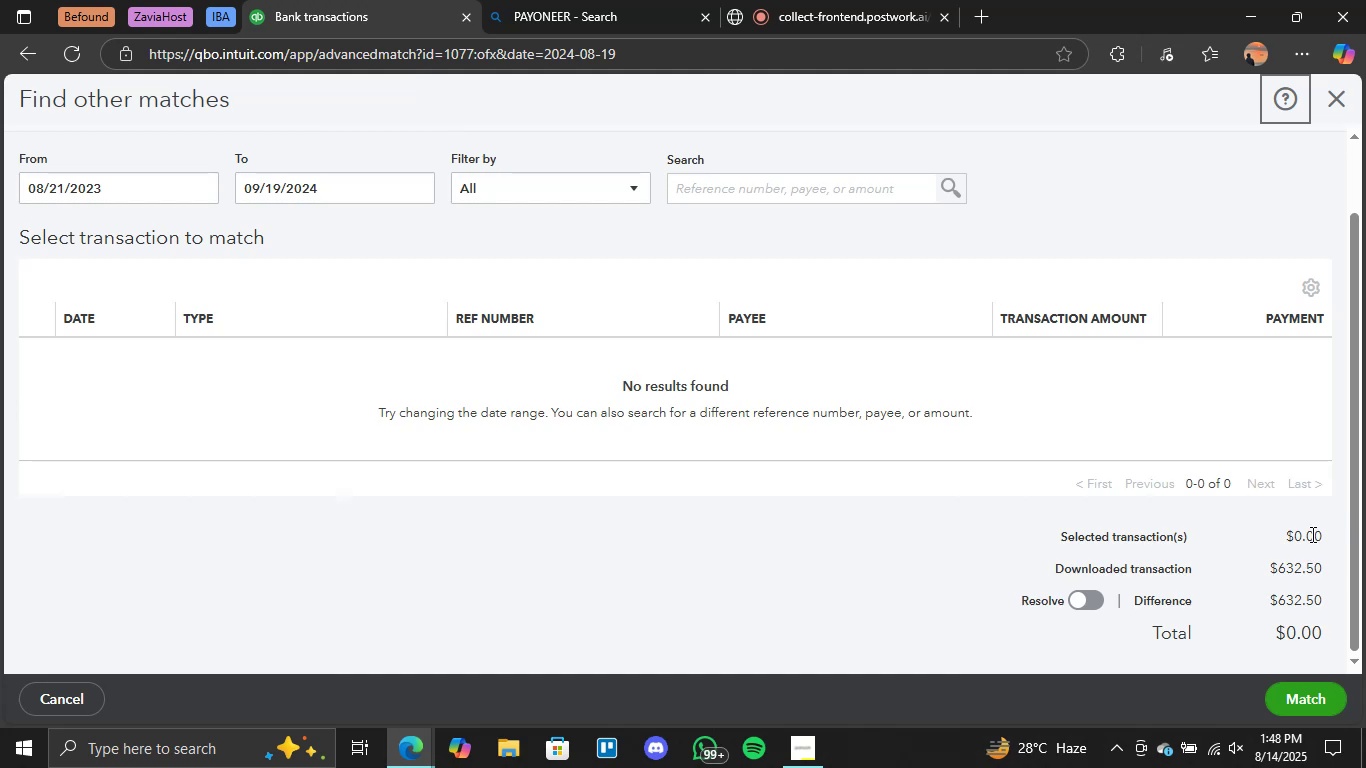 
left_click_drag(start_coordinate=[1277, 570], to_coordinate=[1285, 569])
 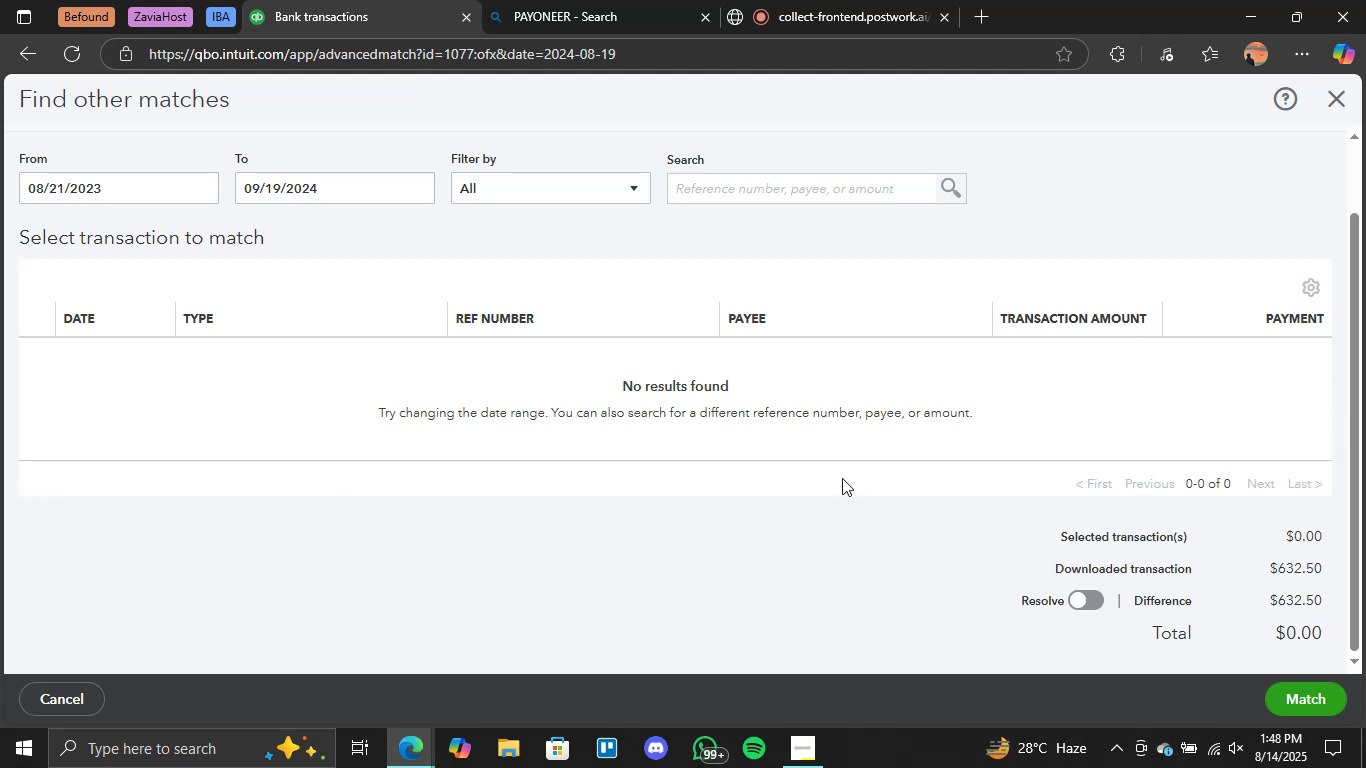 
scroll: coordinate [742, 449], scroll_direction: up, amount: 1.0
 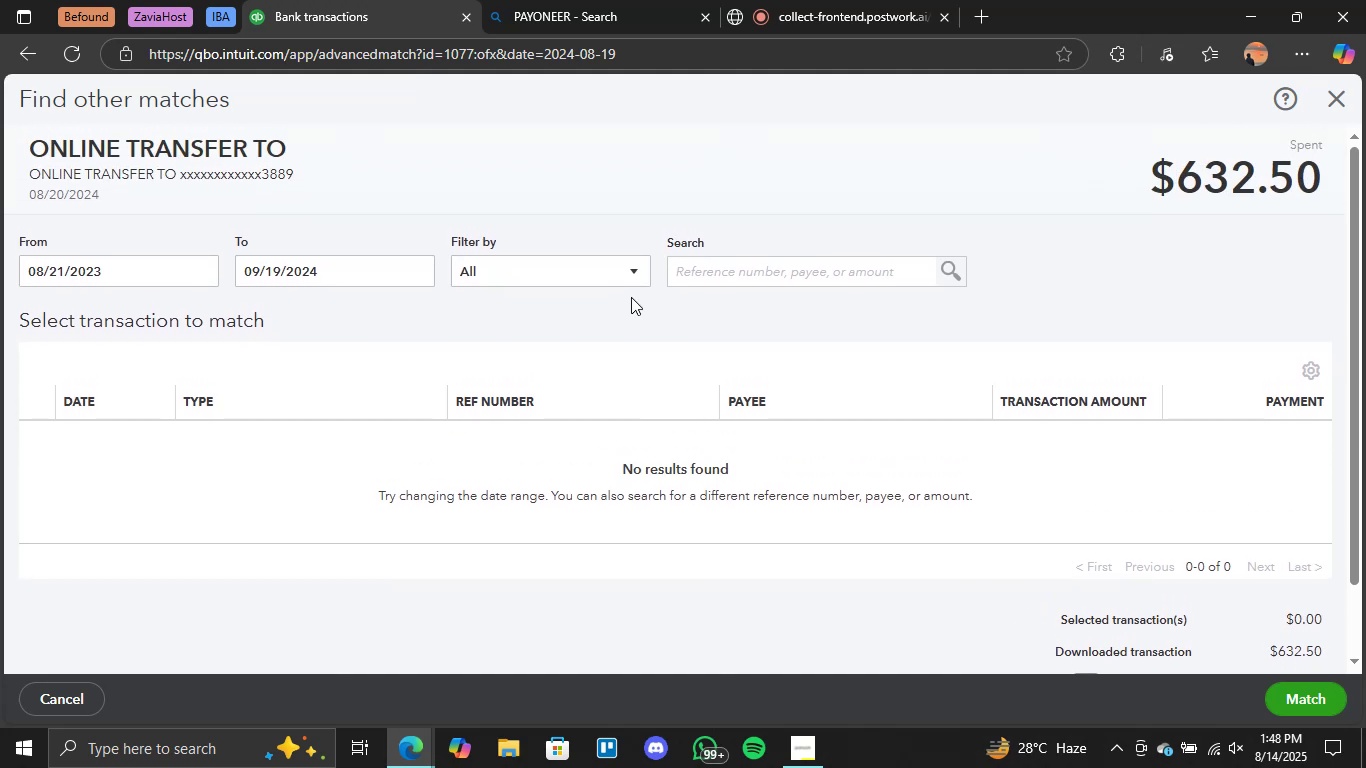 
double_click([631, 274])
 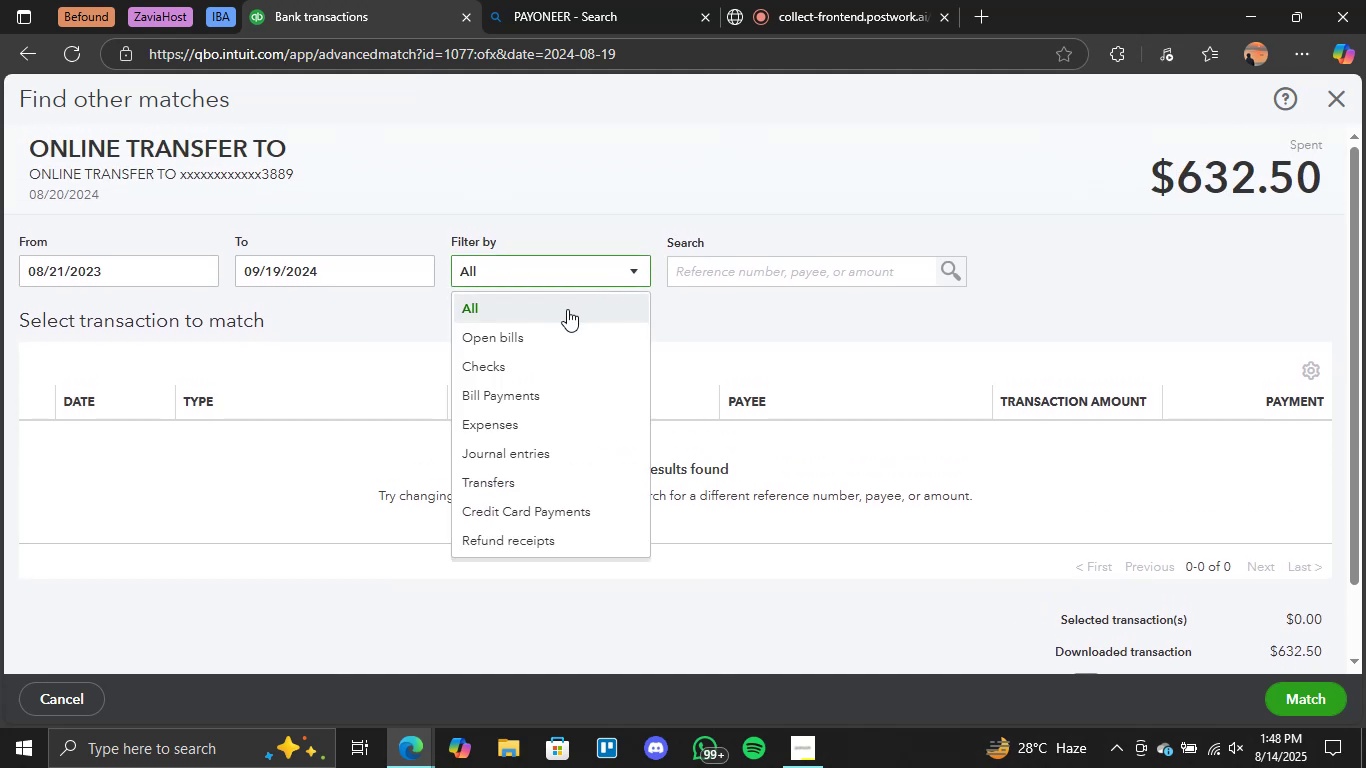 
left_click([559, 309])
 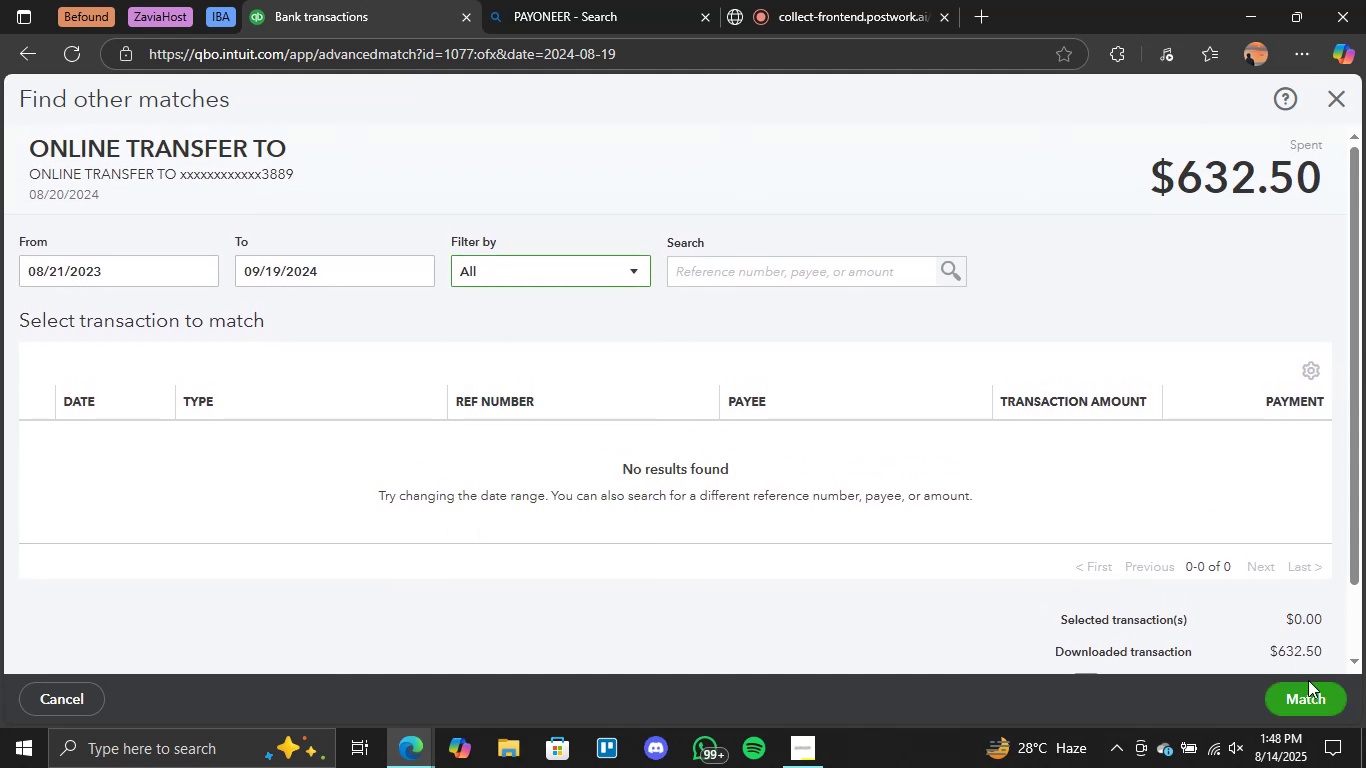 
scroll: coordinate [1134, 313], scroll_direction: up, amount: 2.0
 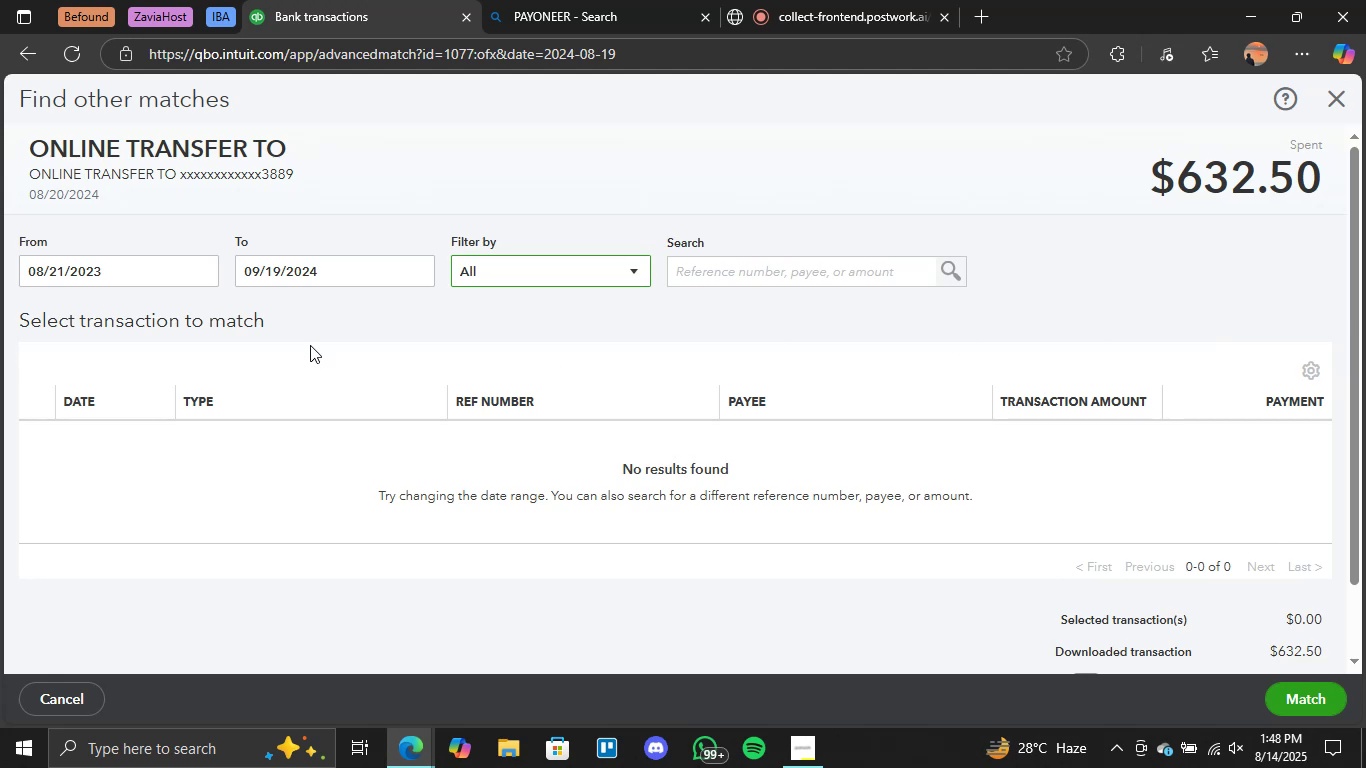 
left_click([310, 344])
 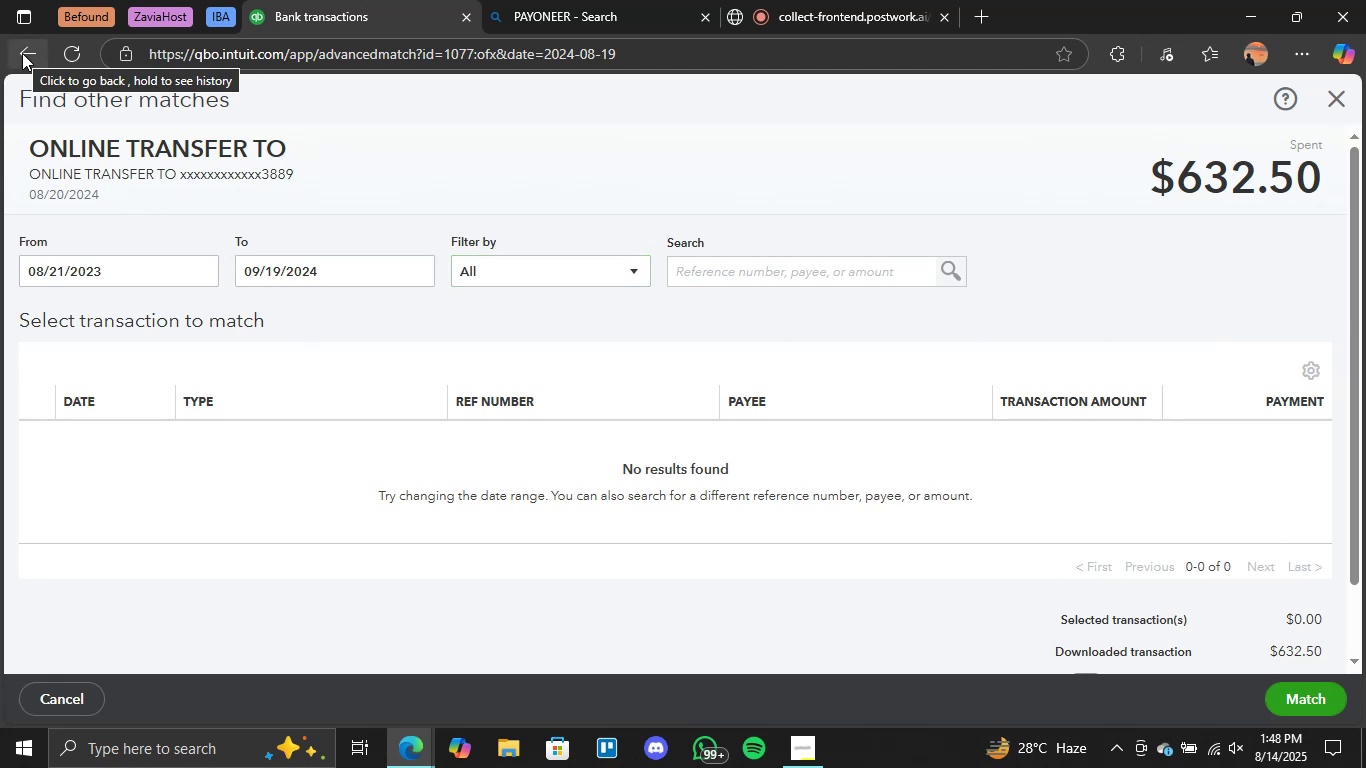 
left_click([22, 53])
 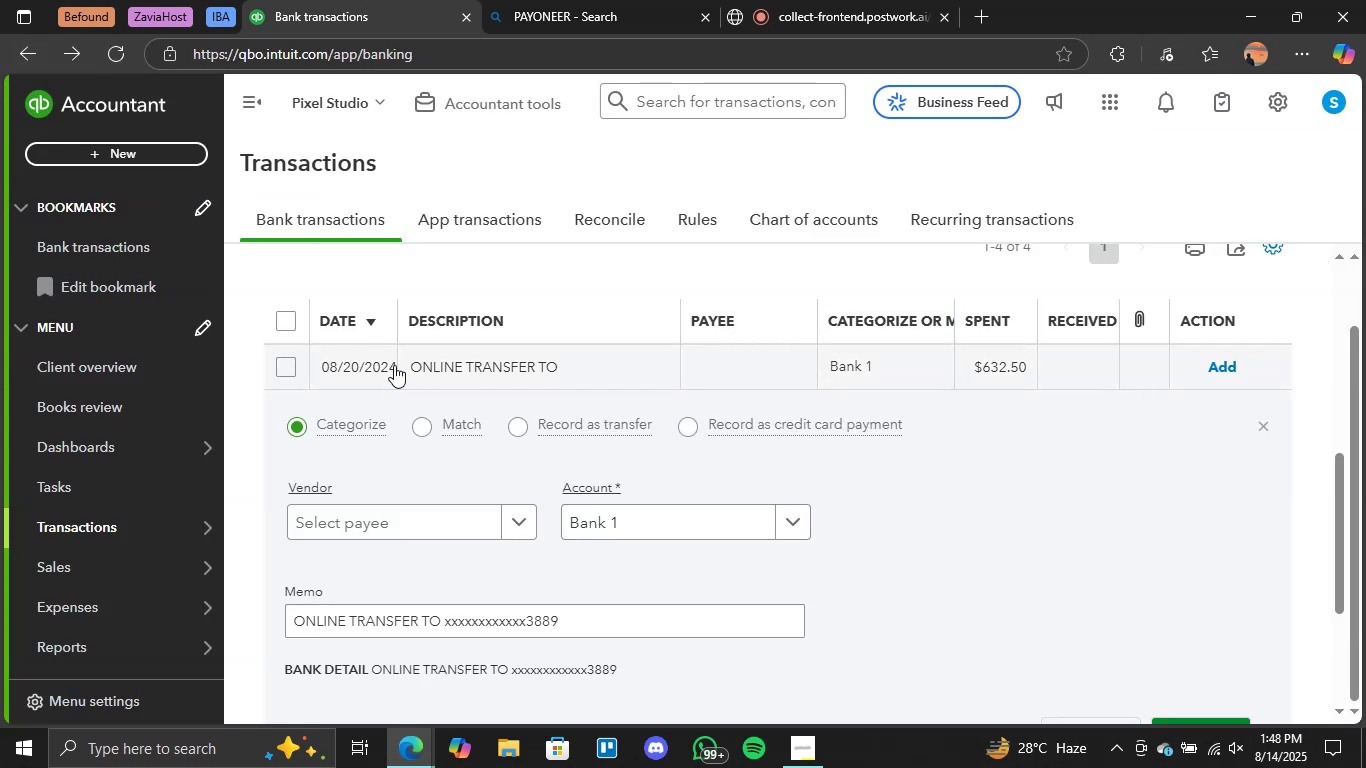 
left_click([355, 365])
 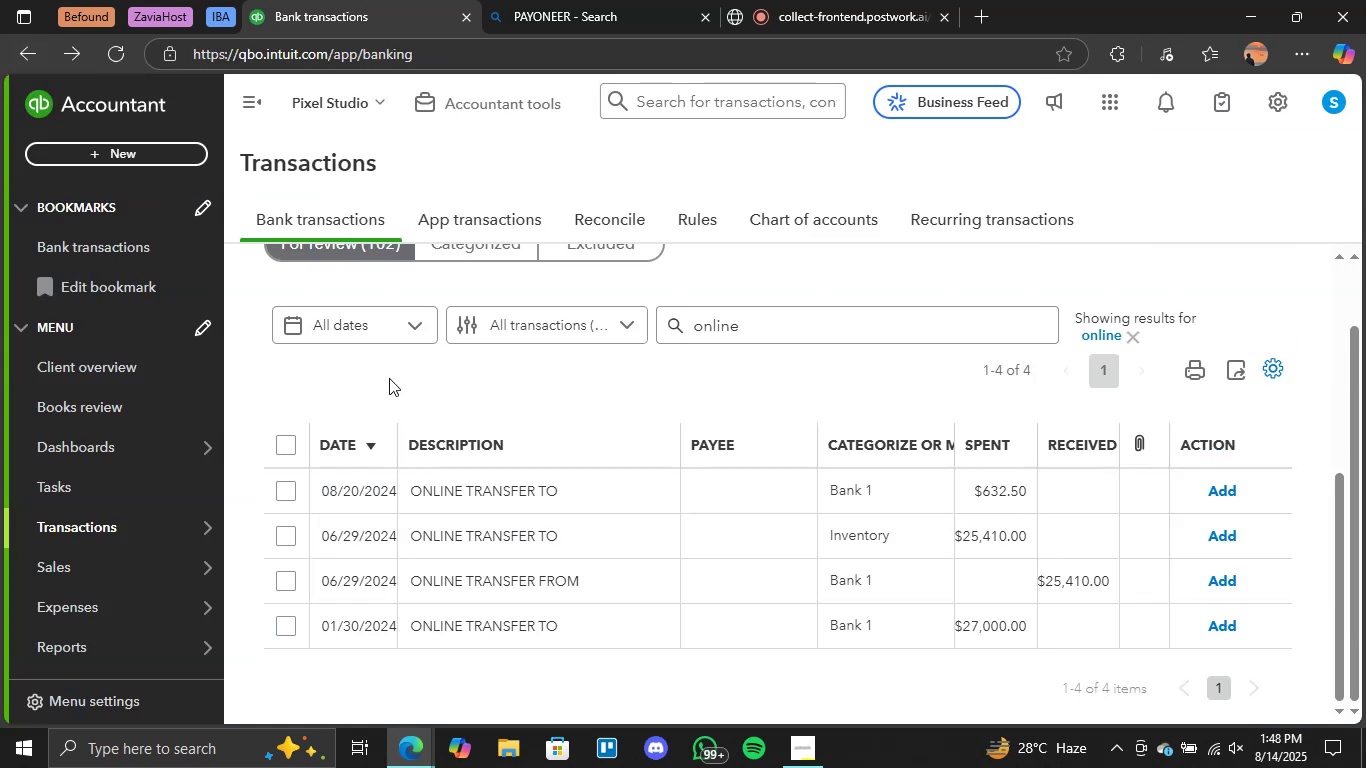 
scroll: coordinate [475, 449], scroll_direction: down, amount: 1.0
 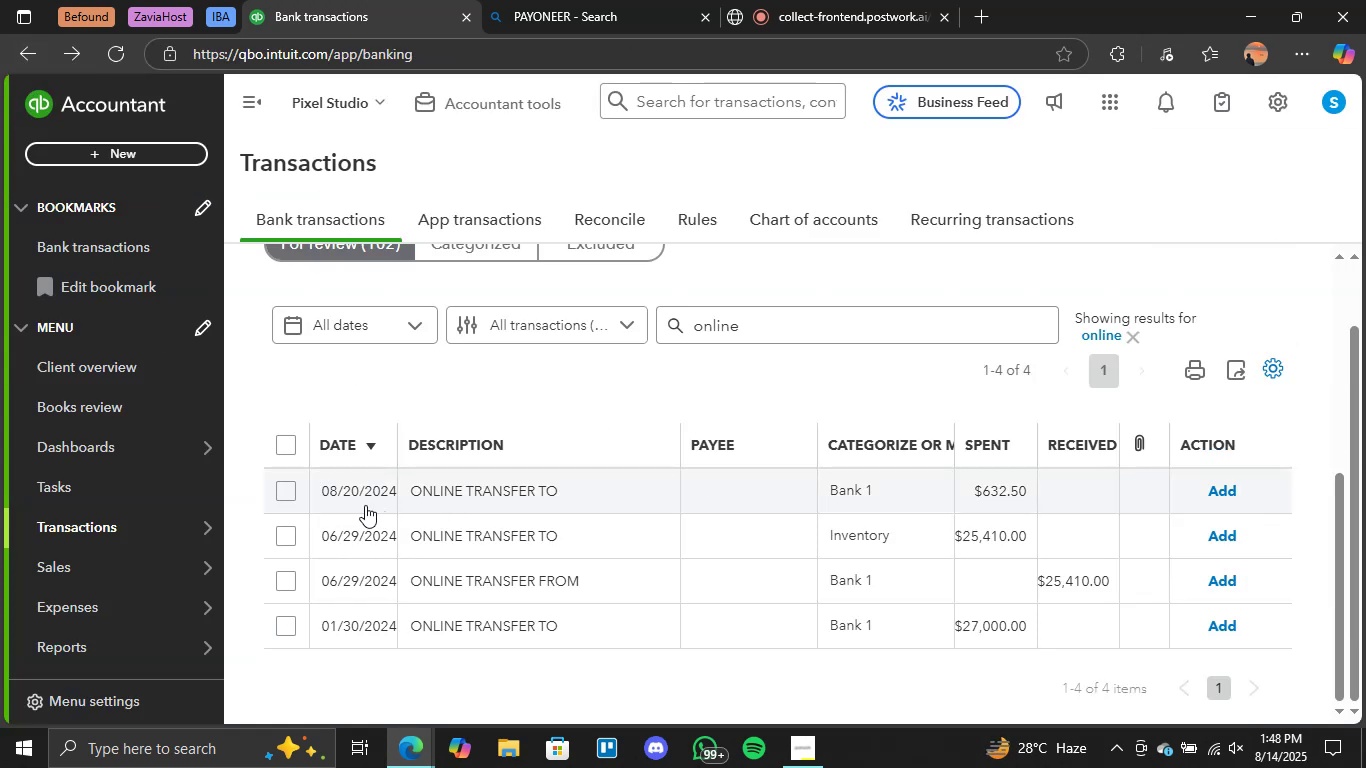 
right_click([347, 498])
 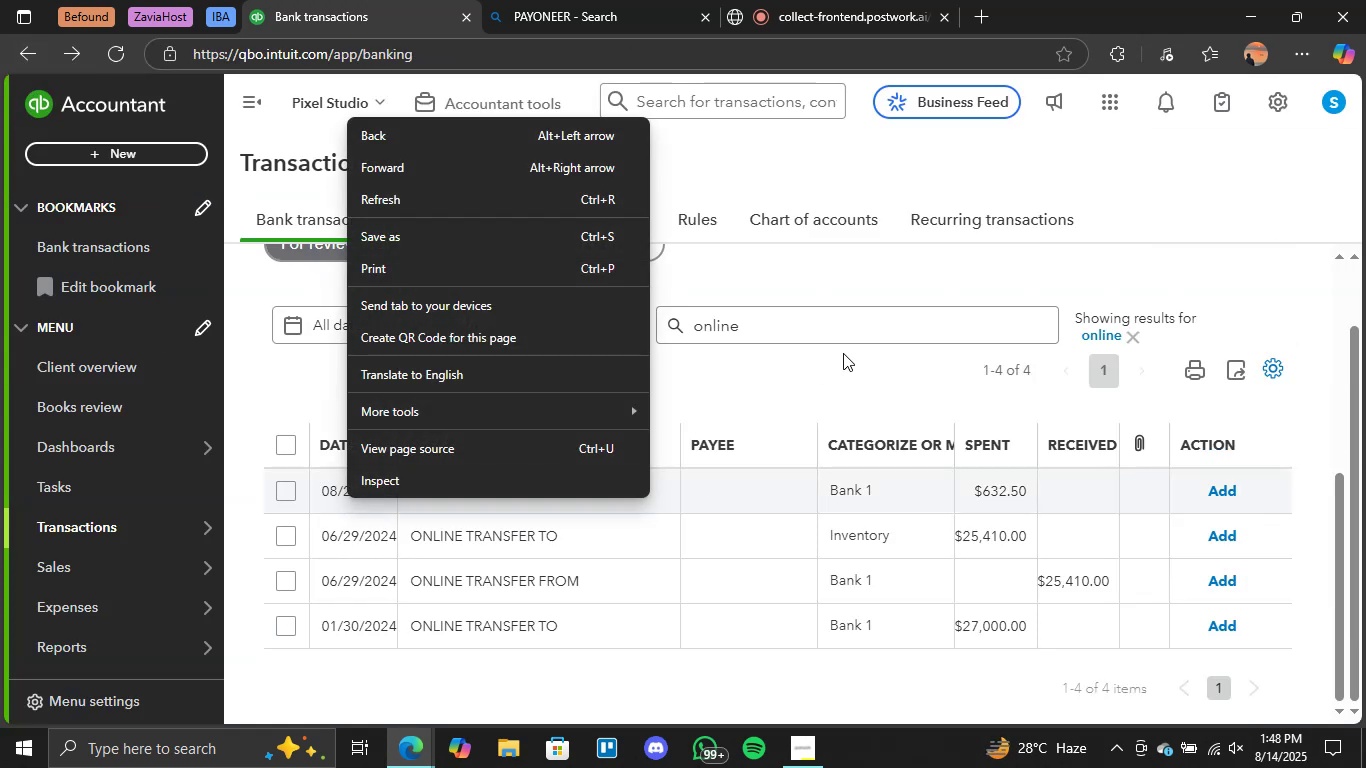 
left_click([824, 373])
 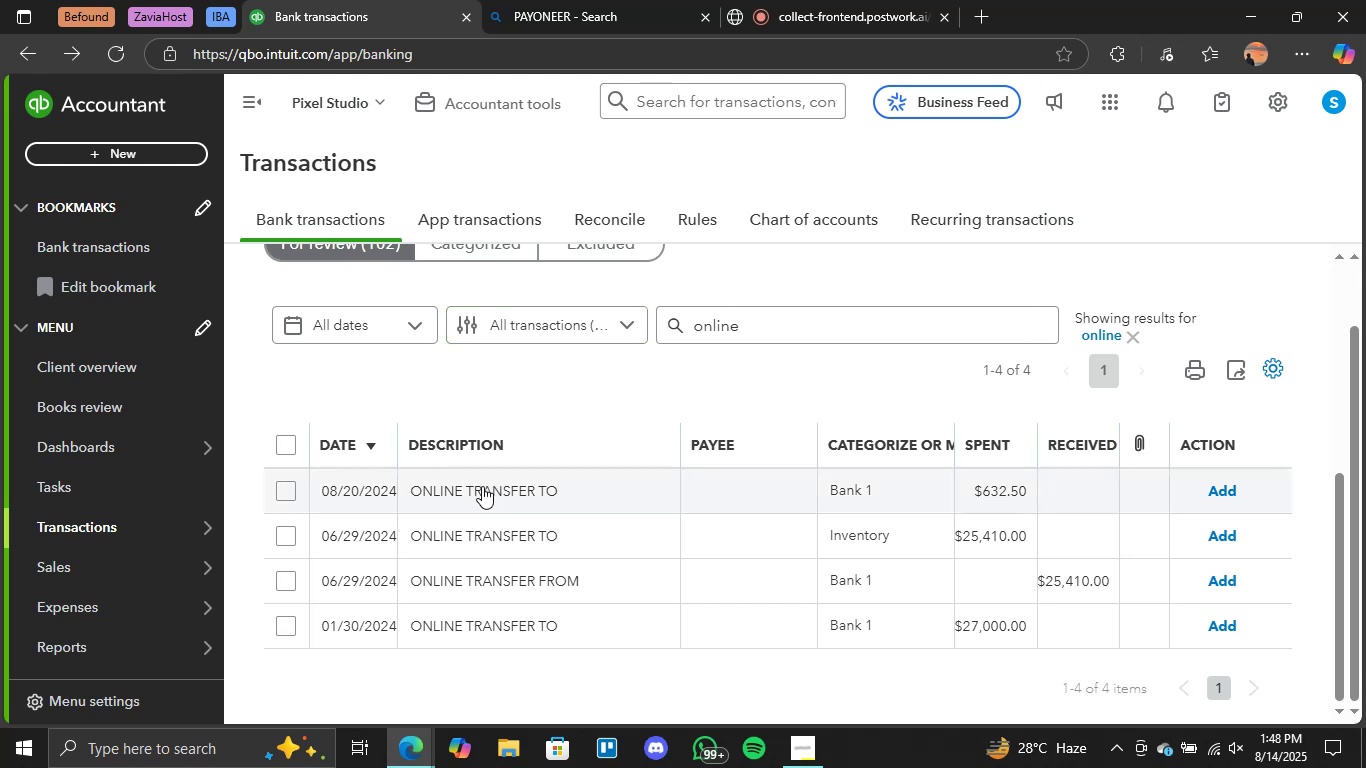 
left_click([482, 486])
 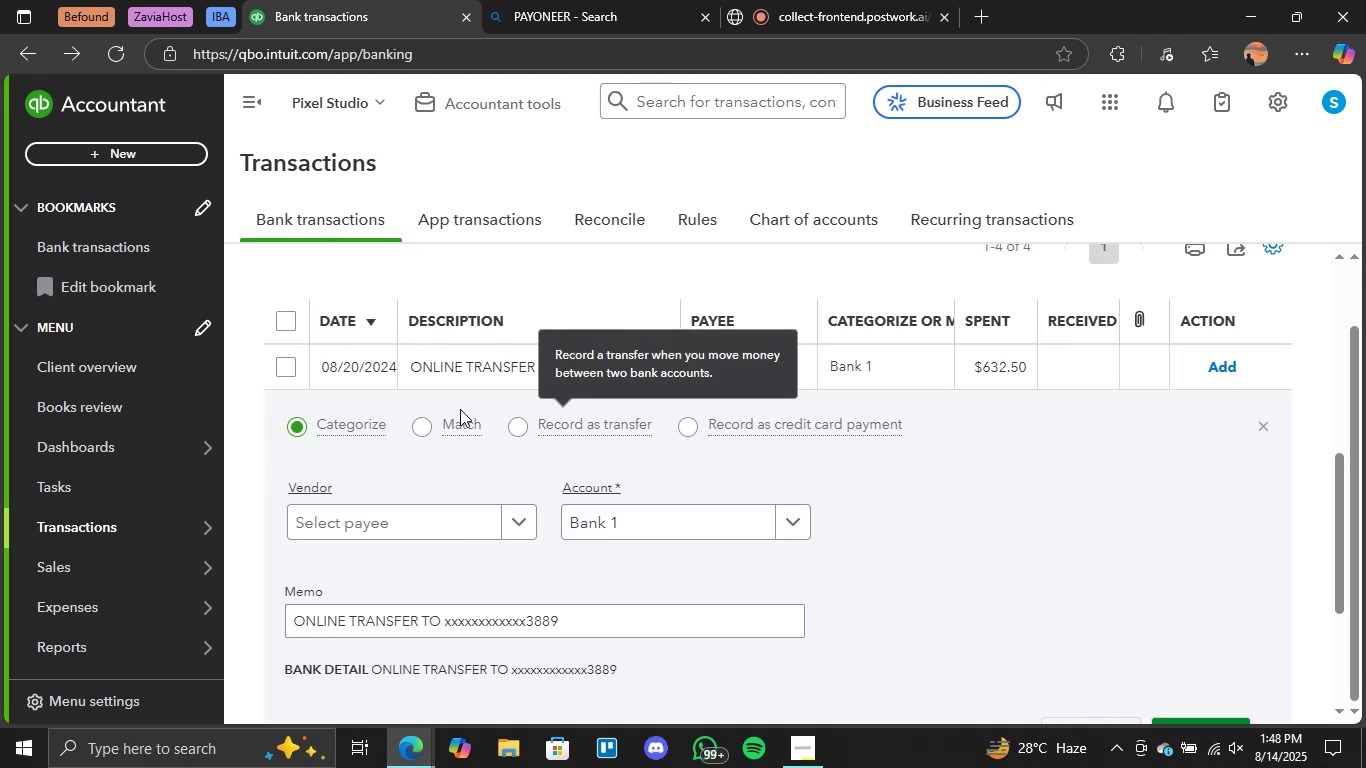 
left_click([433, 424])
 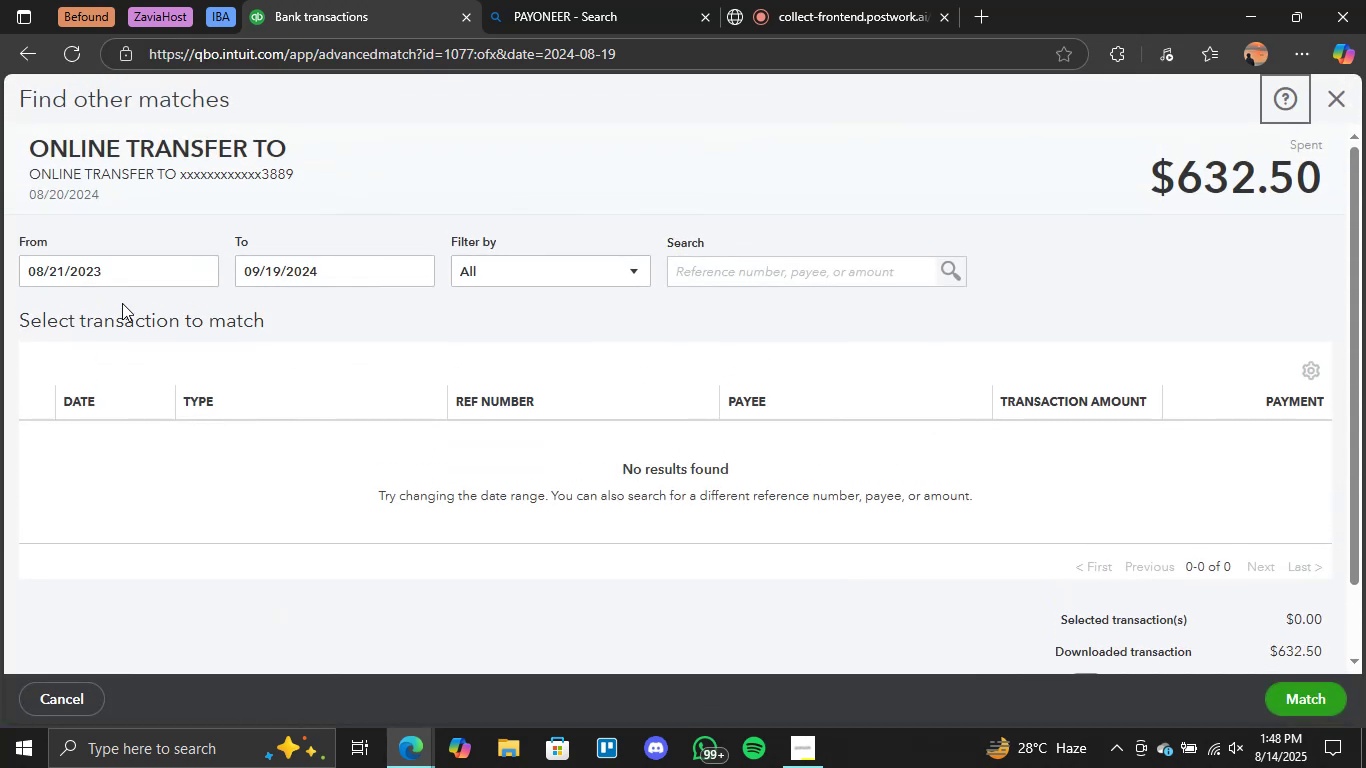 
left_click([62, 274])
 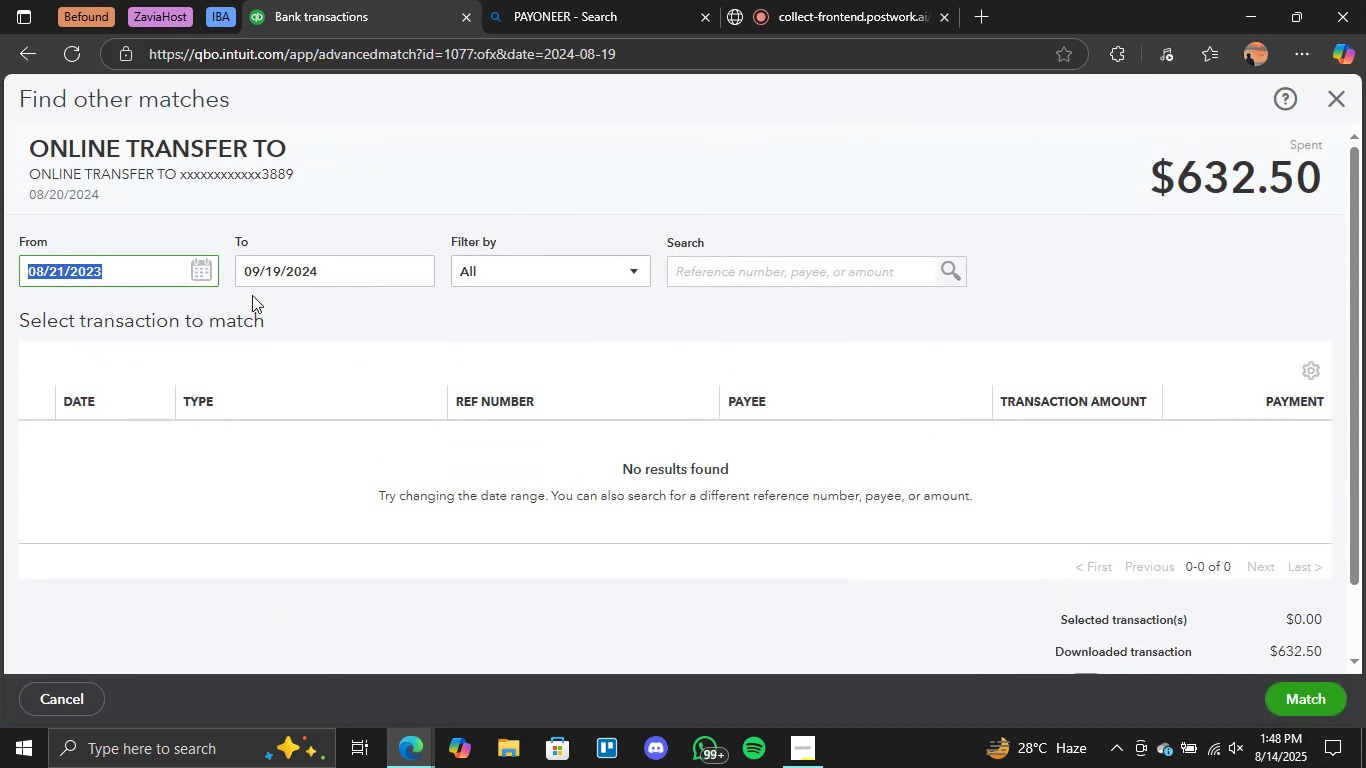 
key(ArrowRight)
 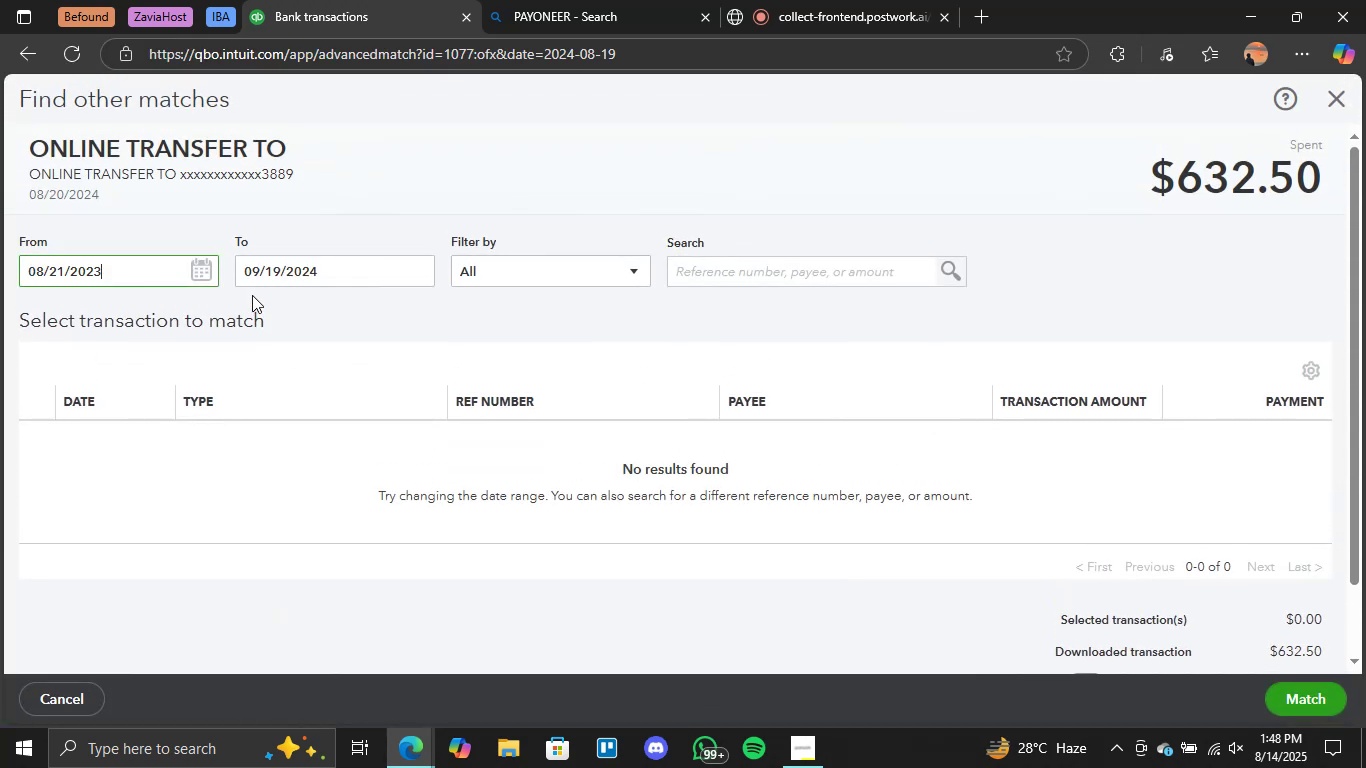 
key(ArrowLeft)
 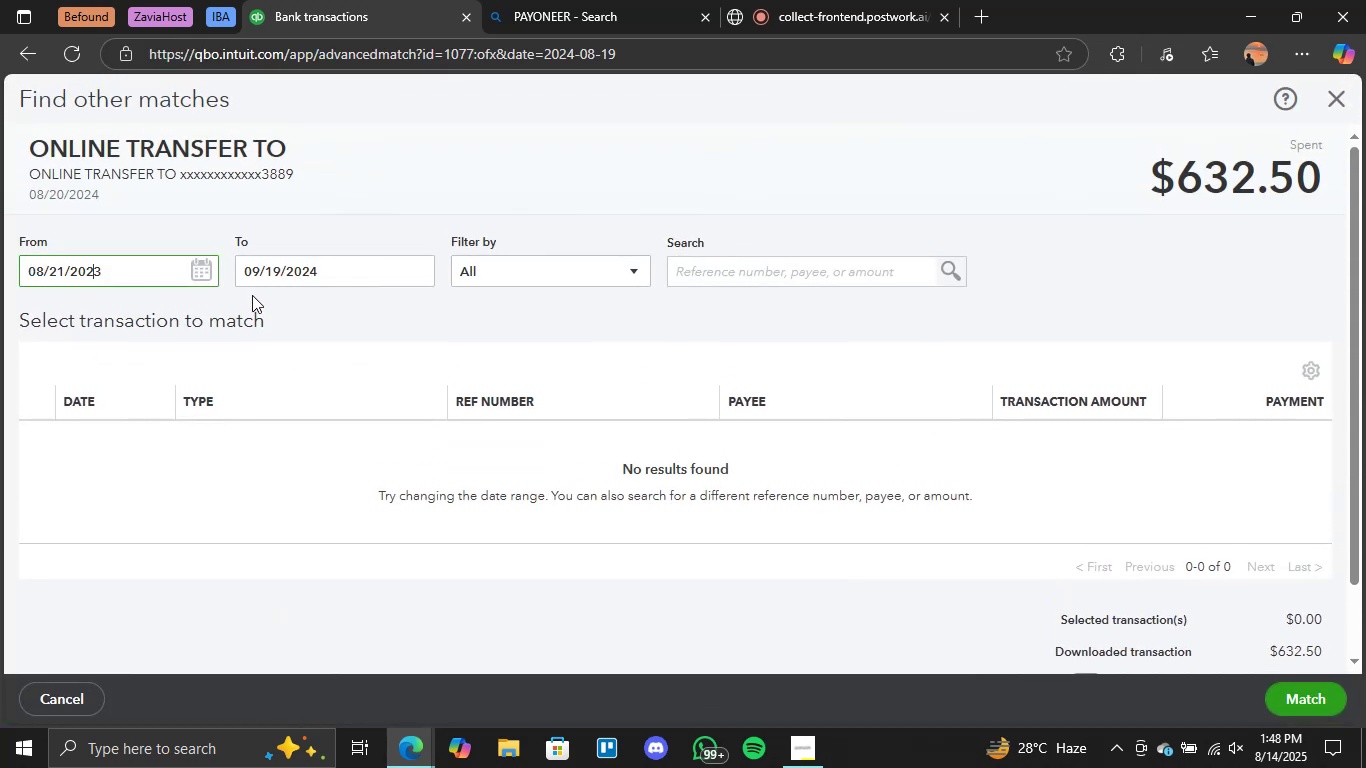 
key(ArrowLeft)
 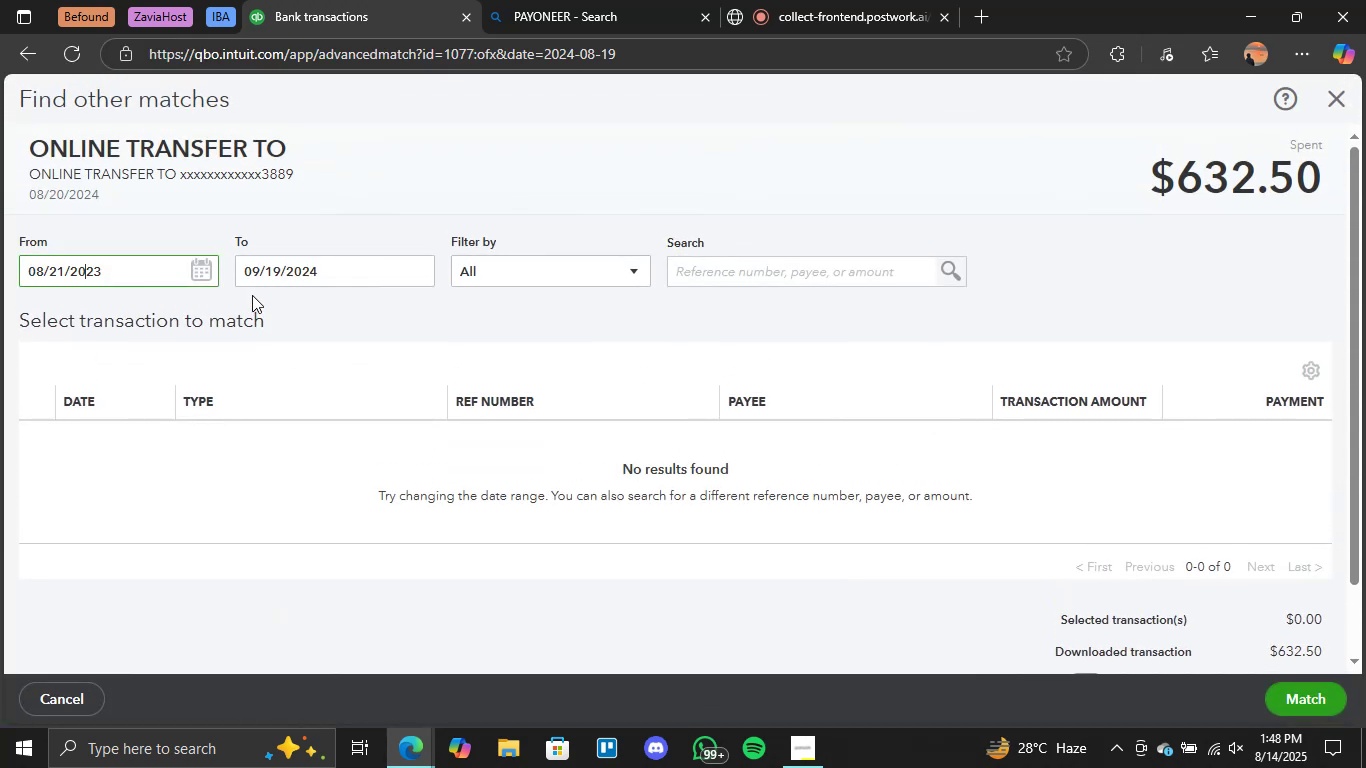 
key(ArrowLeft)
 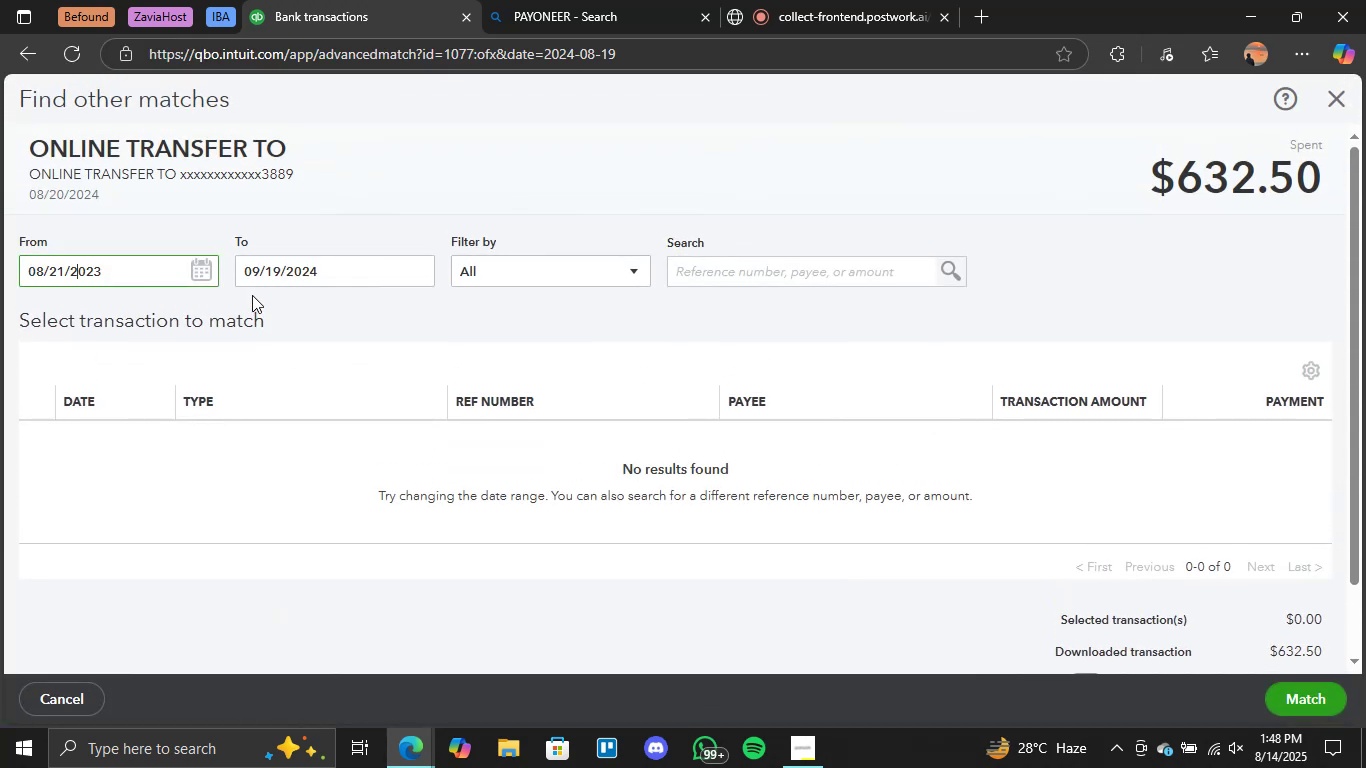 
key(ArrowLeft)
 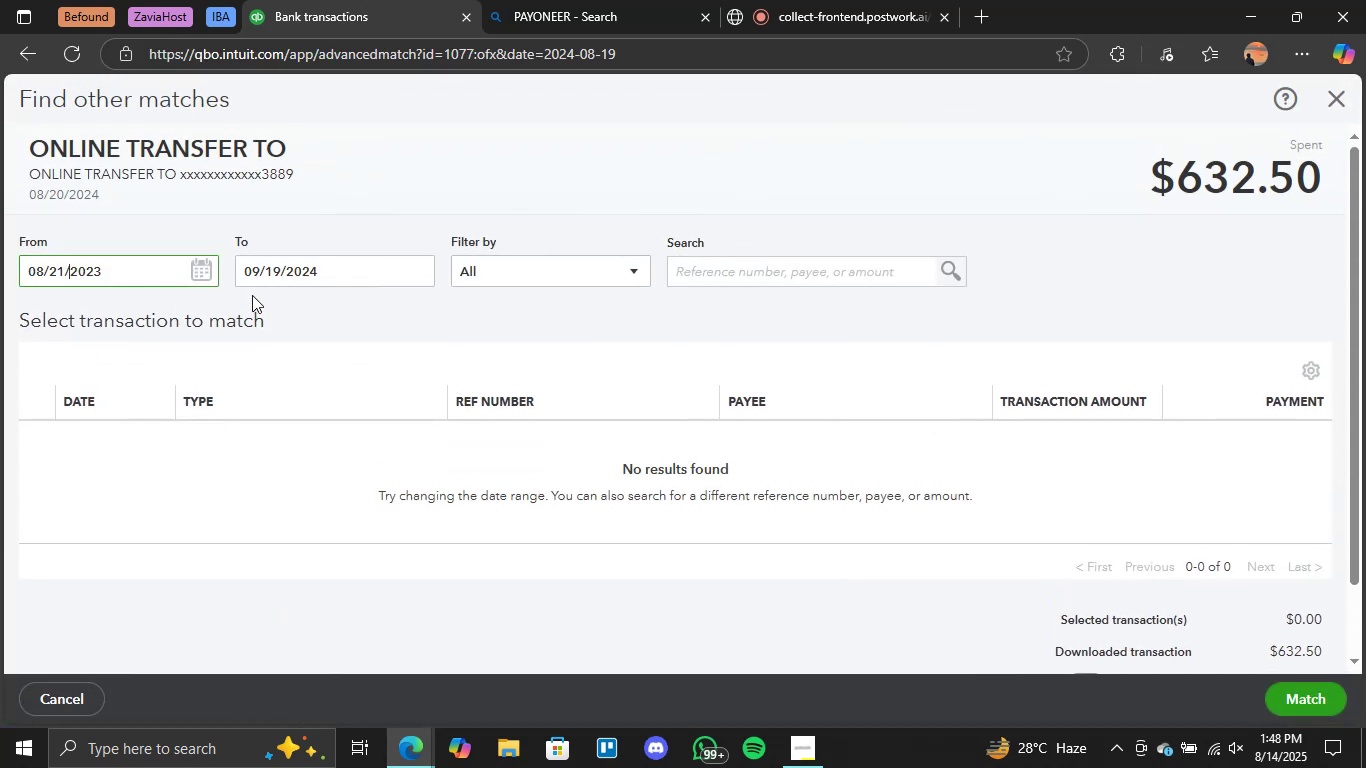 
key(ArrowLeft)
 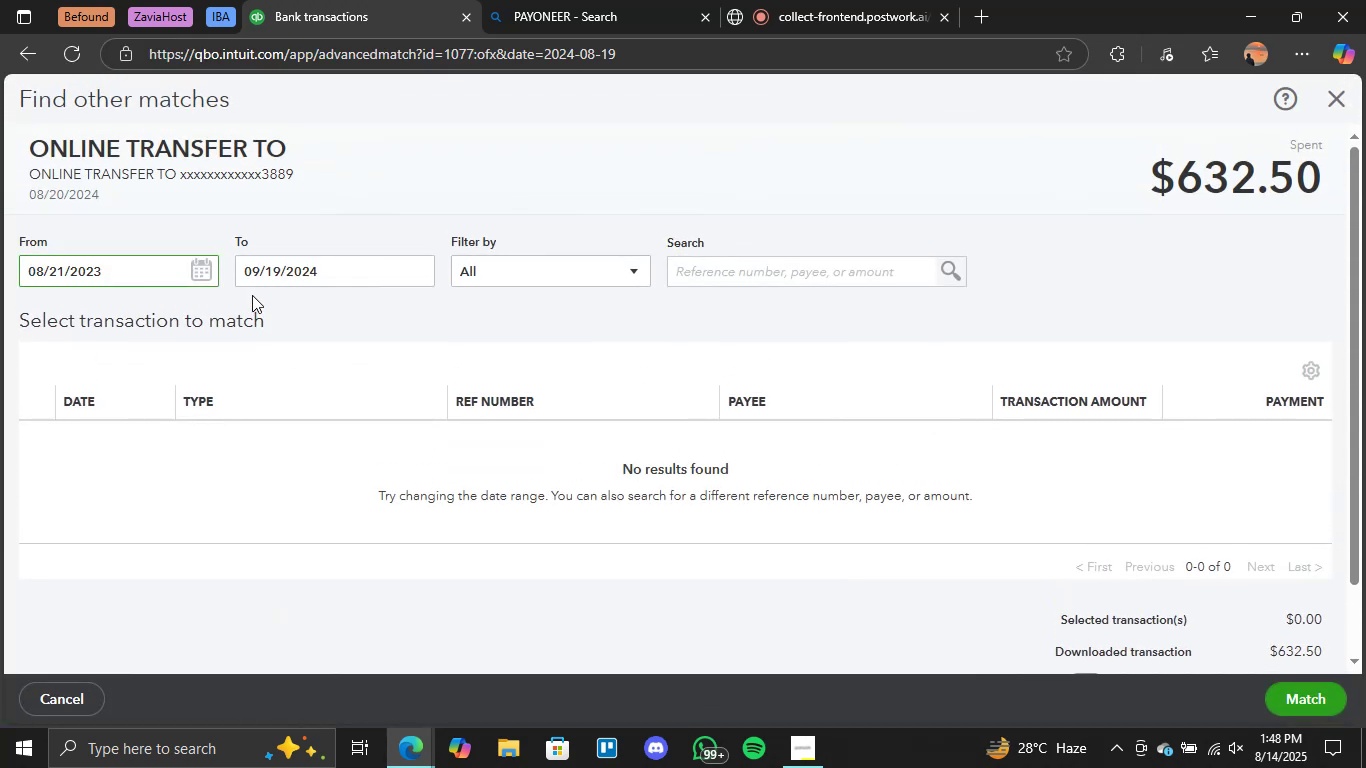 
key(Backspace)
 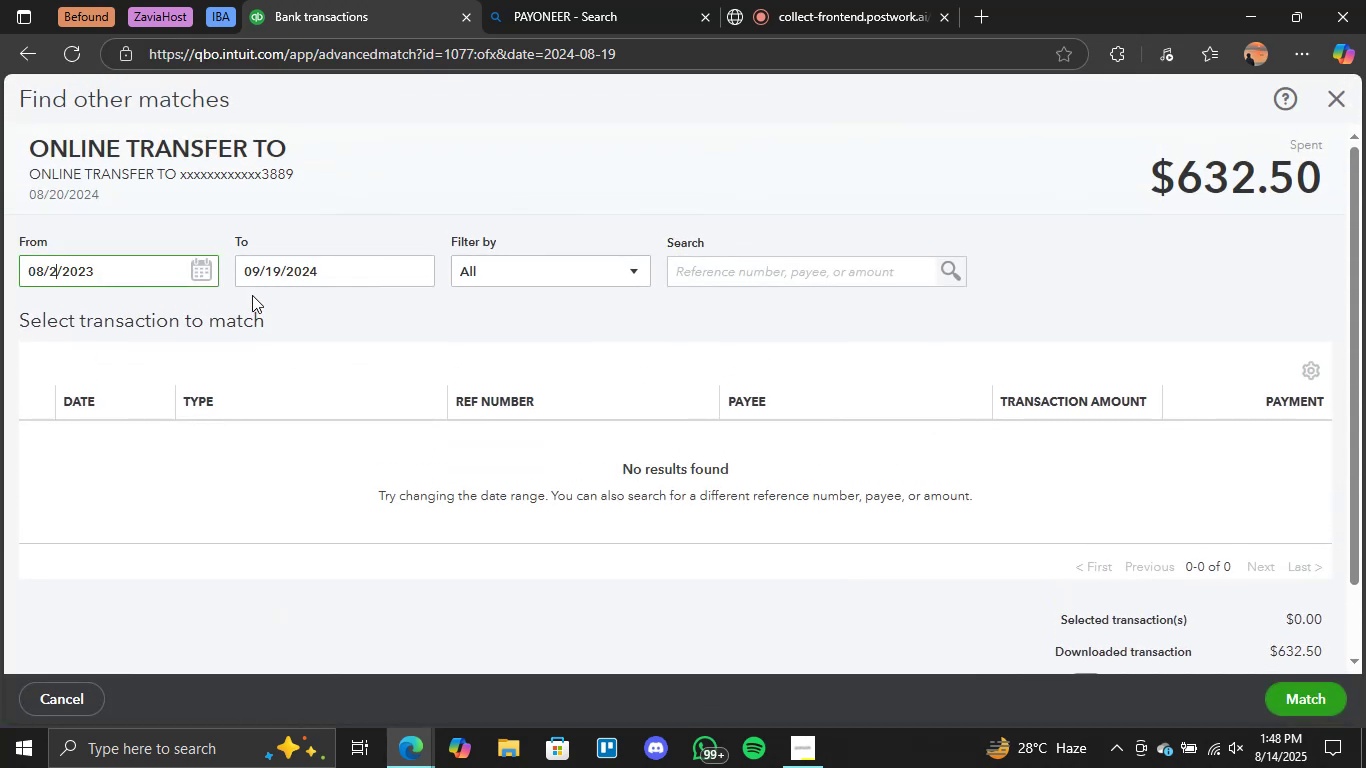 
key(0)
 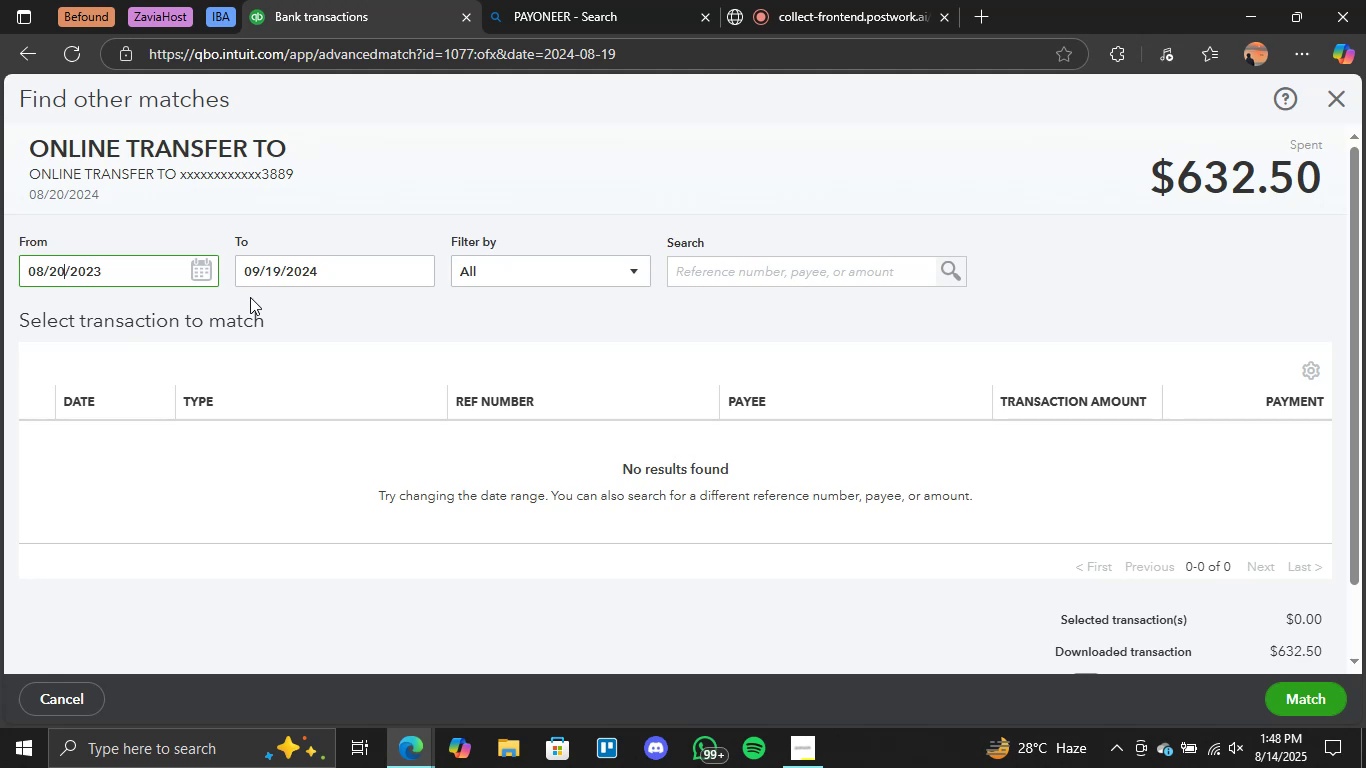 
key(Enter)
 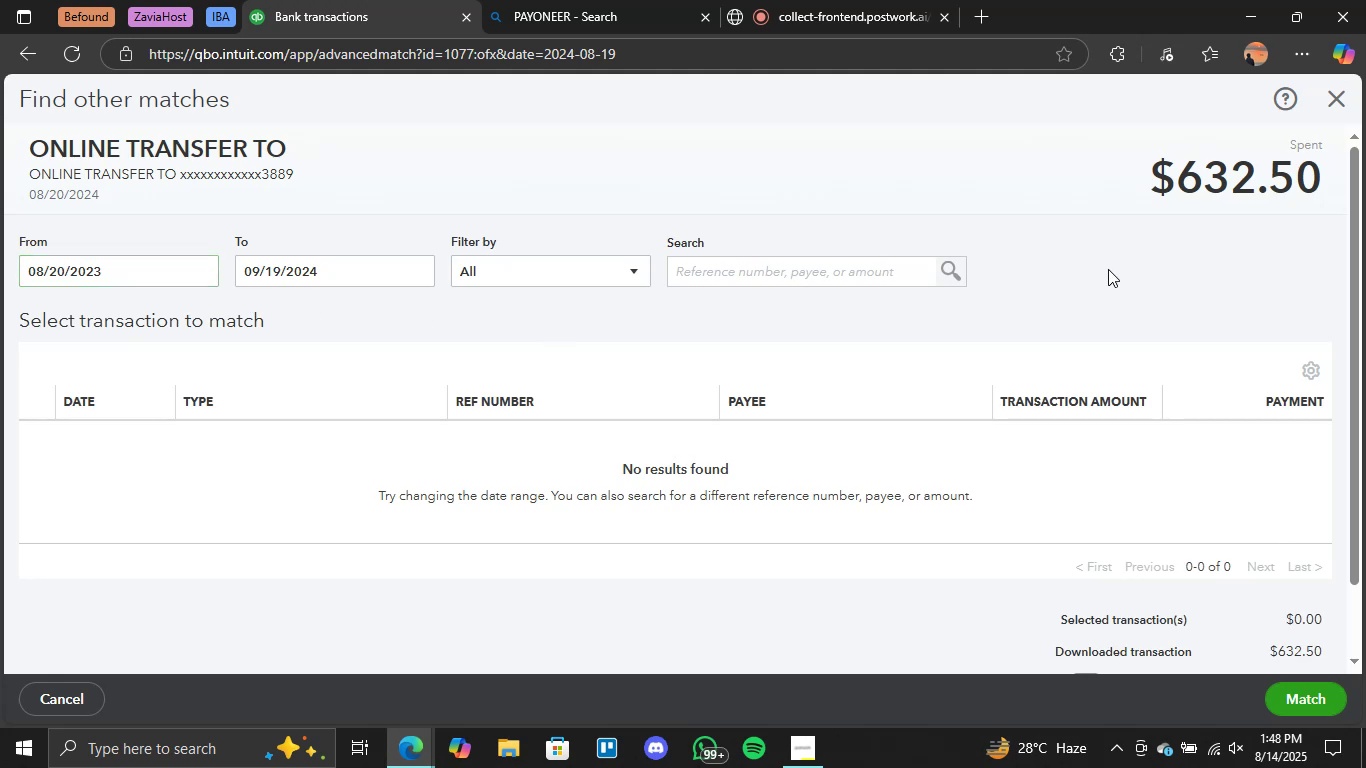 
left_click([677, 279])
 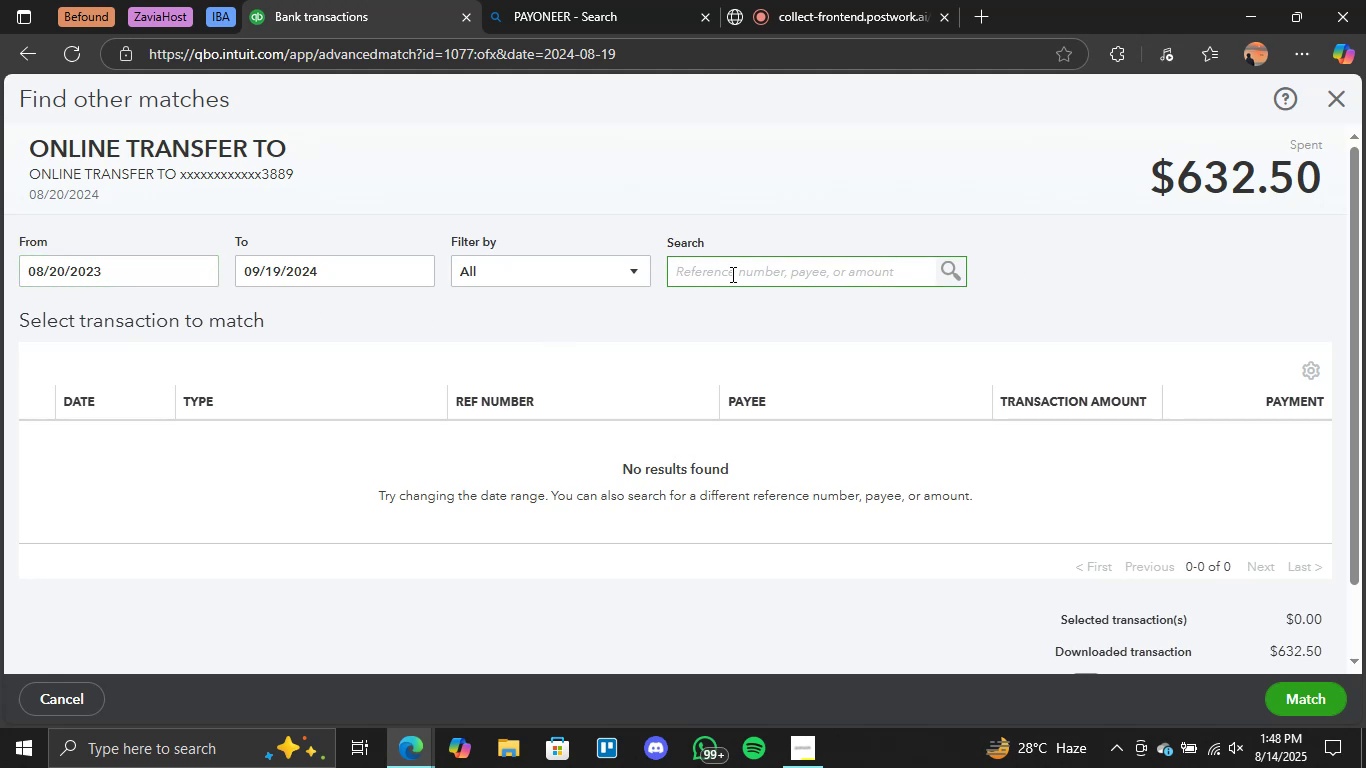 
left_click([736, 272])
 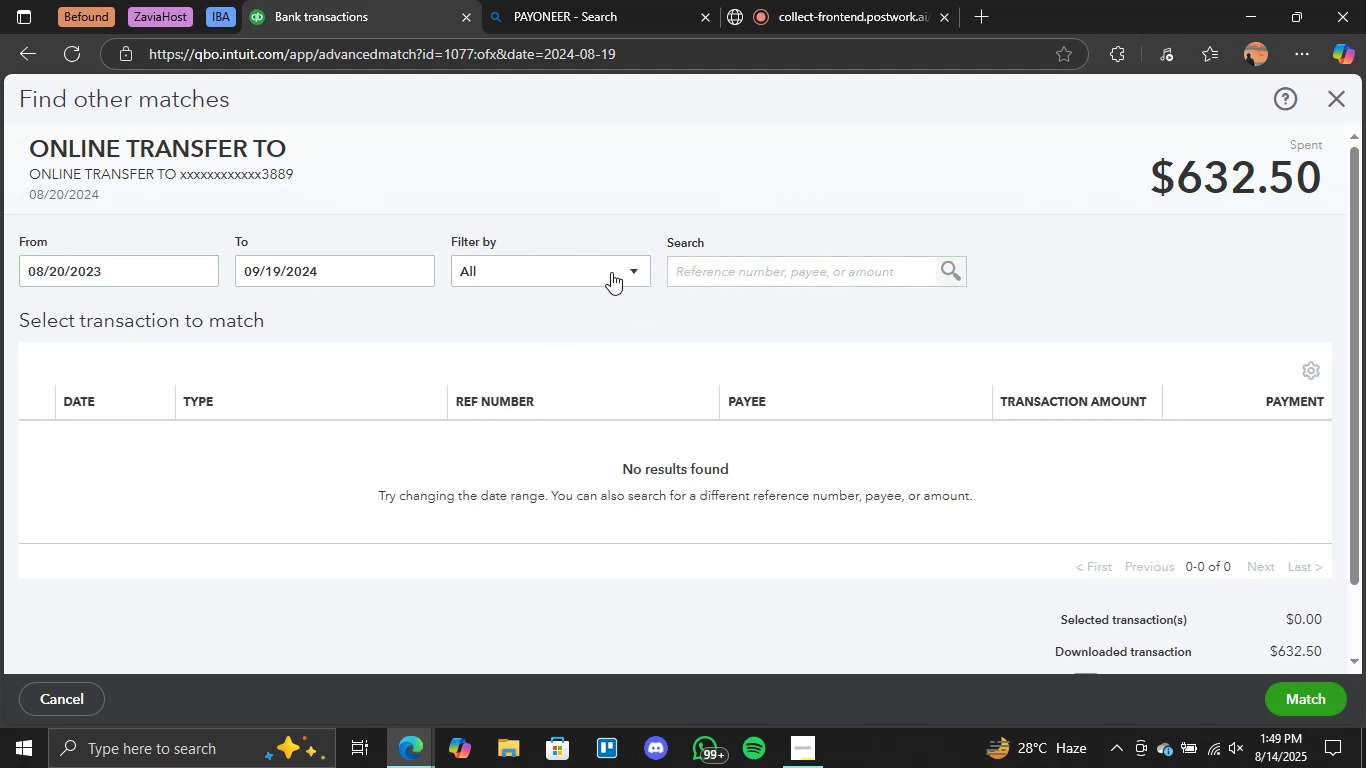 
left_click([380, 276])
 